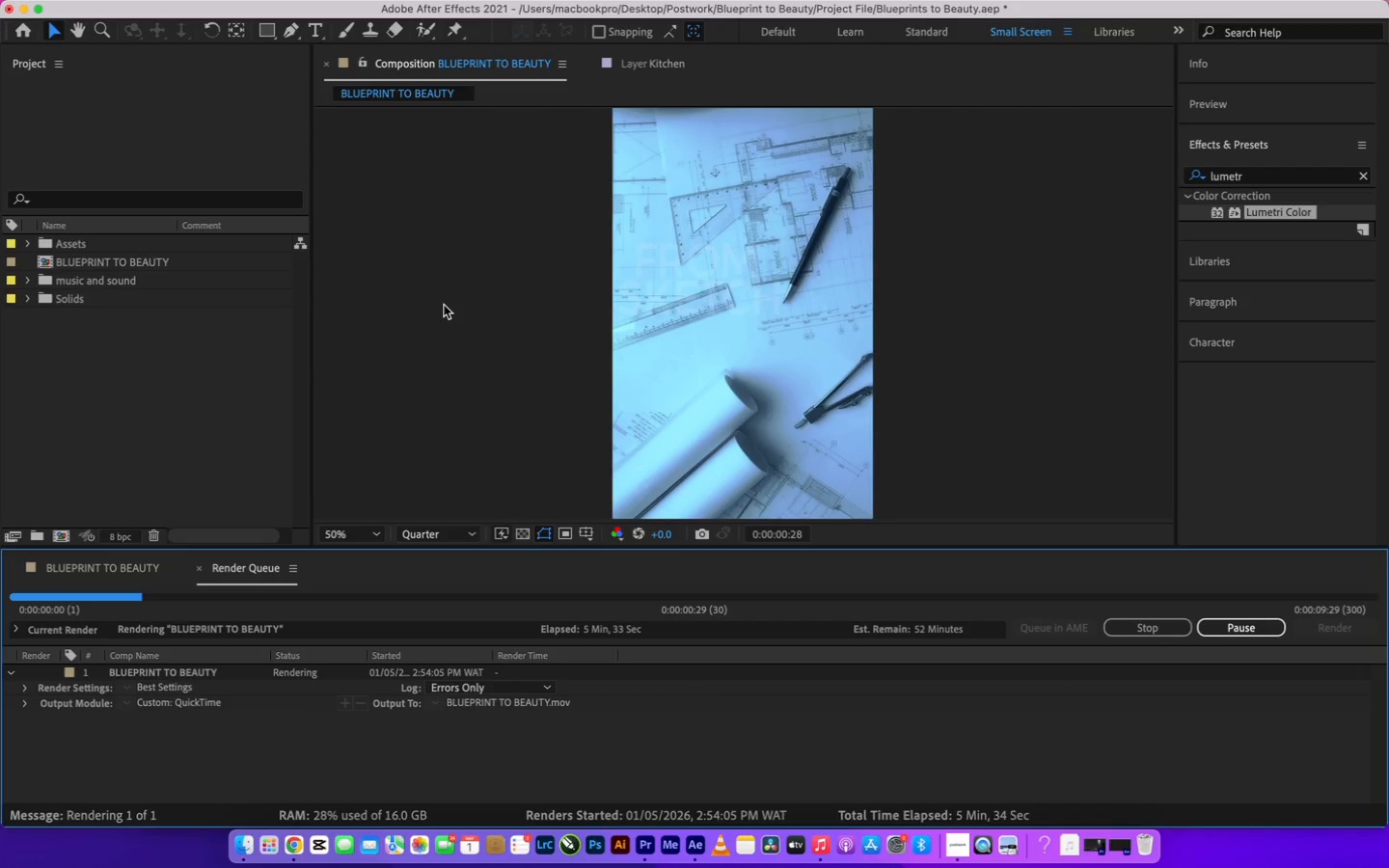 
left_click([444, 305])
 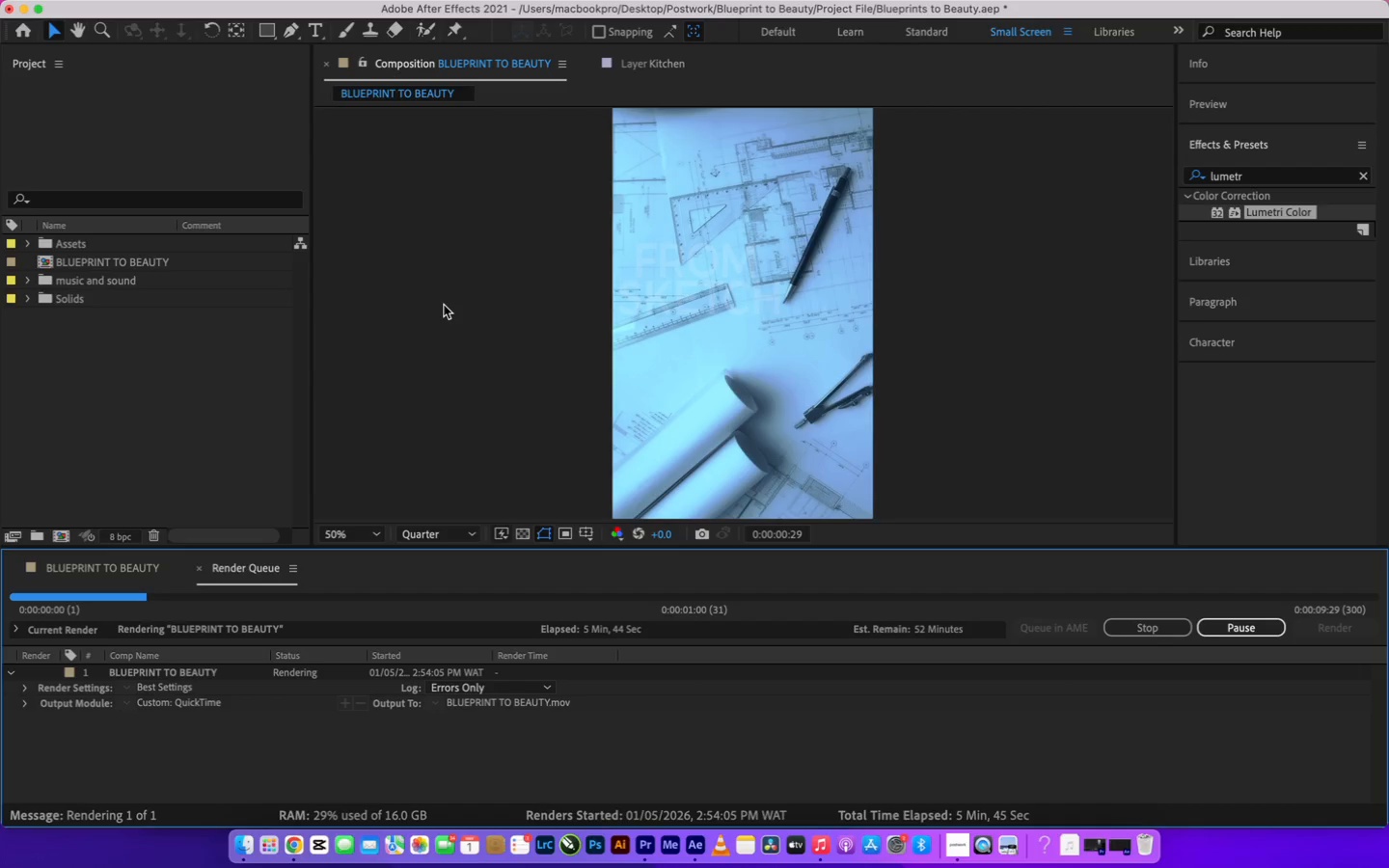 
double_click([444, 305])
 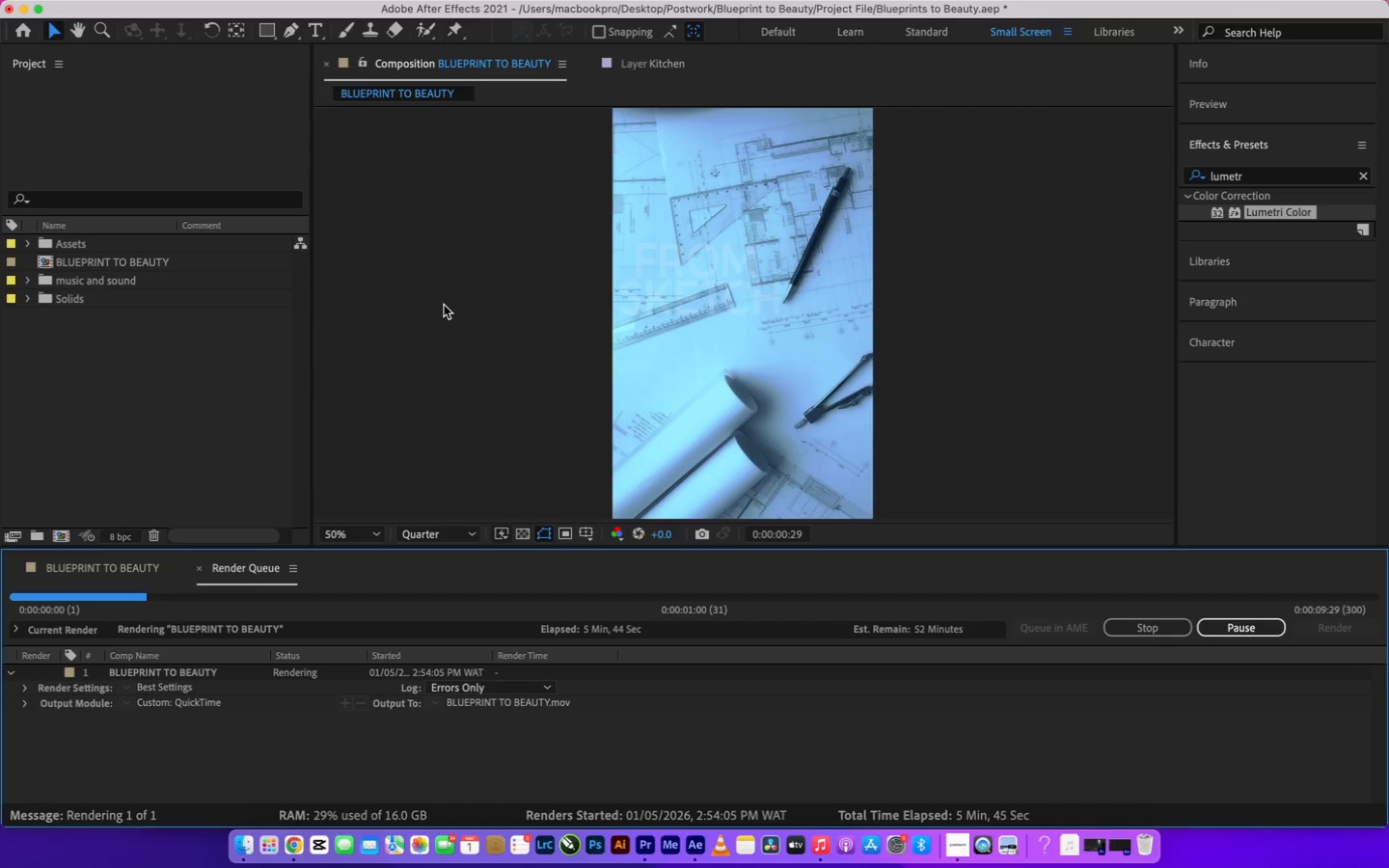 
triple_click([444, 305])
 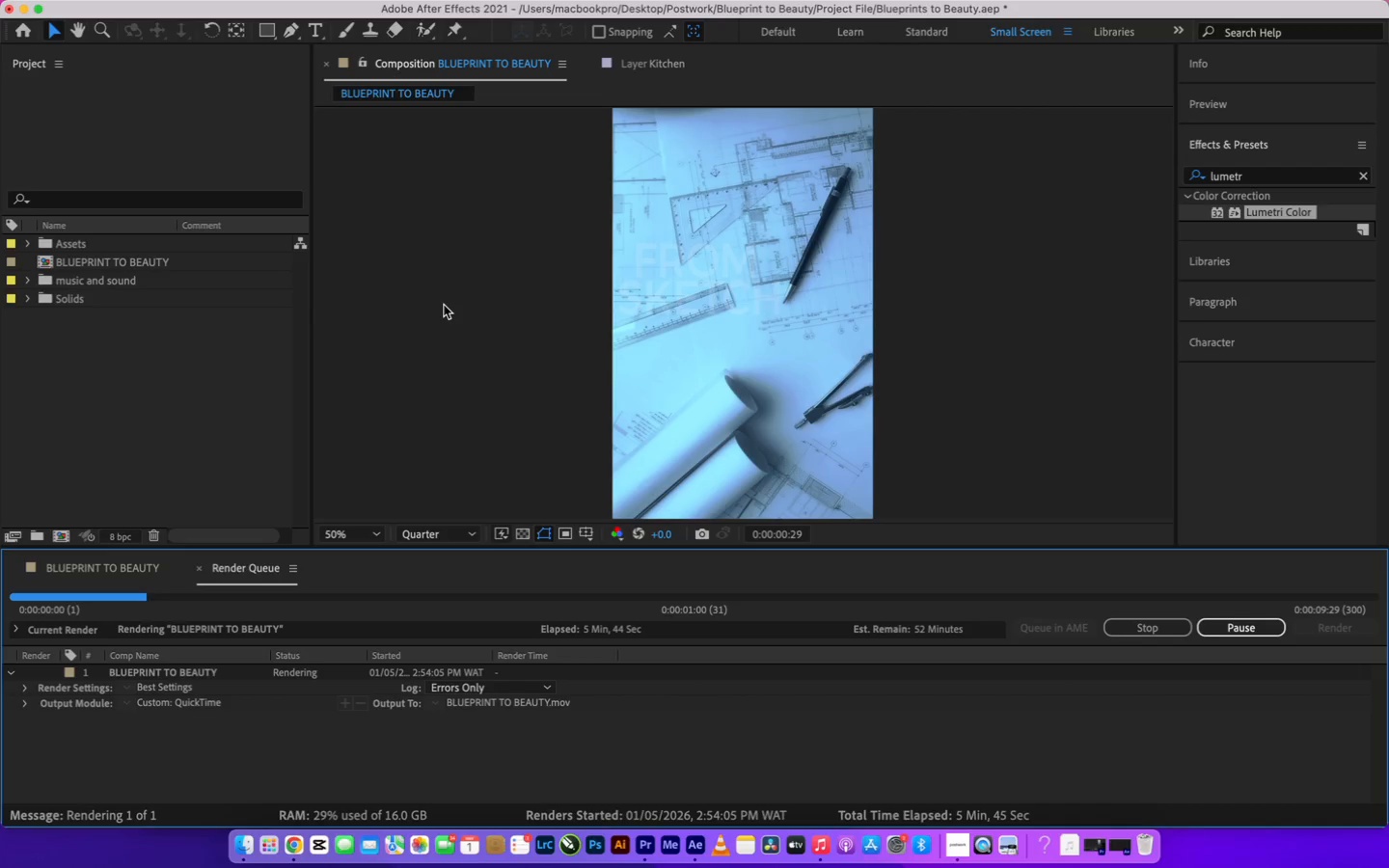 
double_click([444, 305])
 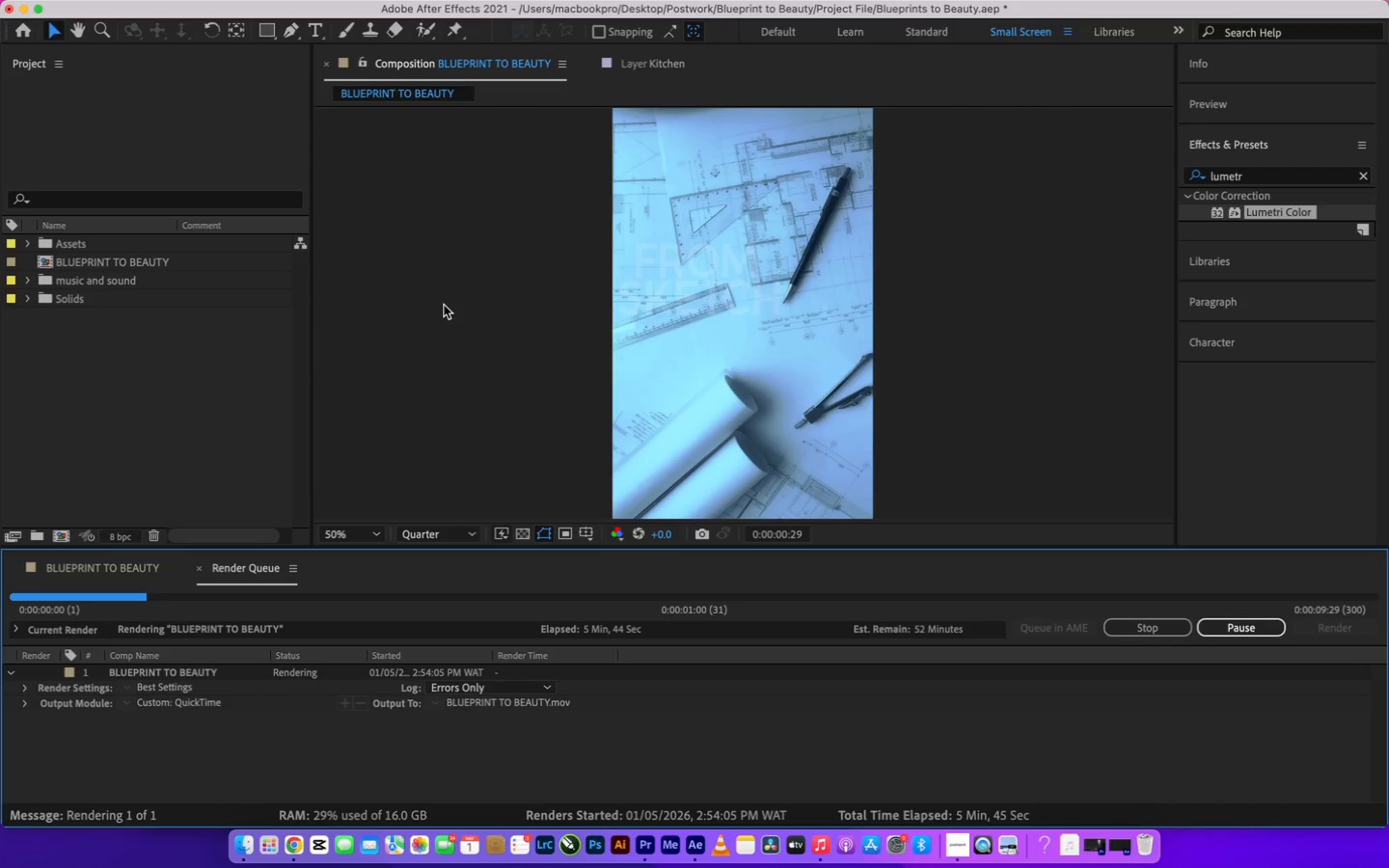 
triple_click([444, 305])
 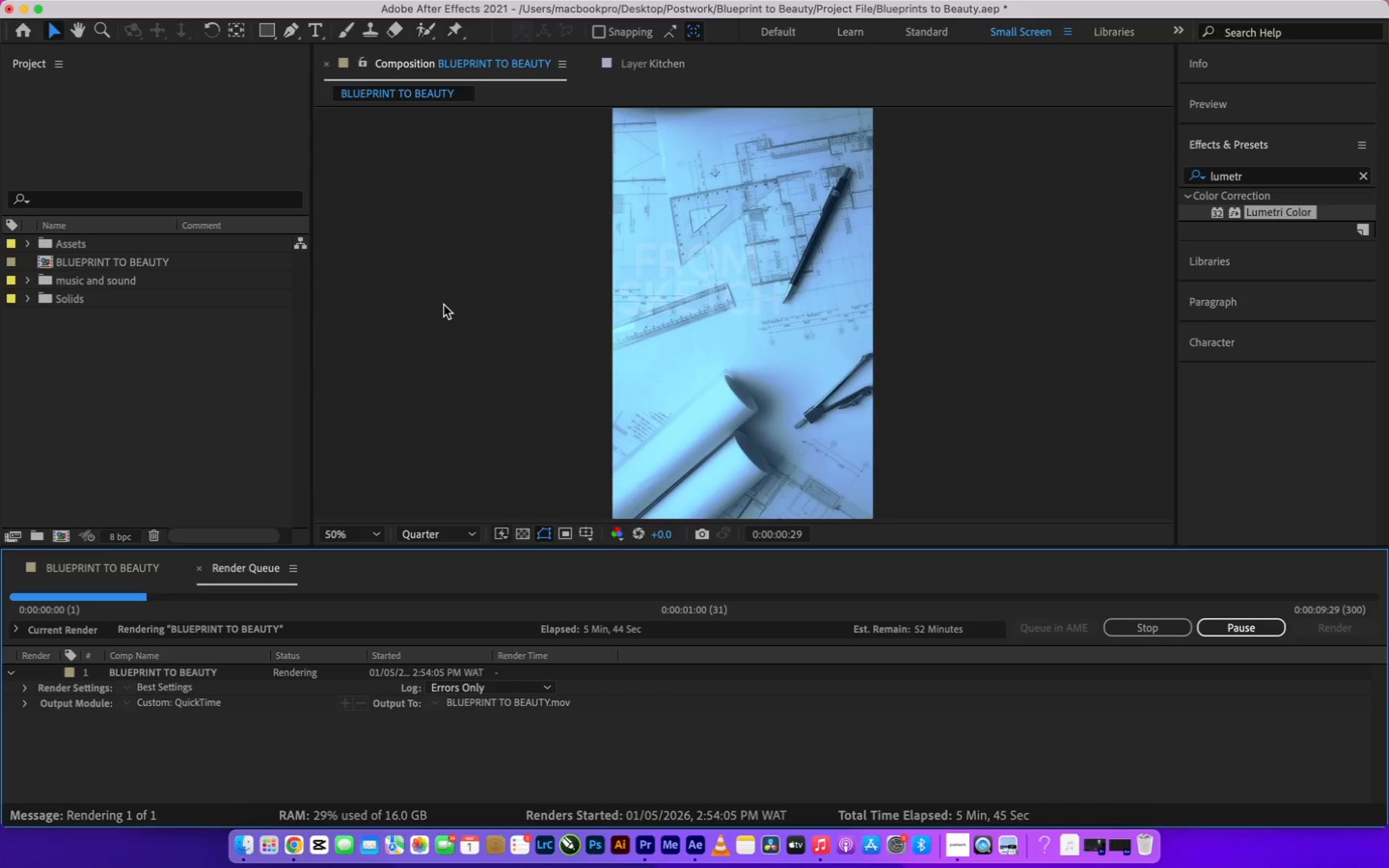 
triple_click([444, 305])
 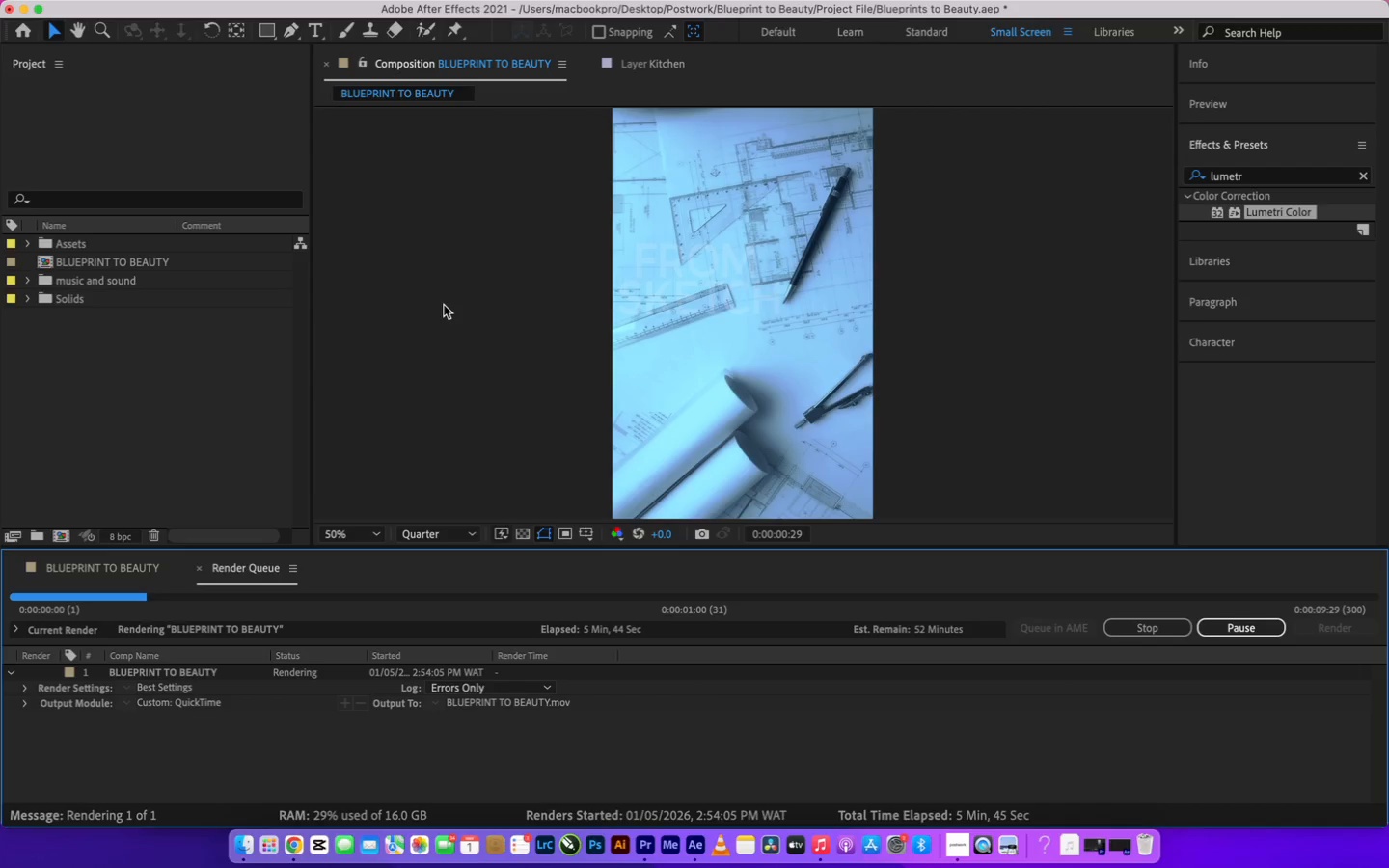 
triple_click([444, 305])
 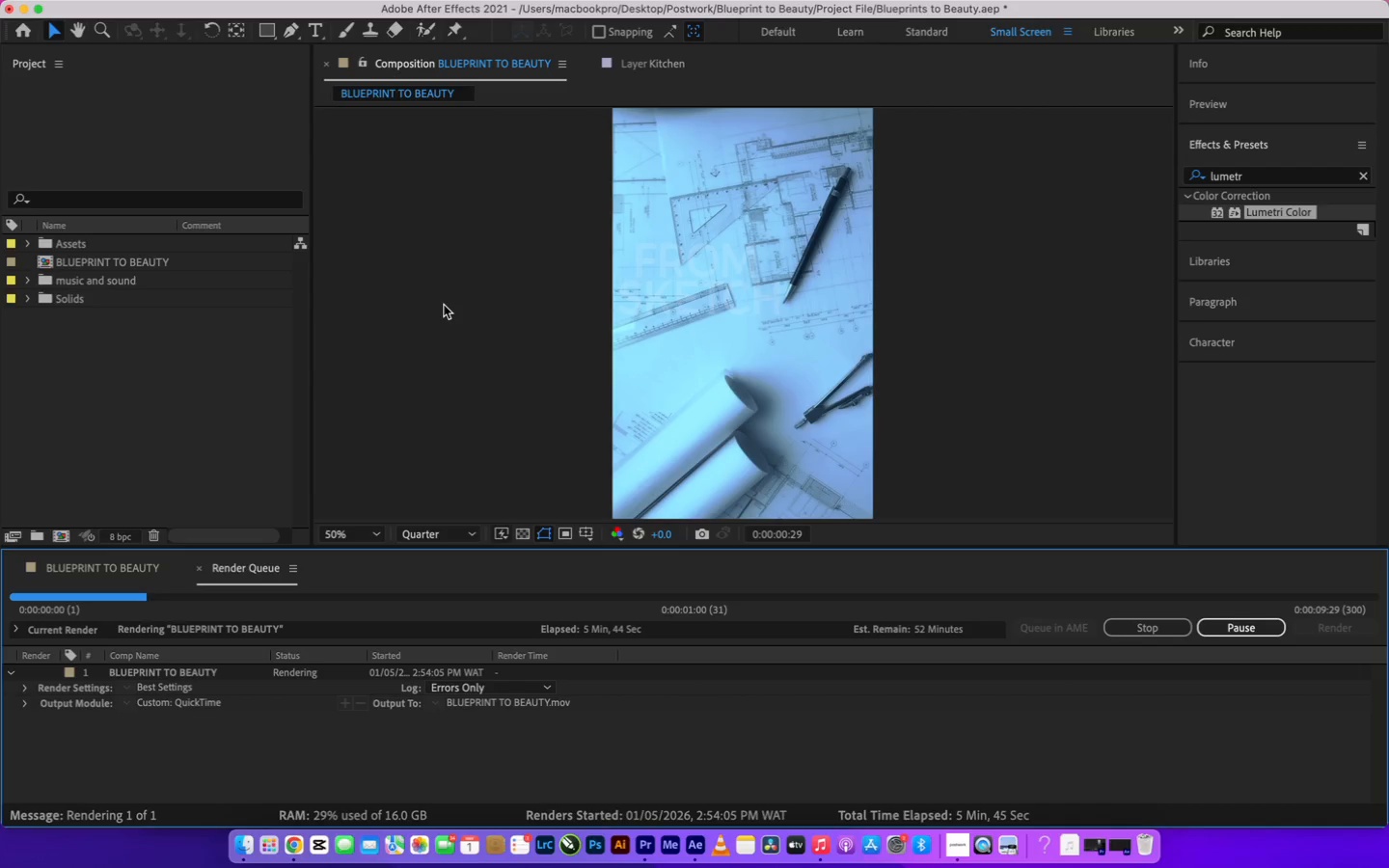 
left_click([444, 305])
 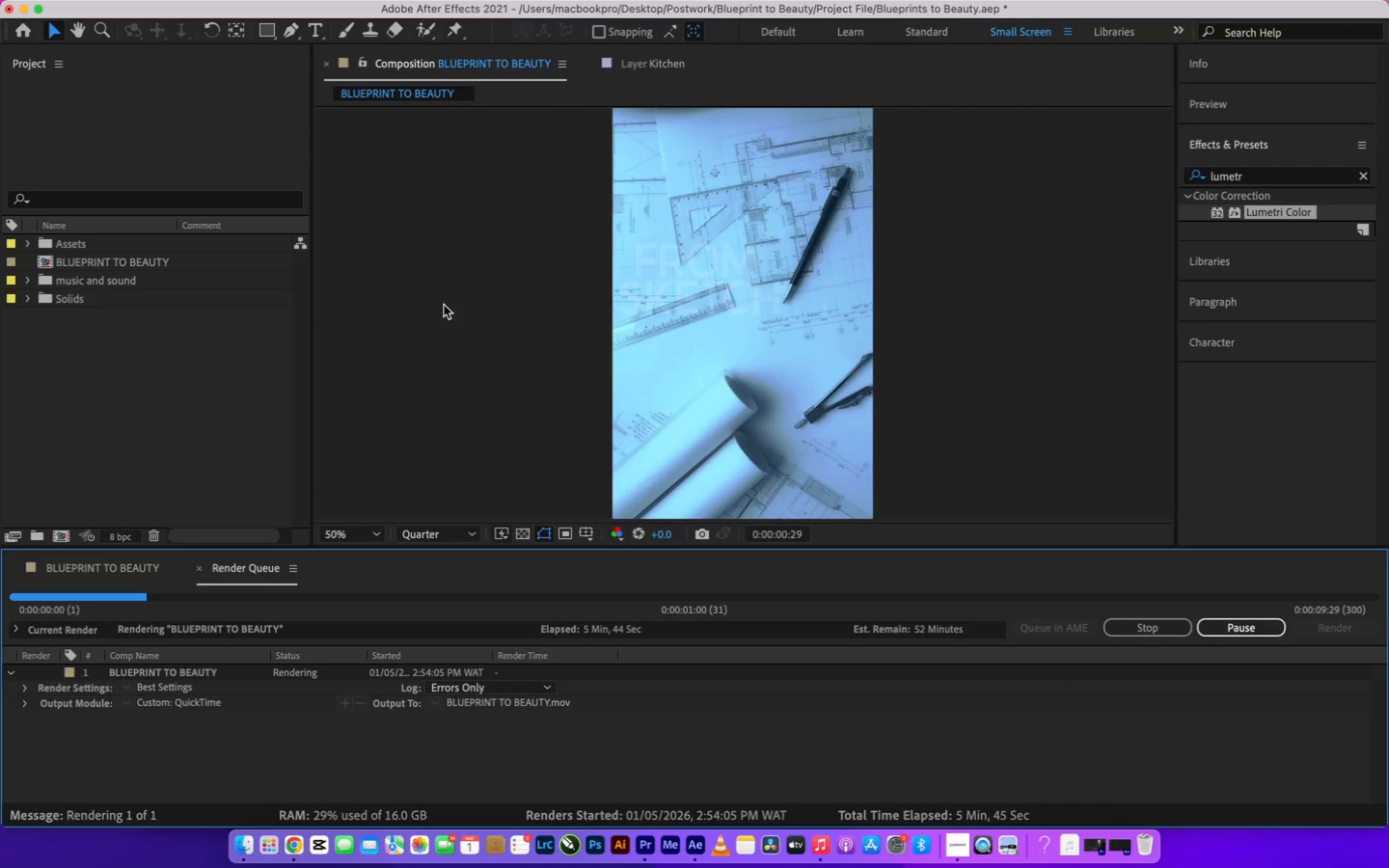 
double_click([444, 305])
 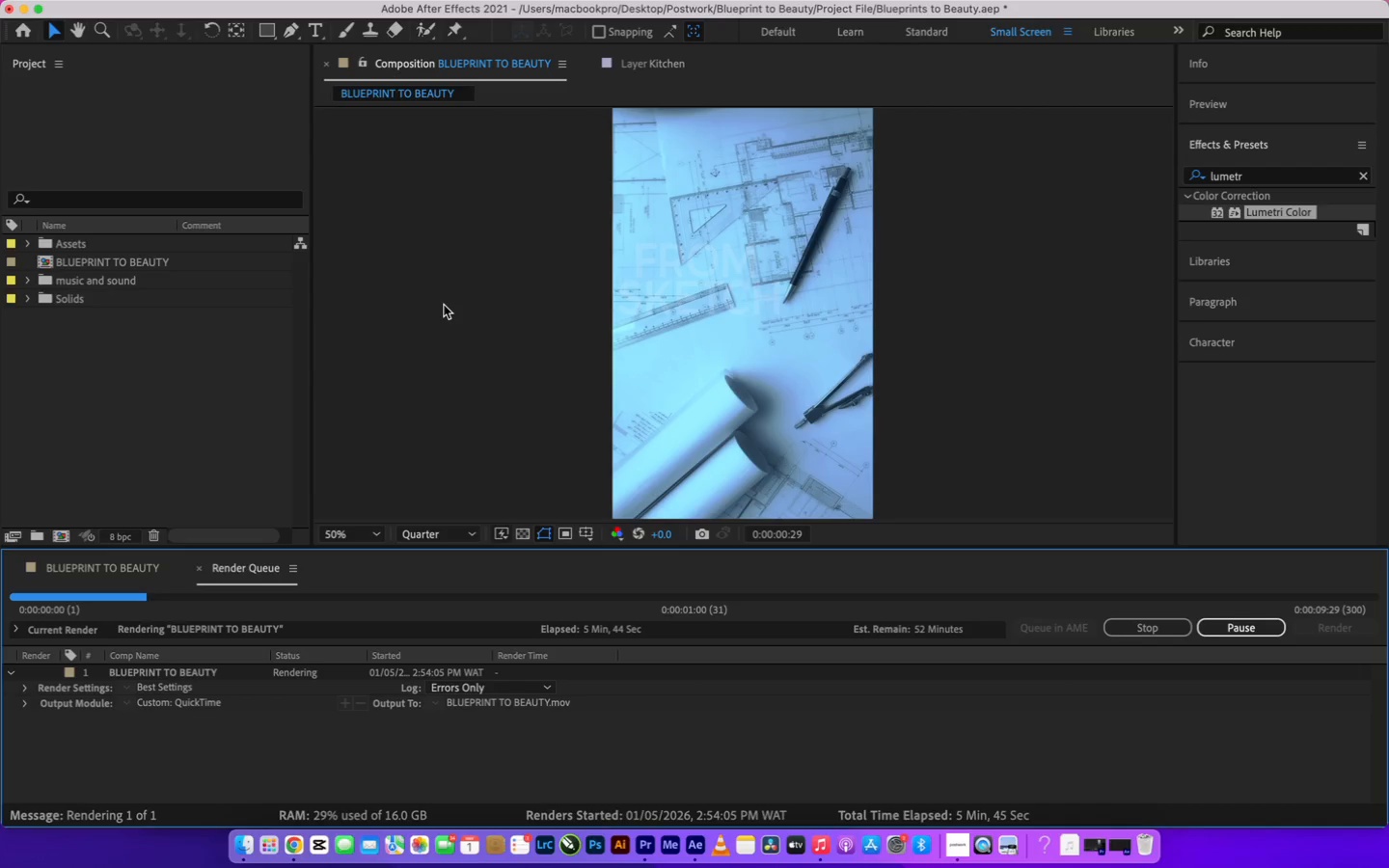 
triple_click([444, 305])
 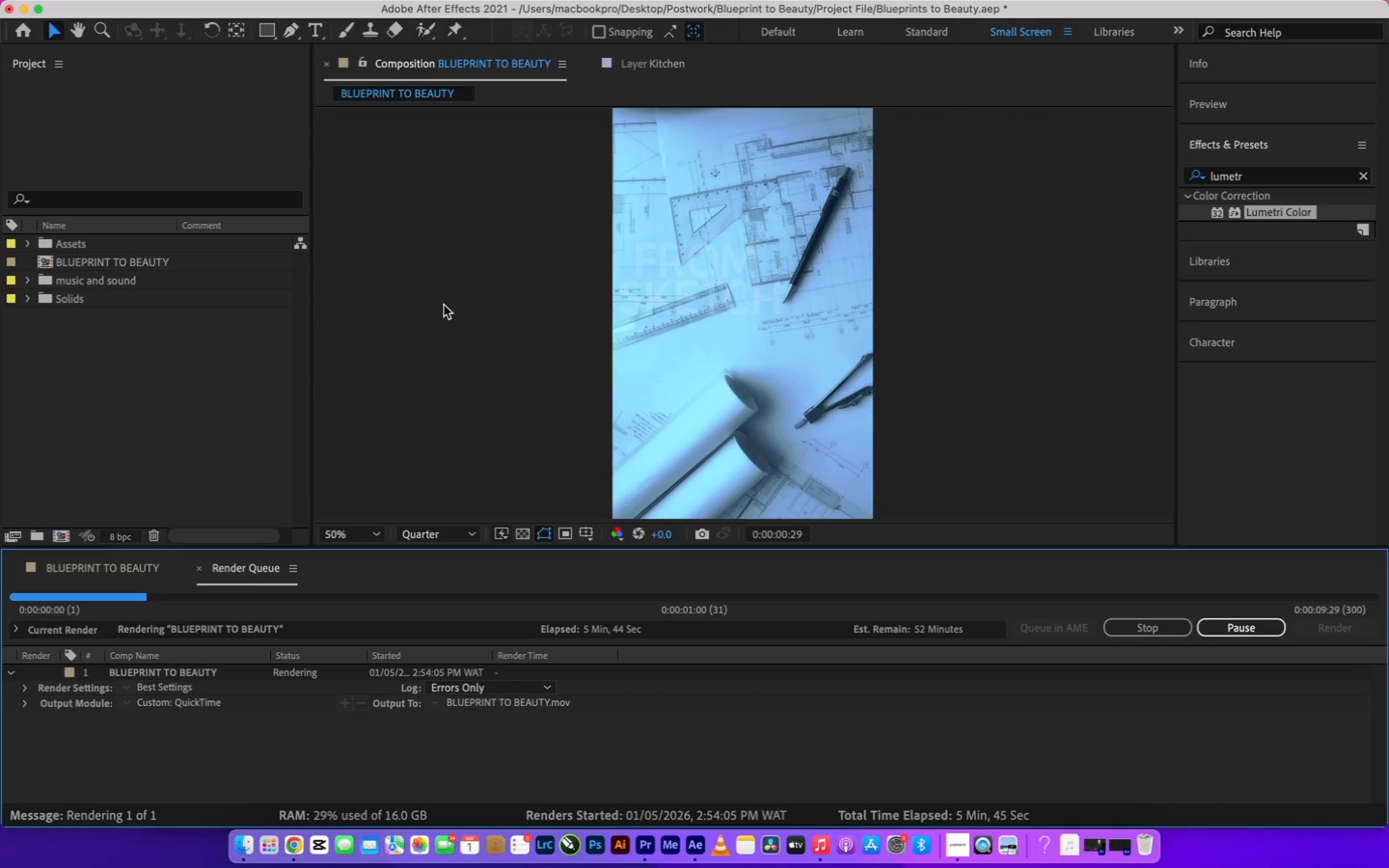 
triple_click([444, 305])
 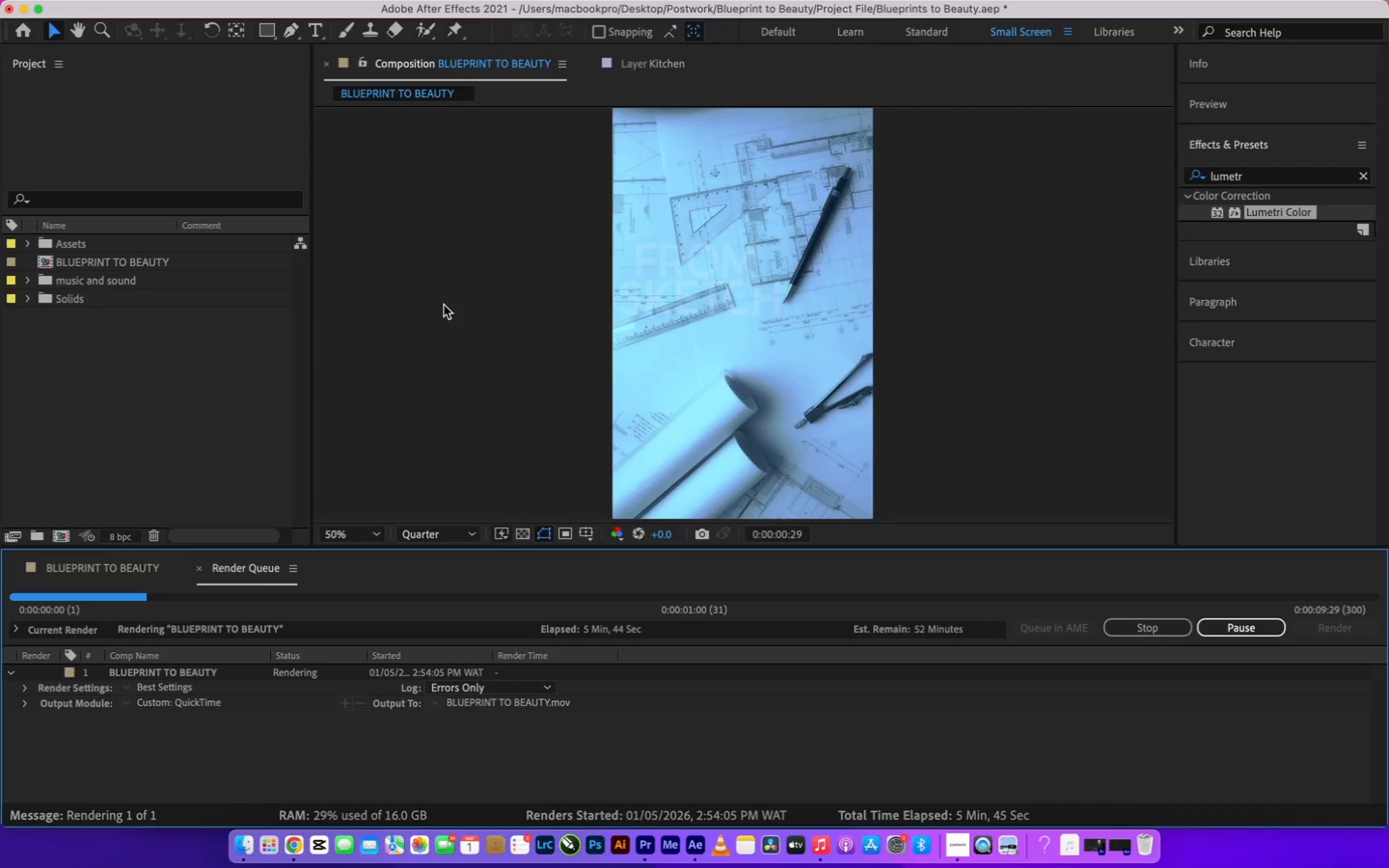 
triple_click([444, 305])
 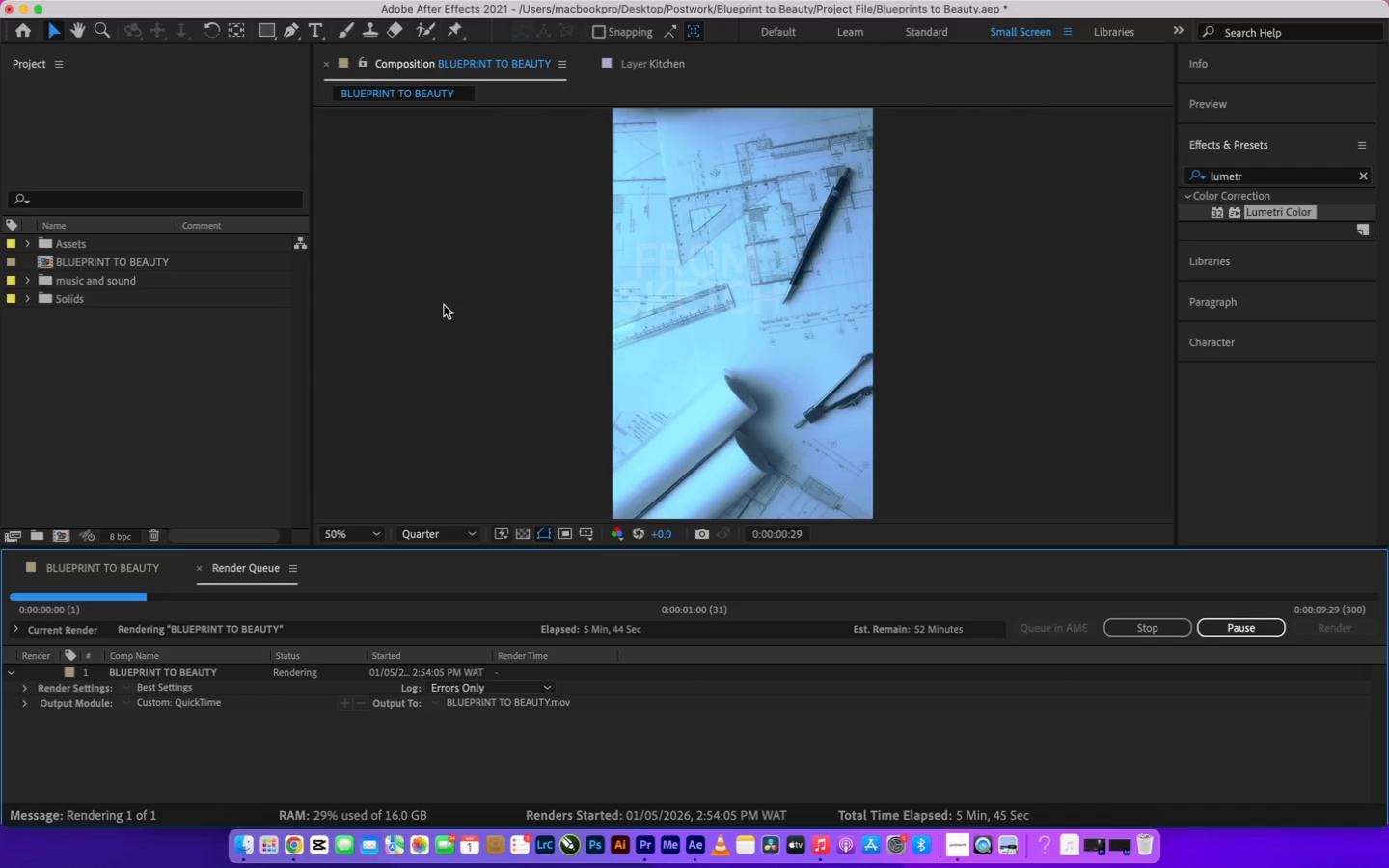 
triple_click([444, 305])
 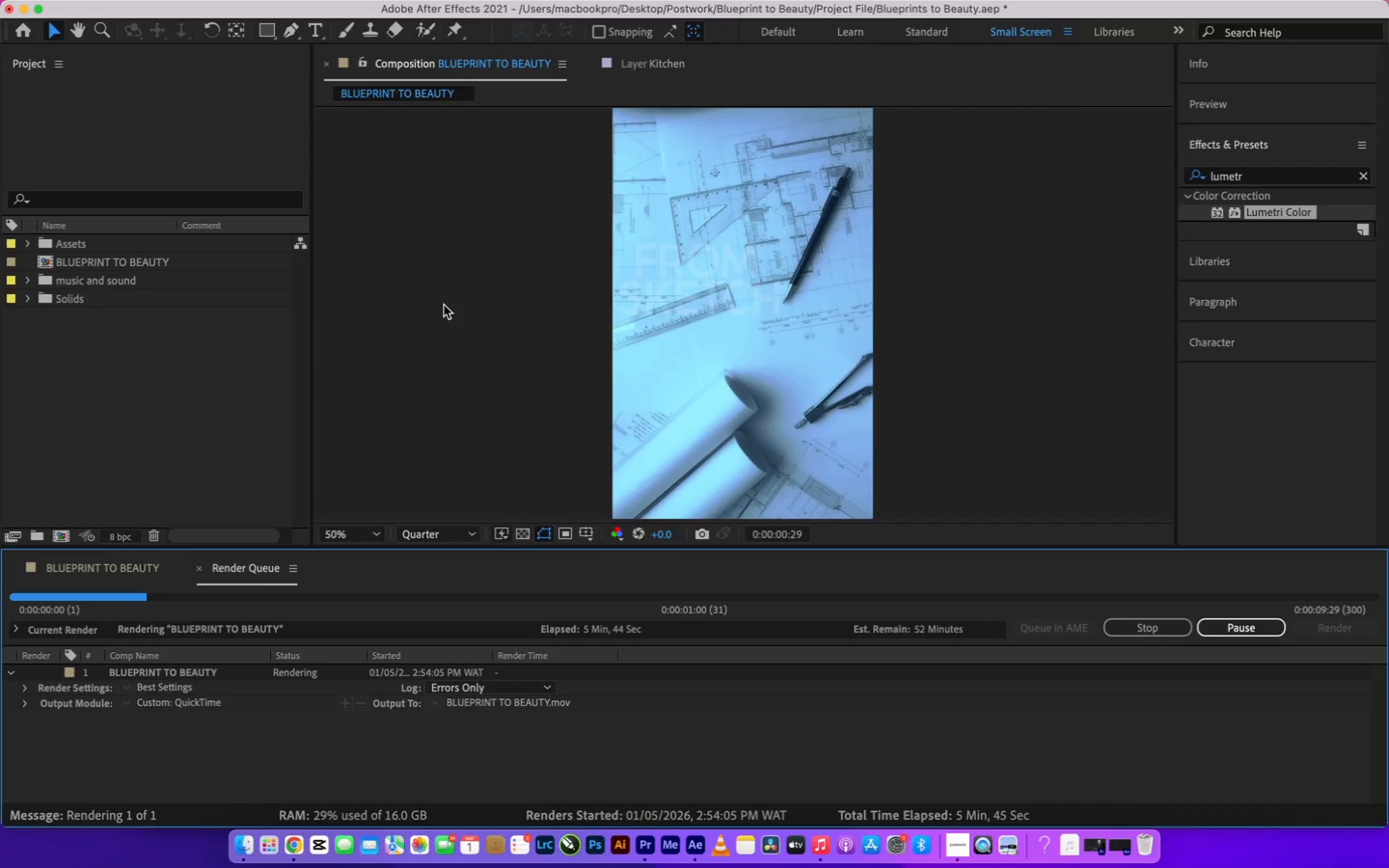 
triple_click([444, 305])
 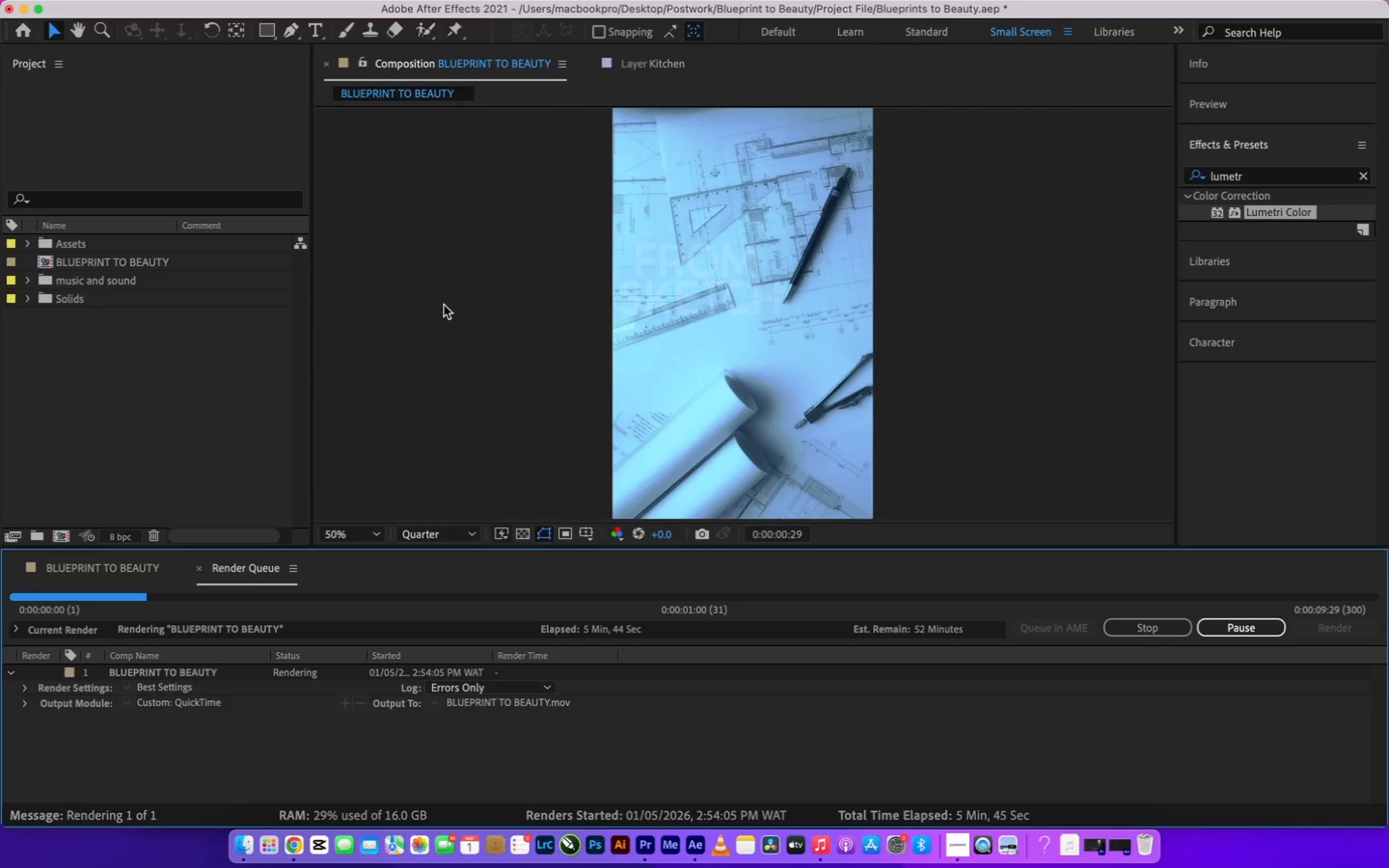 
double_click([444, 305])
 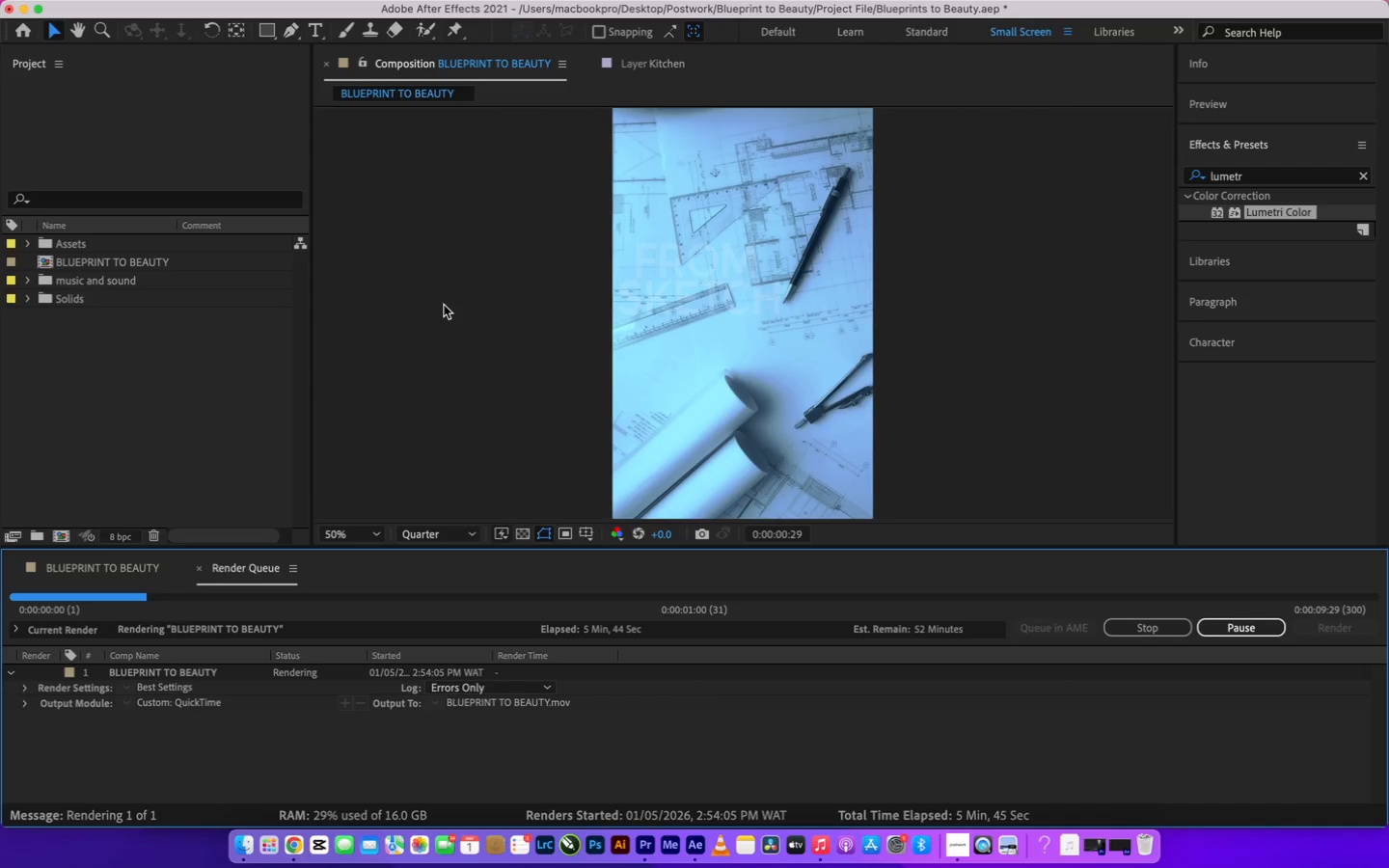 
triple_click([444, 305])
 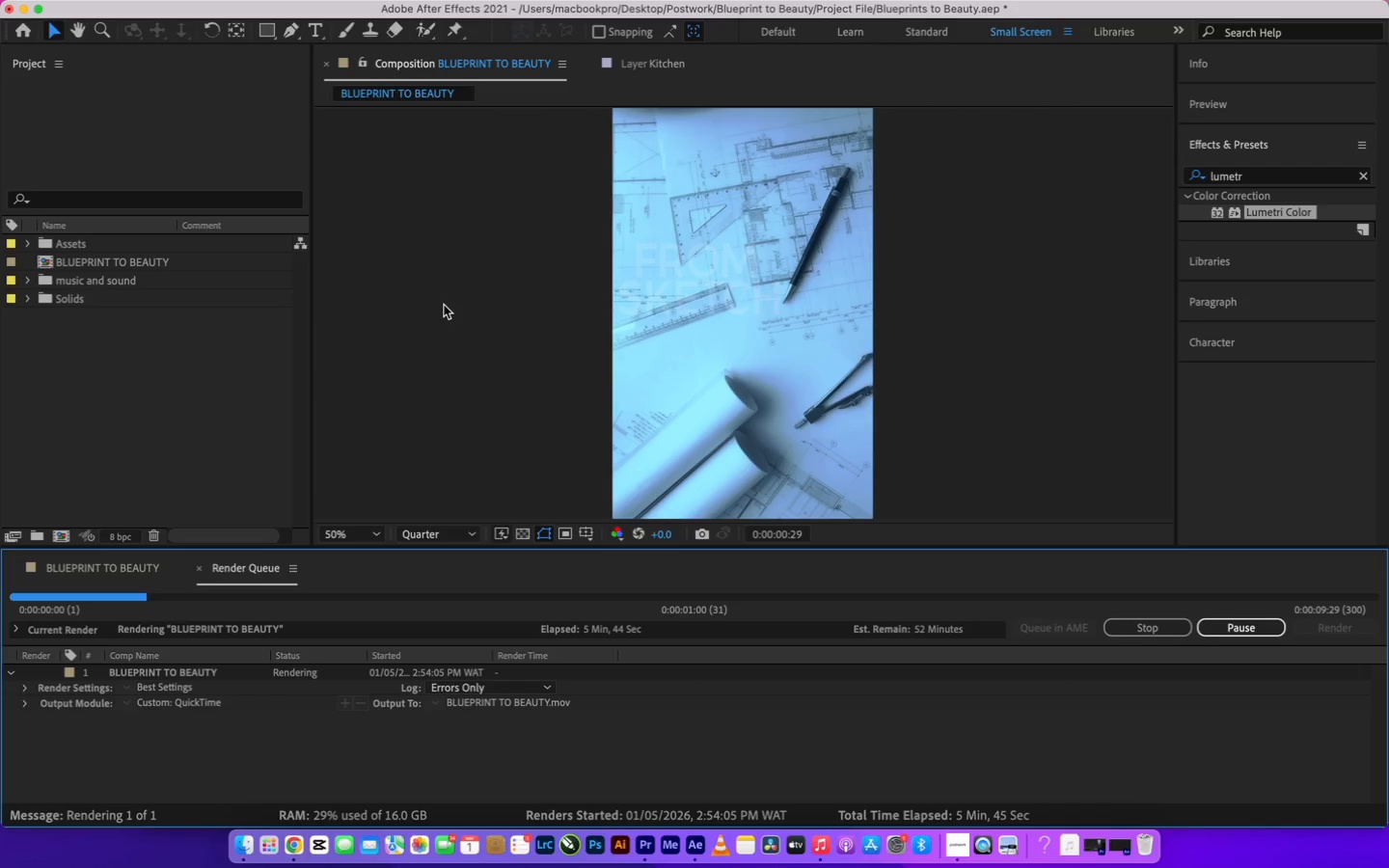 
triple_click([444, 305])
 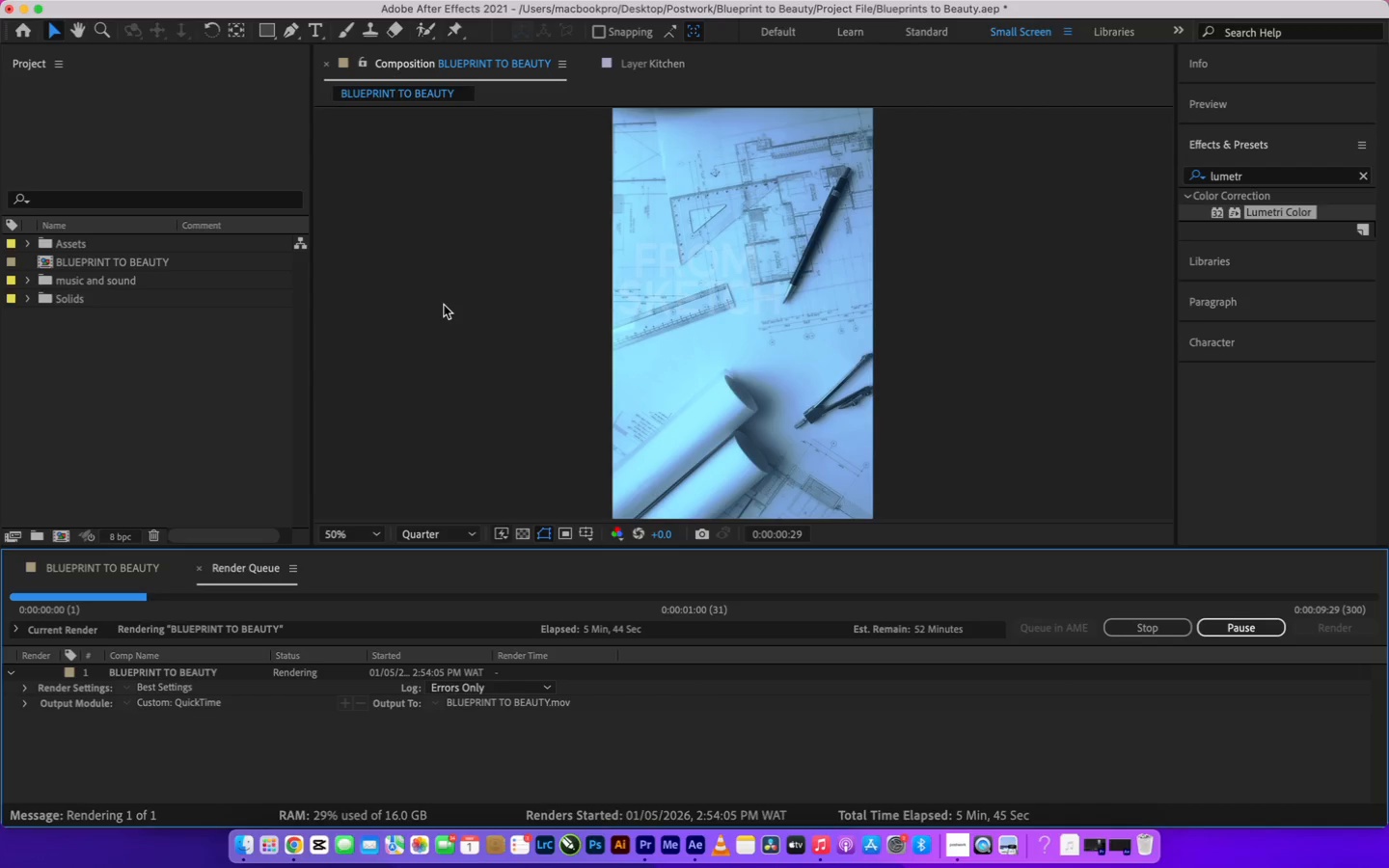 
triple_click([444, 305])
 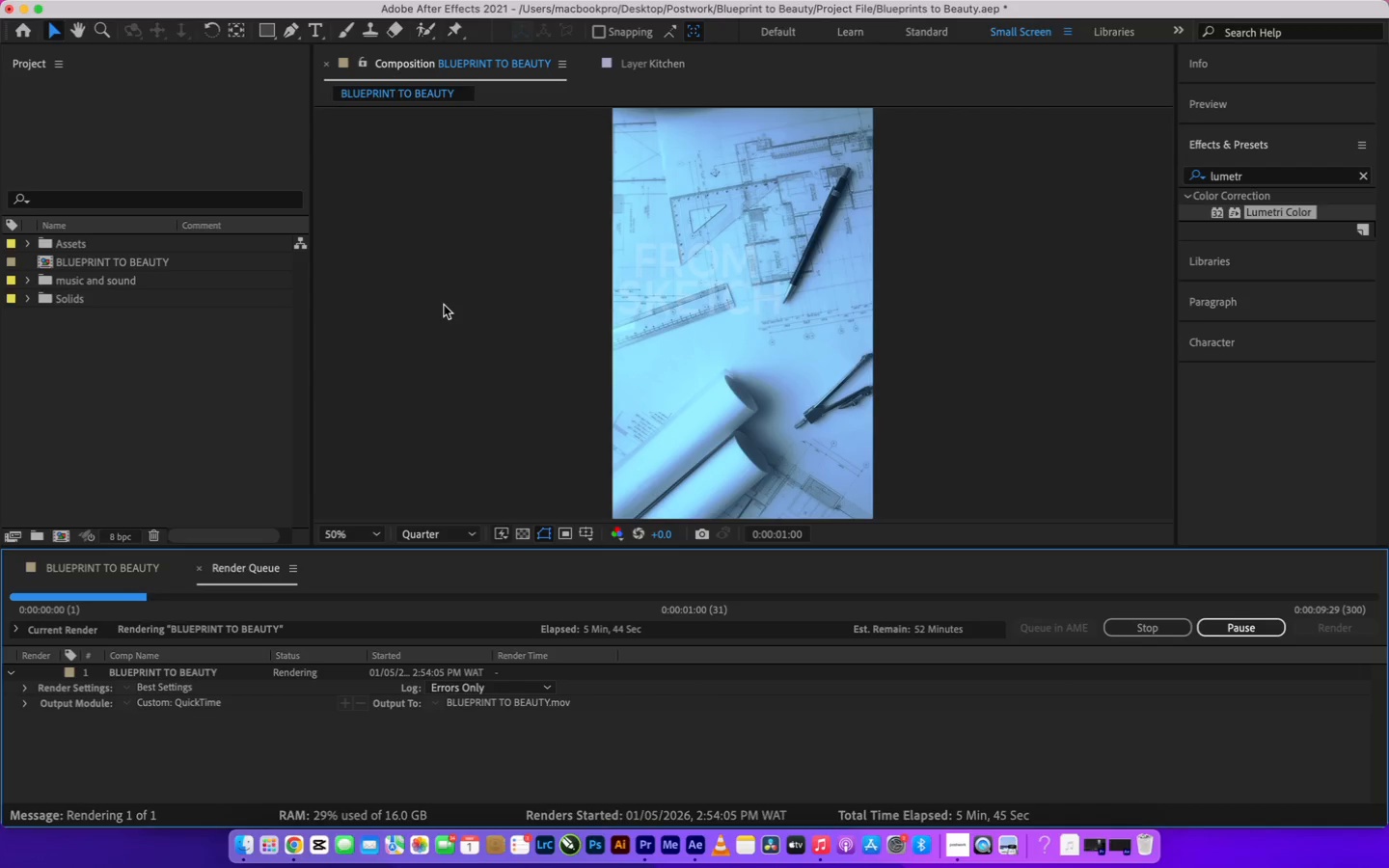 
triple_click([444, 305])
 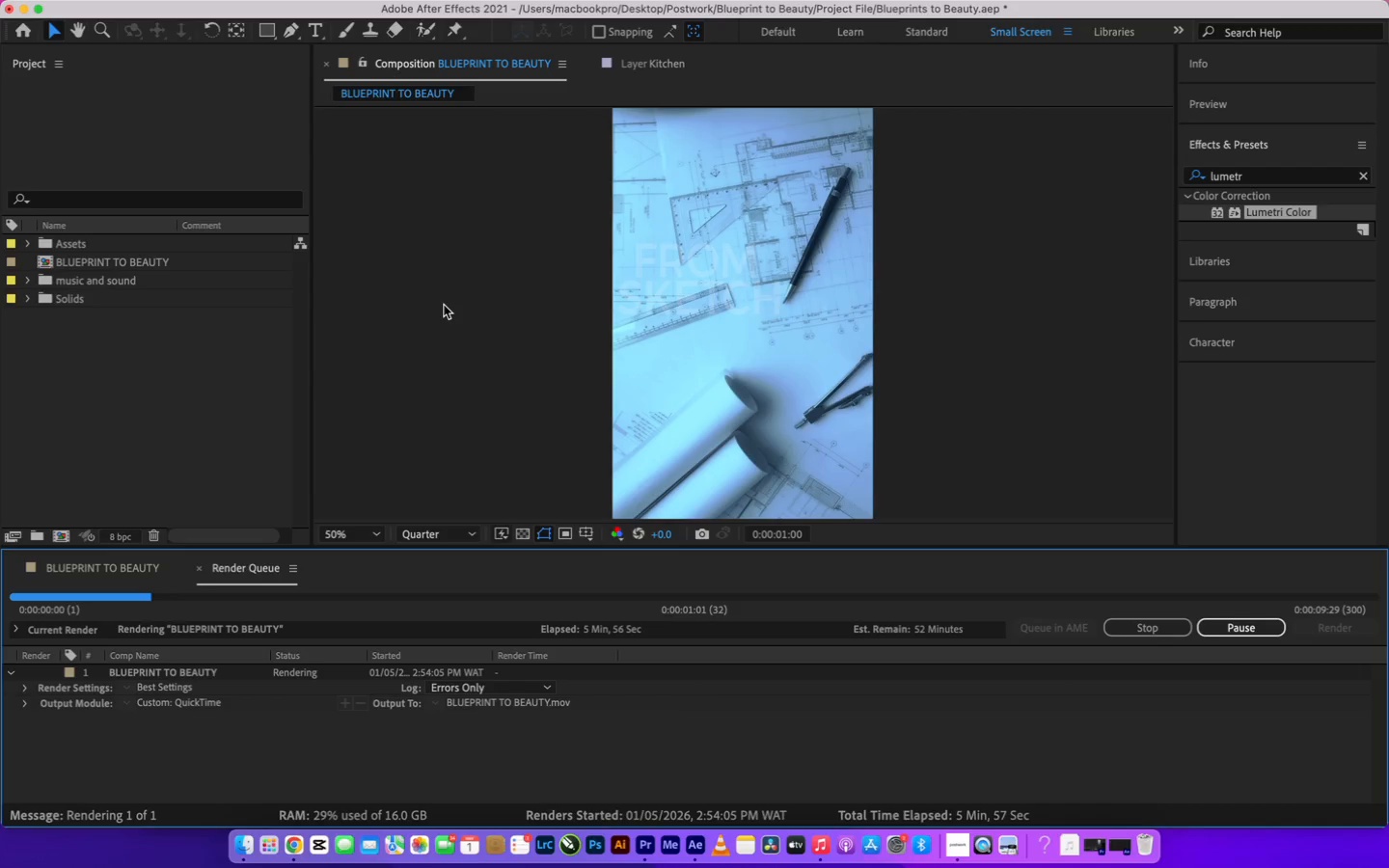 
wait(11.62)
 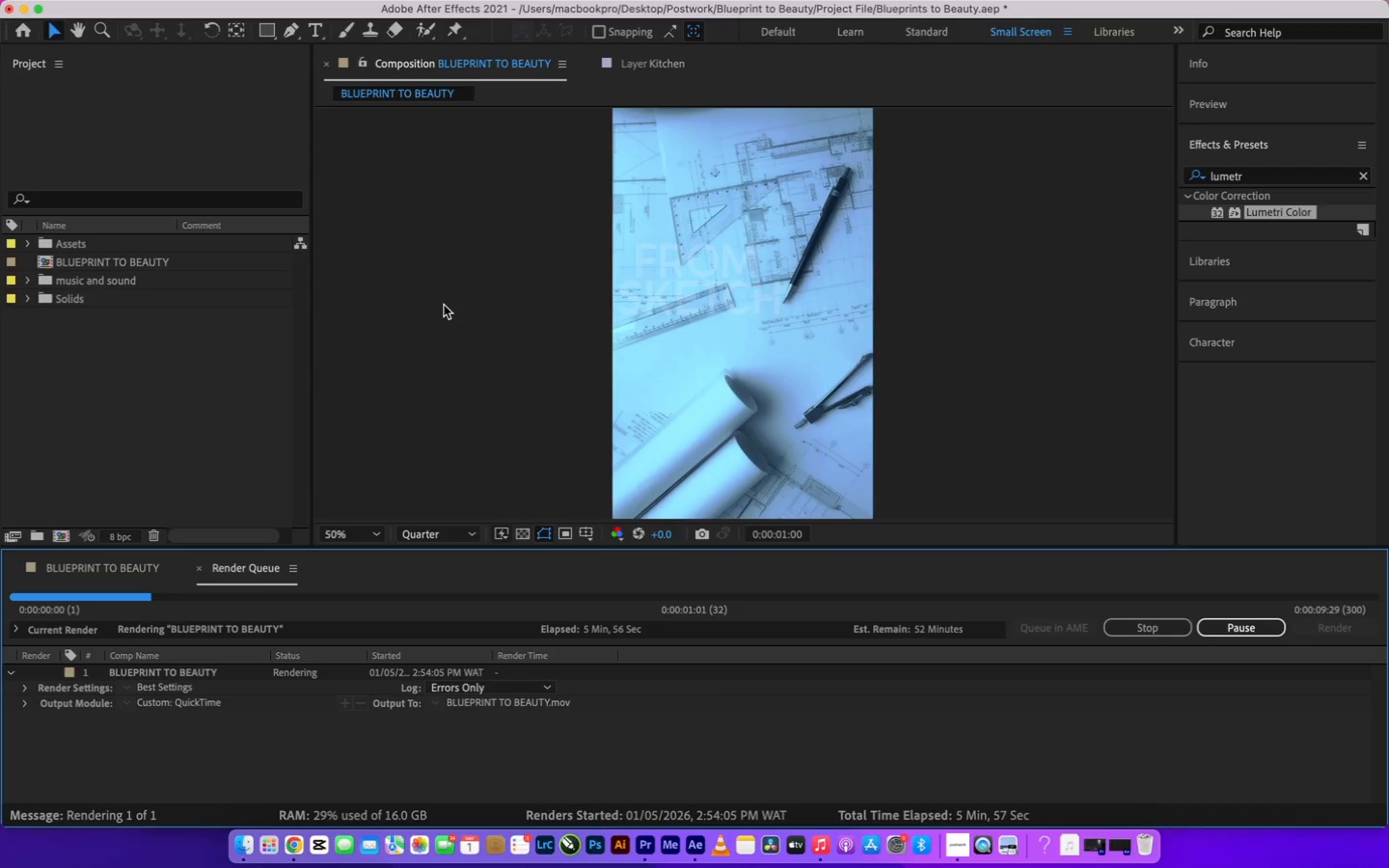 
left_click([520, 507])
 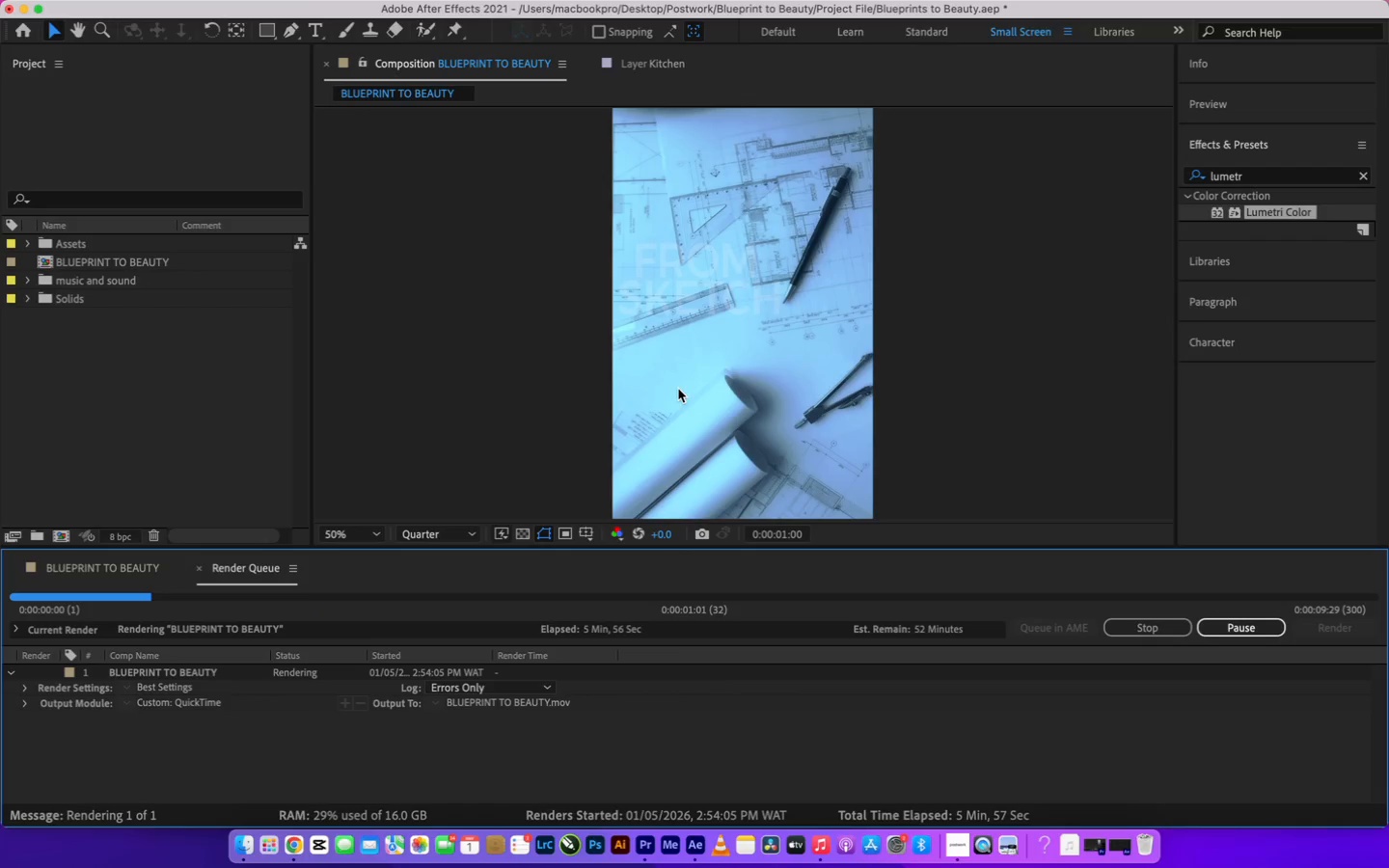 
left_click([374, 275])
 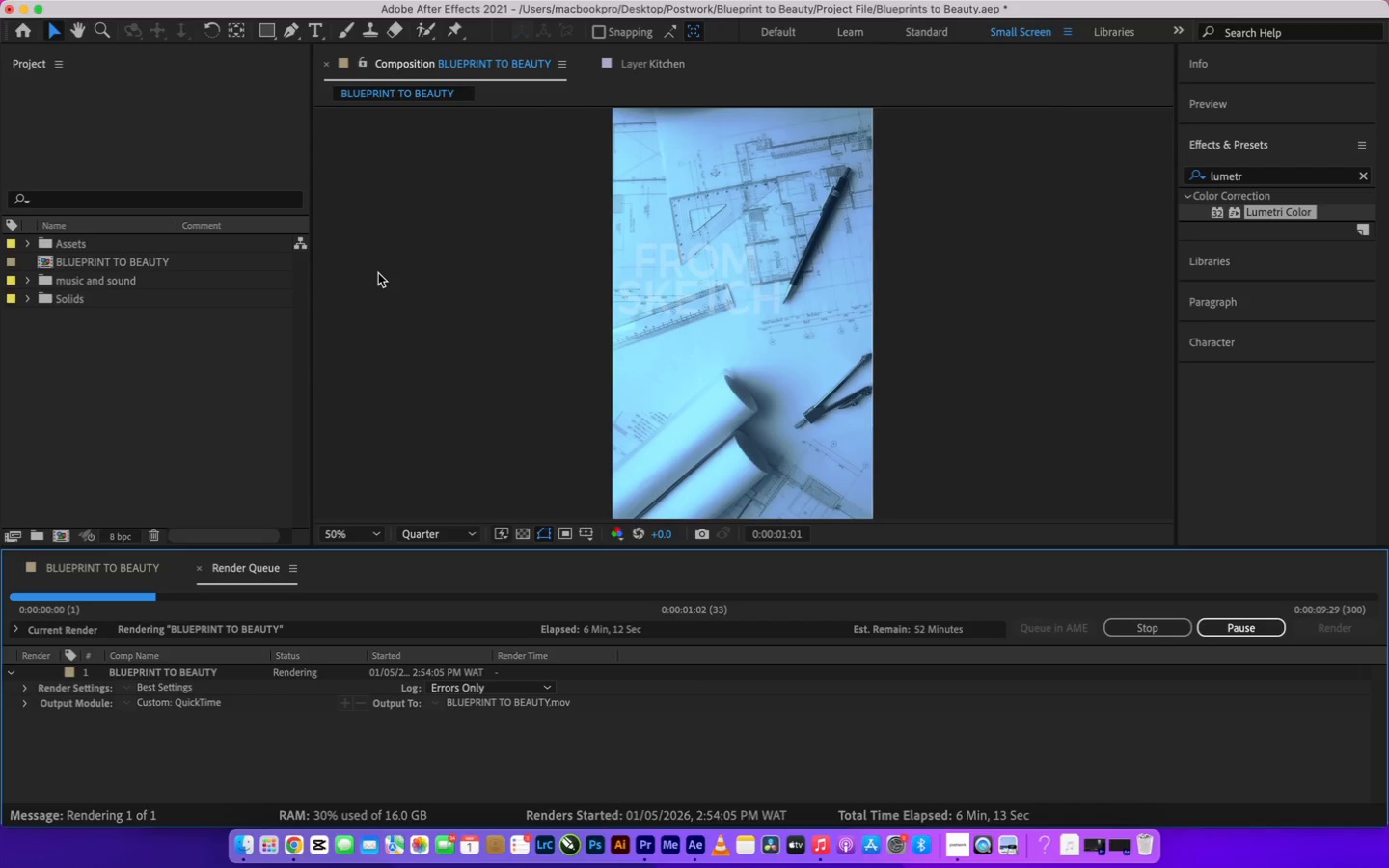 
wait(17.74)
 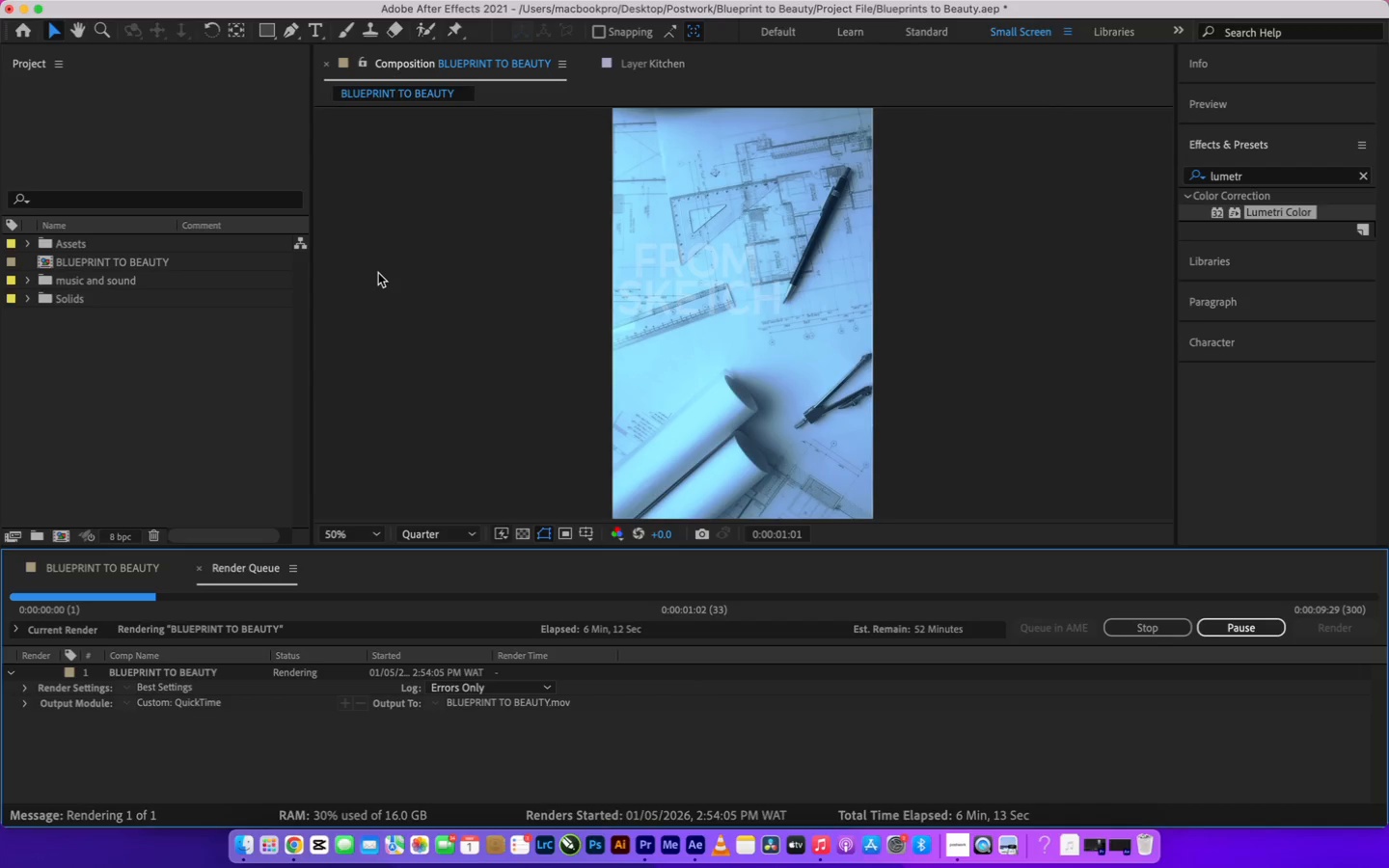 
left_click([379, 272])
 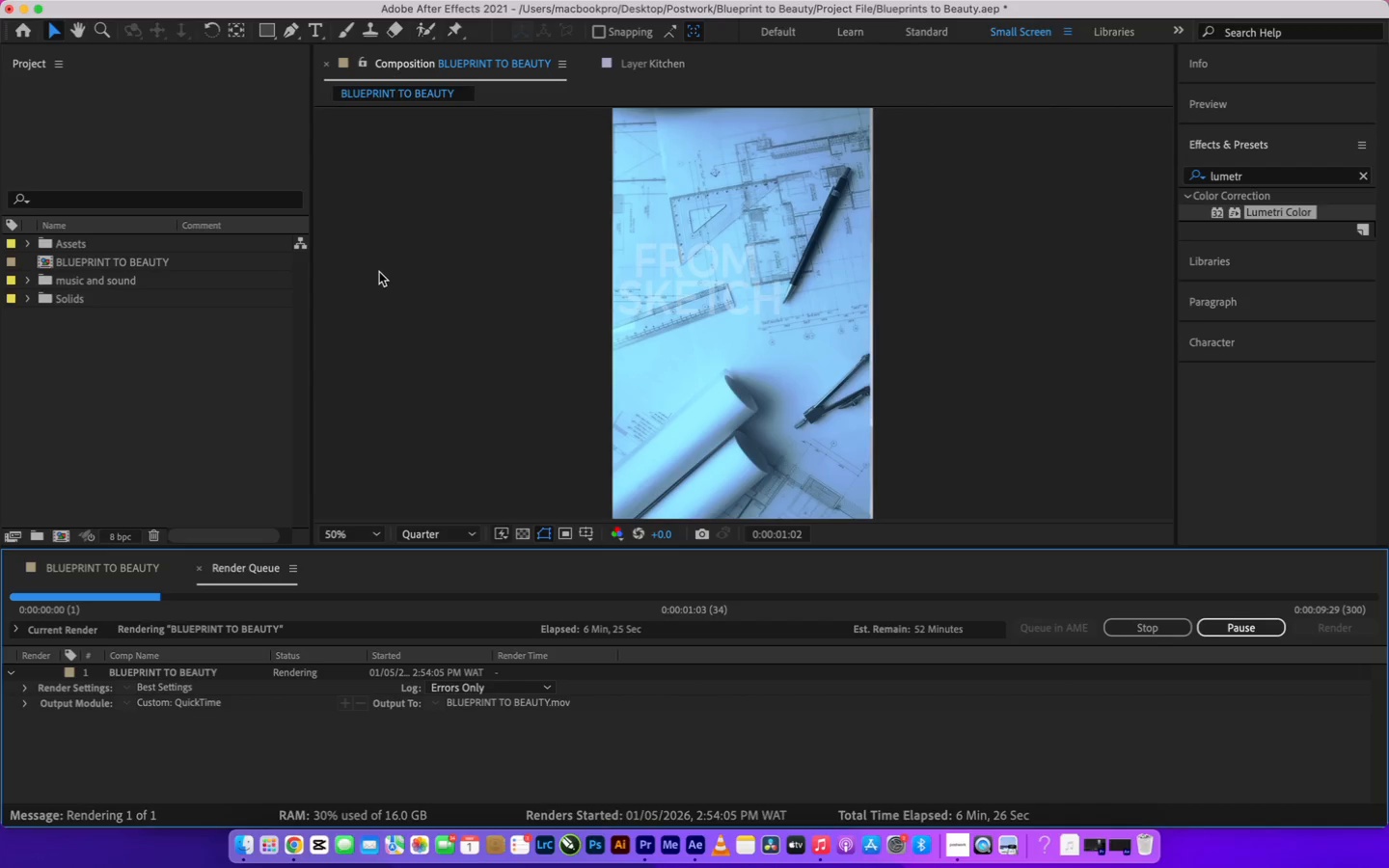 
wait(7.22)
 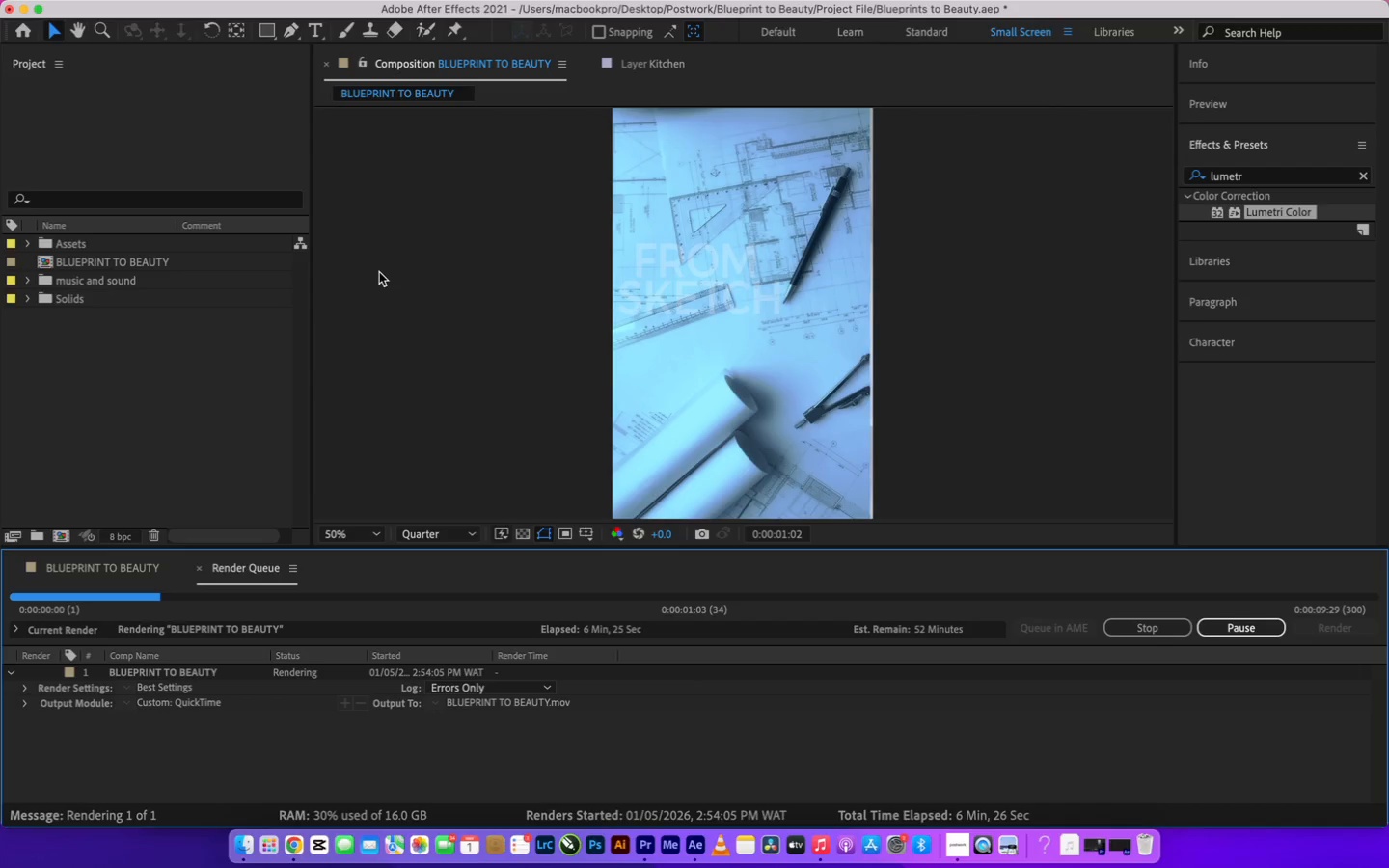 
left_click([379, 272])
 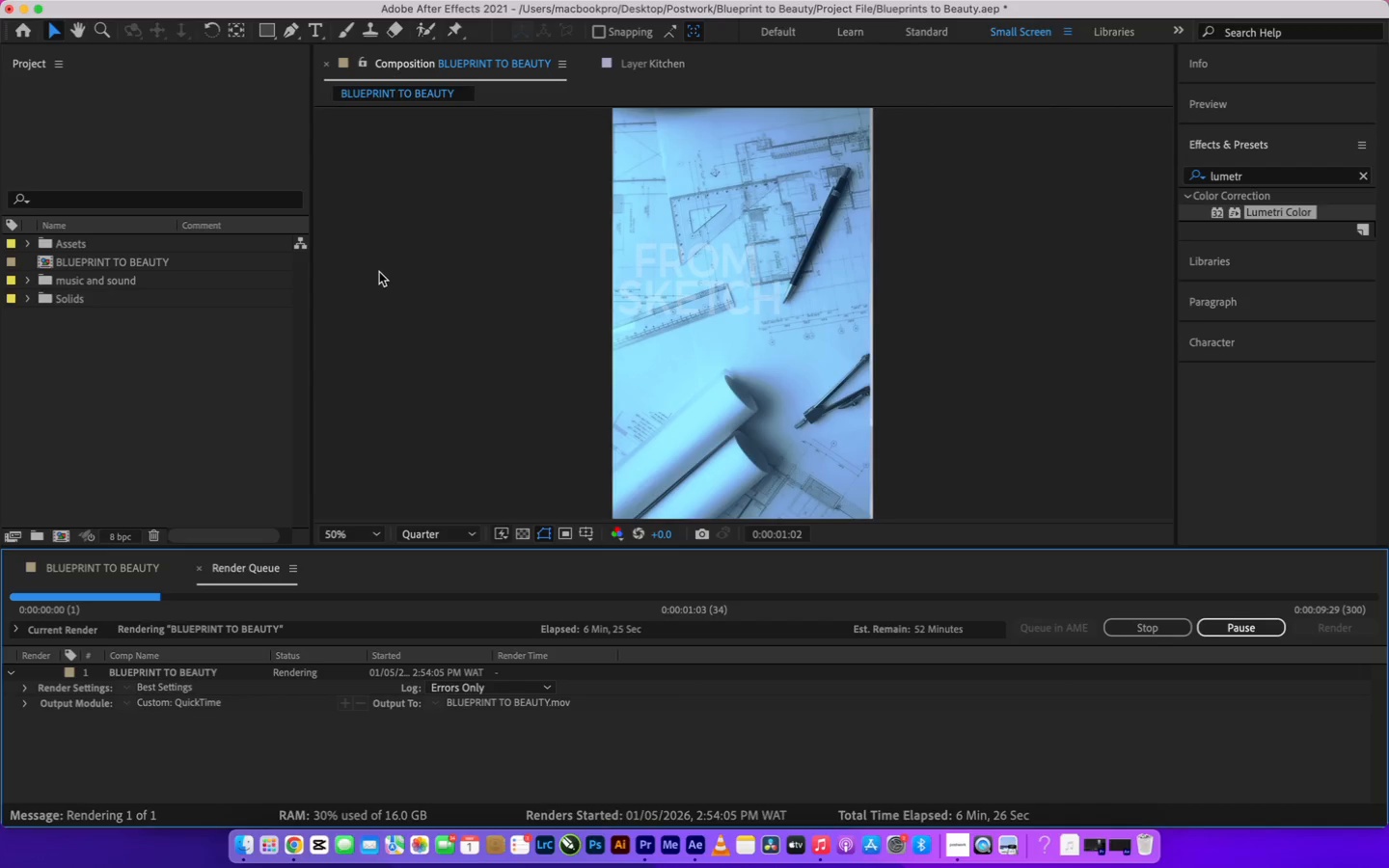 
left_click([379, 272])
 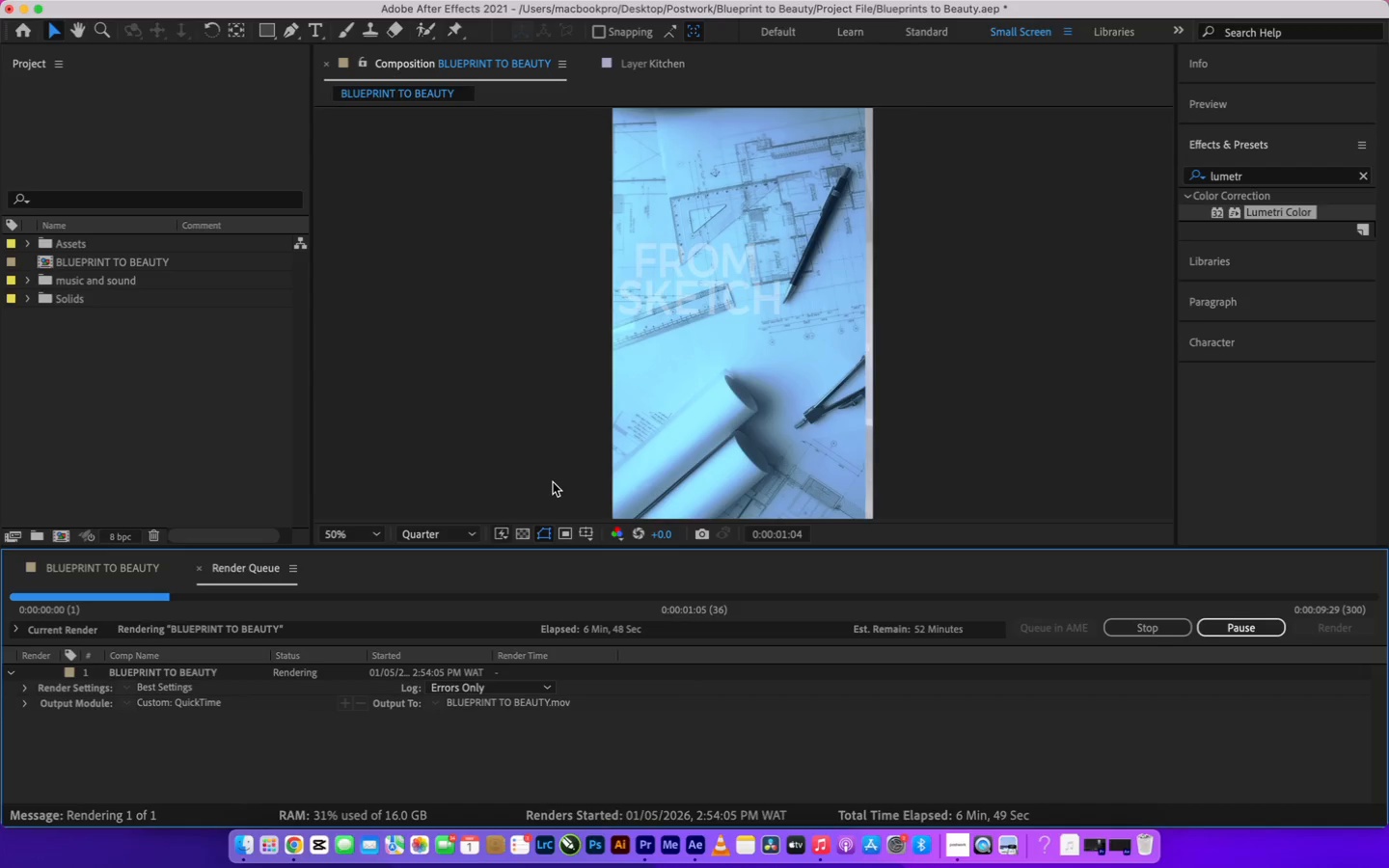 
wait(27.05)
 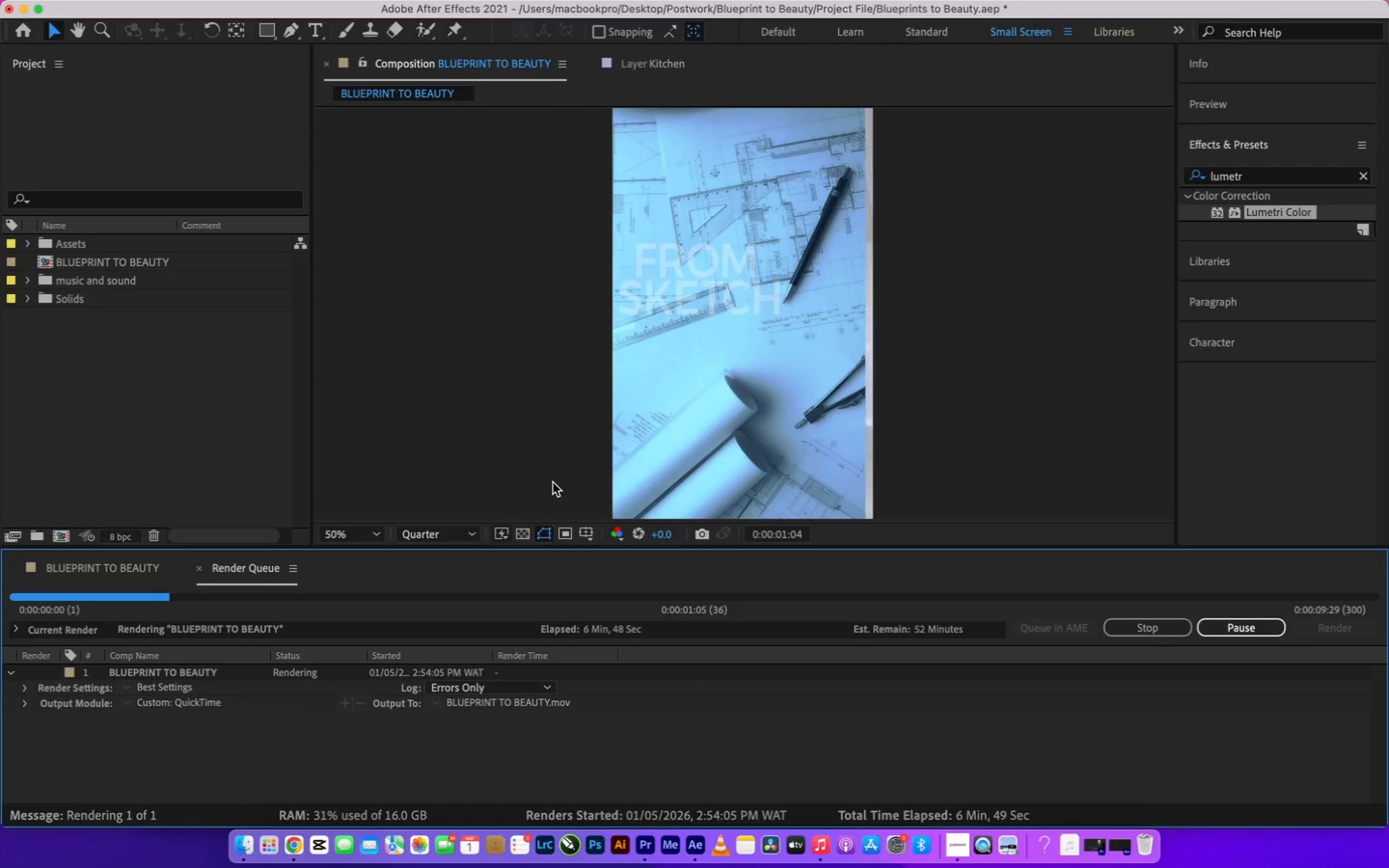 
left_click([497, 405])
 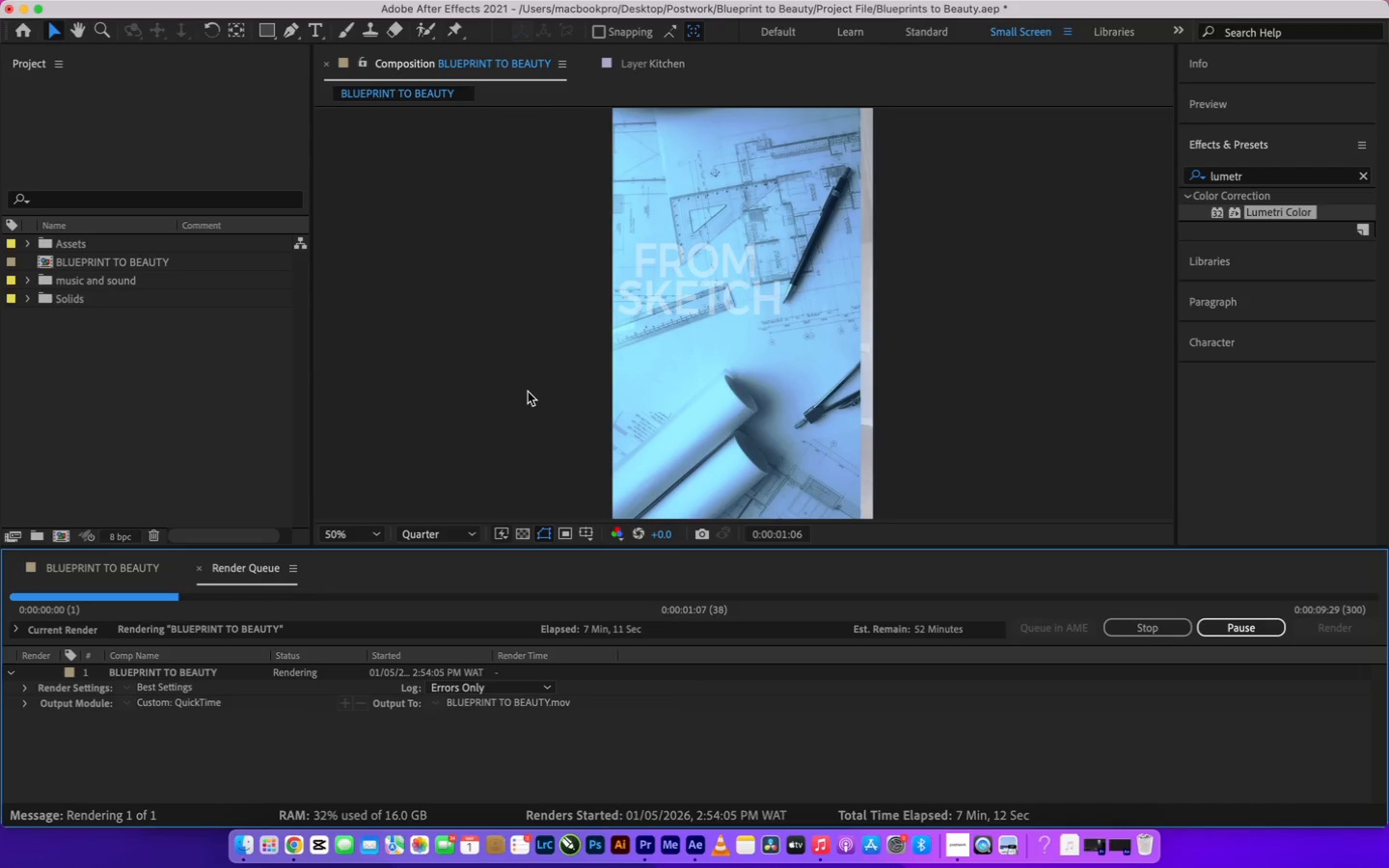 
wait(19.07)
 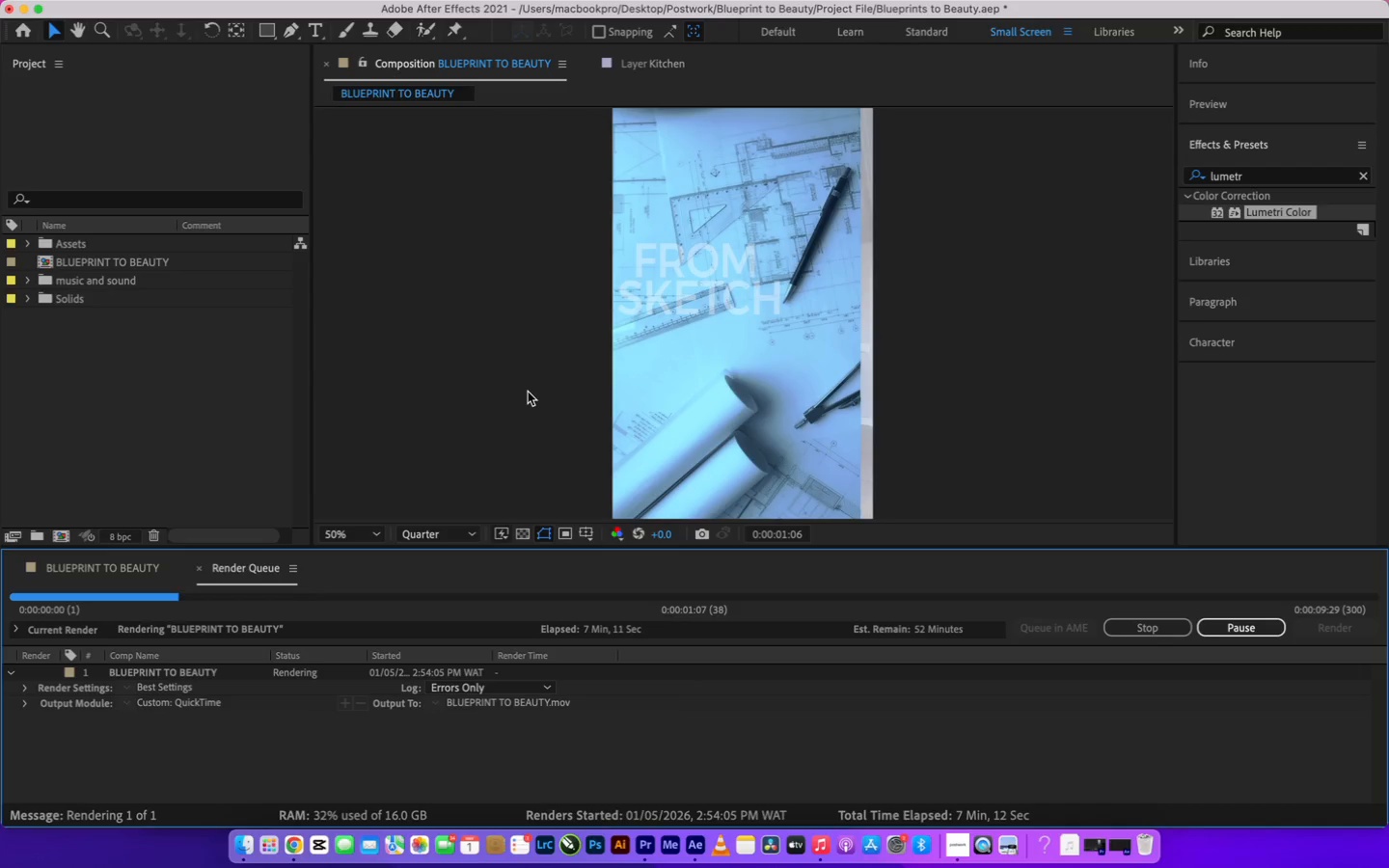 
double_click([512, 394])
 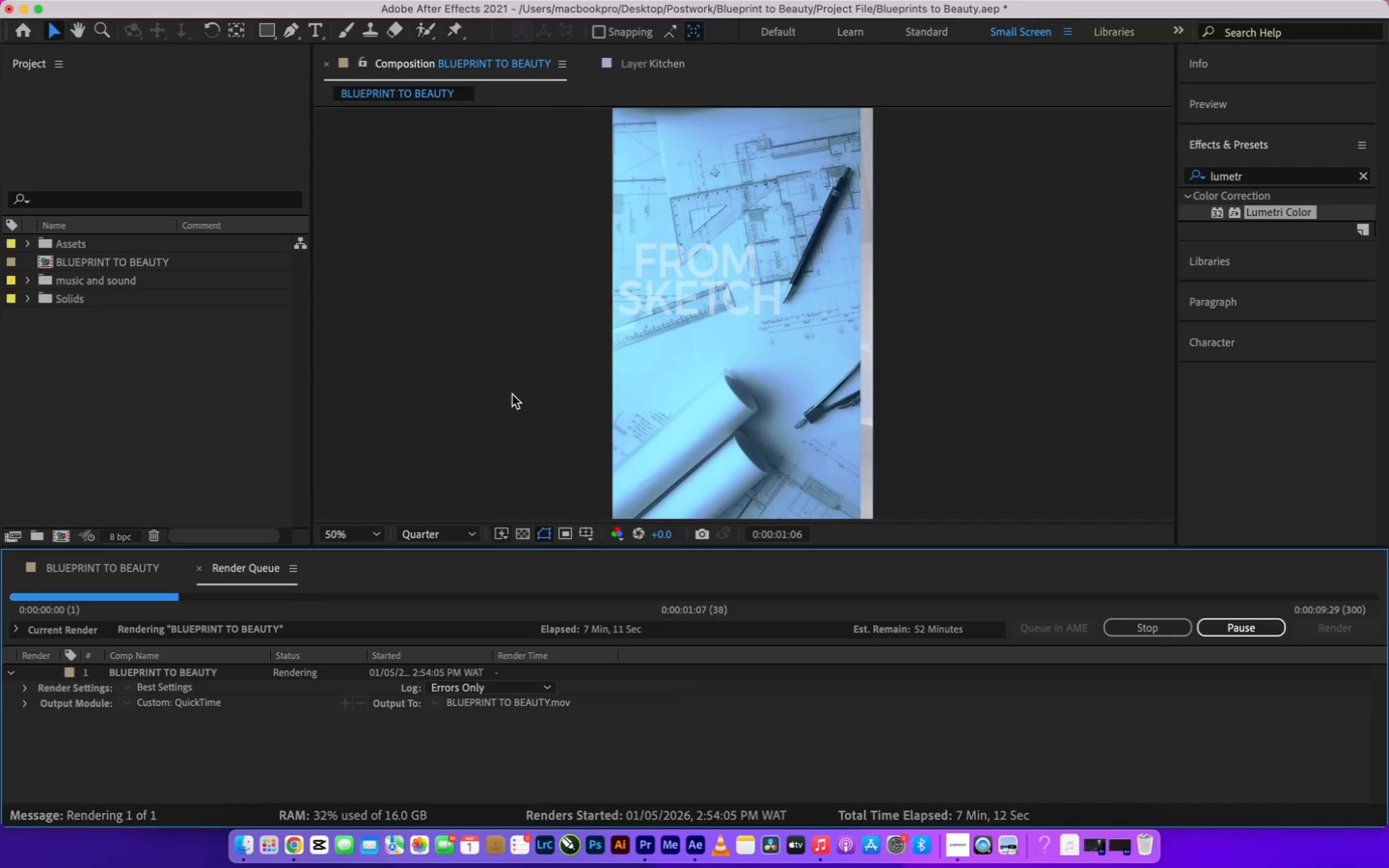 
triple_click([512, 394])
 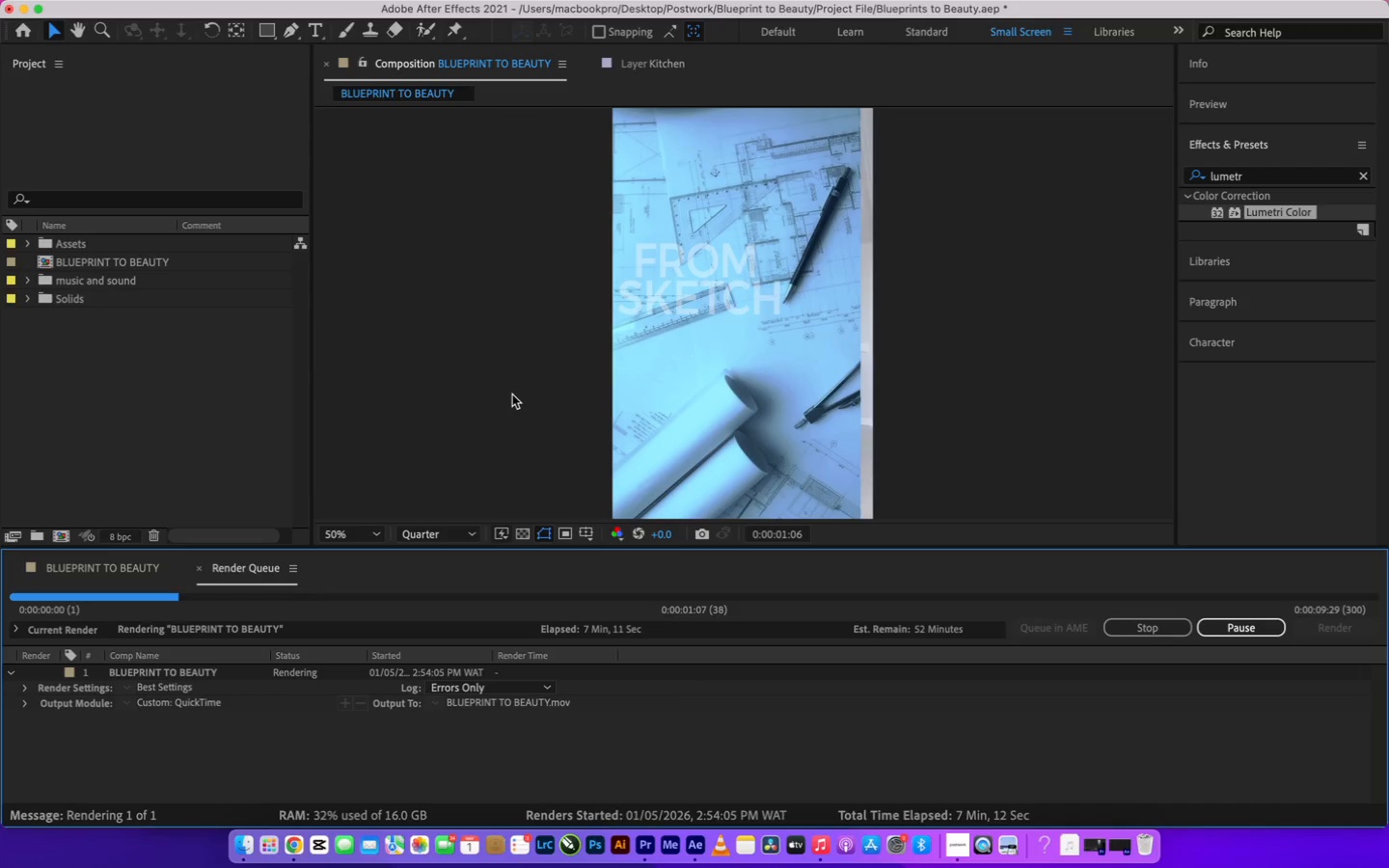 
triple_click([512, 394])
 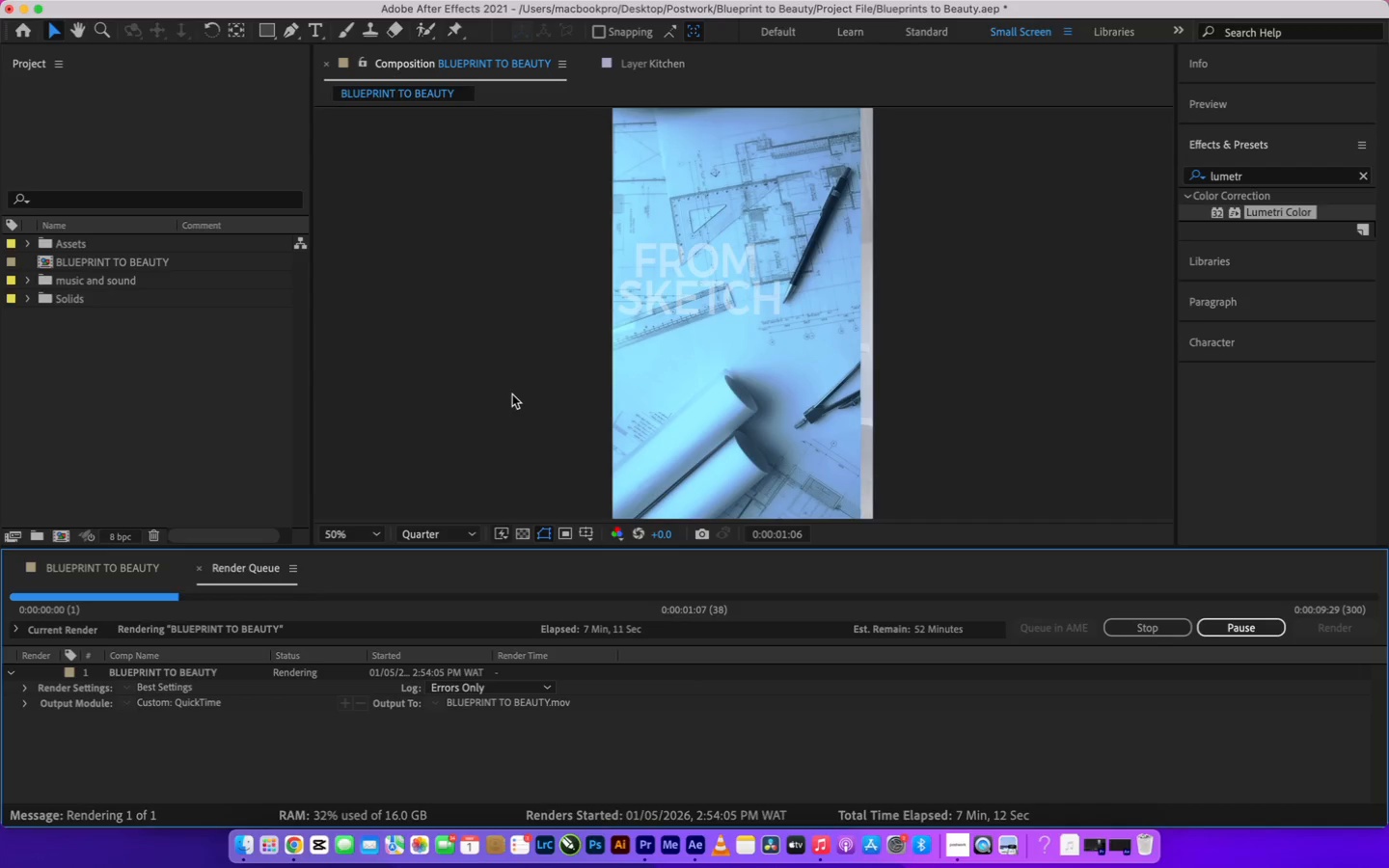 
double_click([512, 394])
 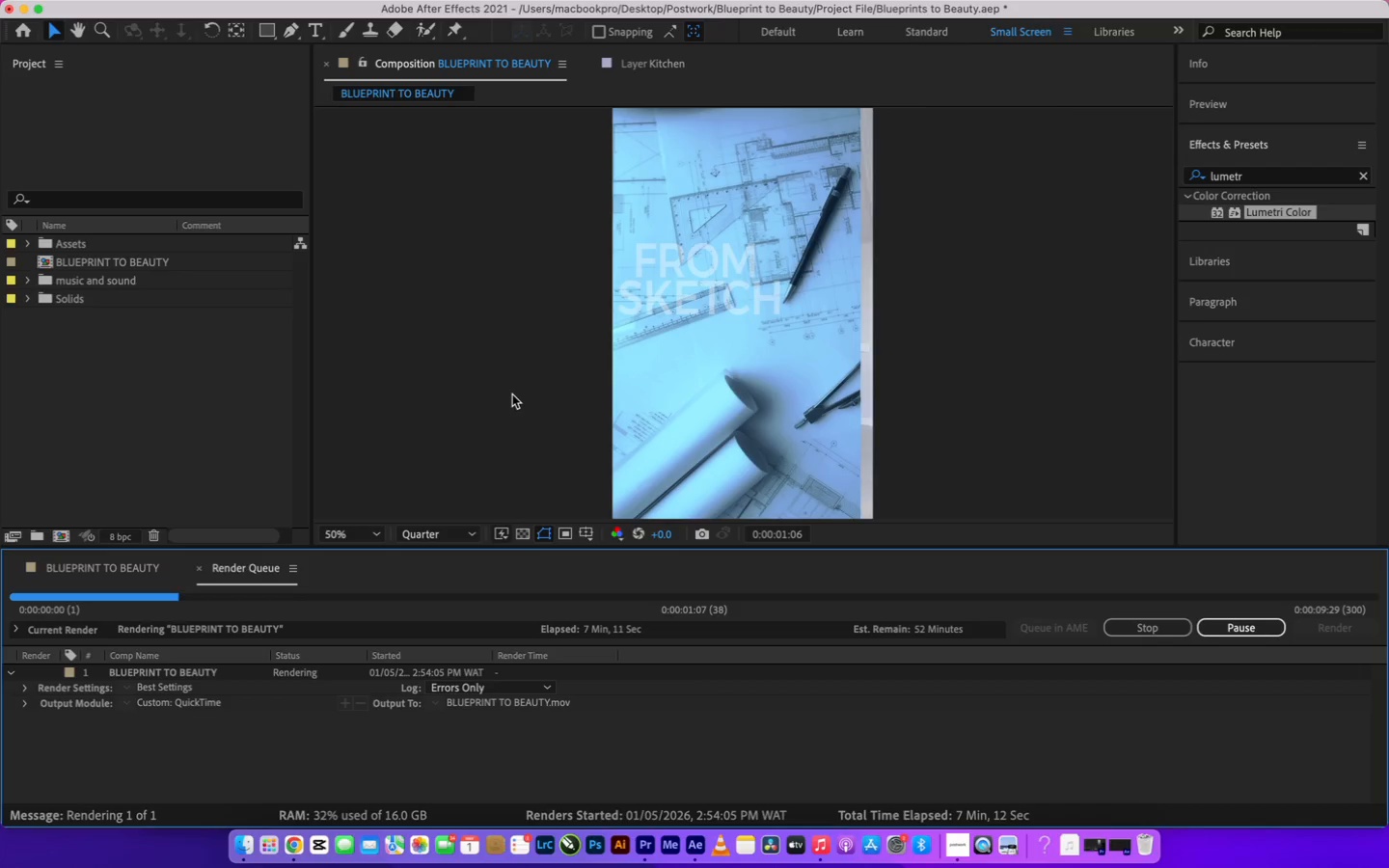 
triple_click([512, 394])
 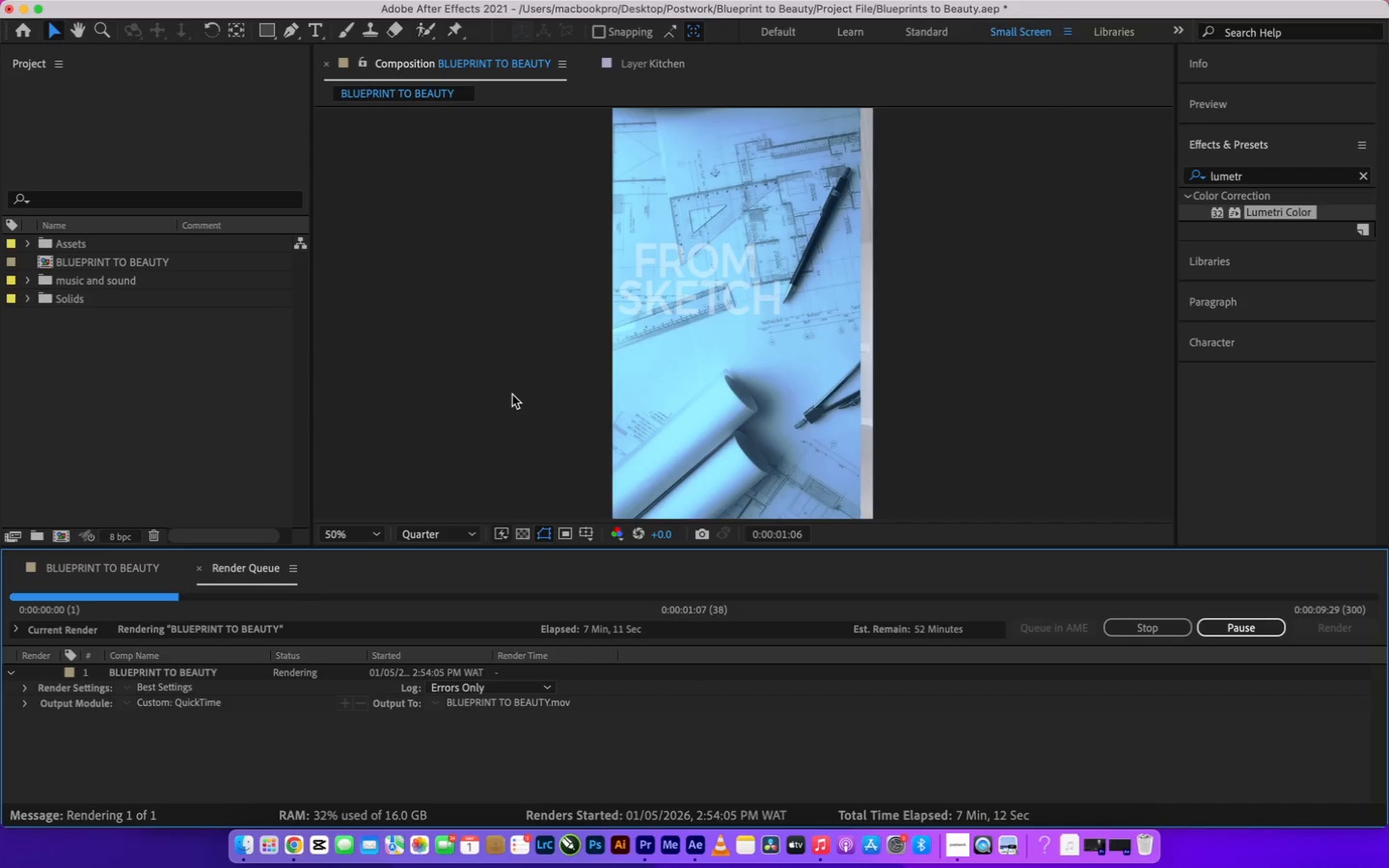 
triple_click([512, 394])
 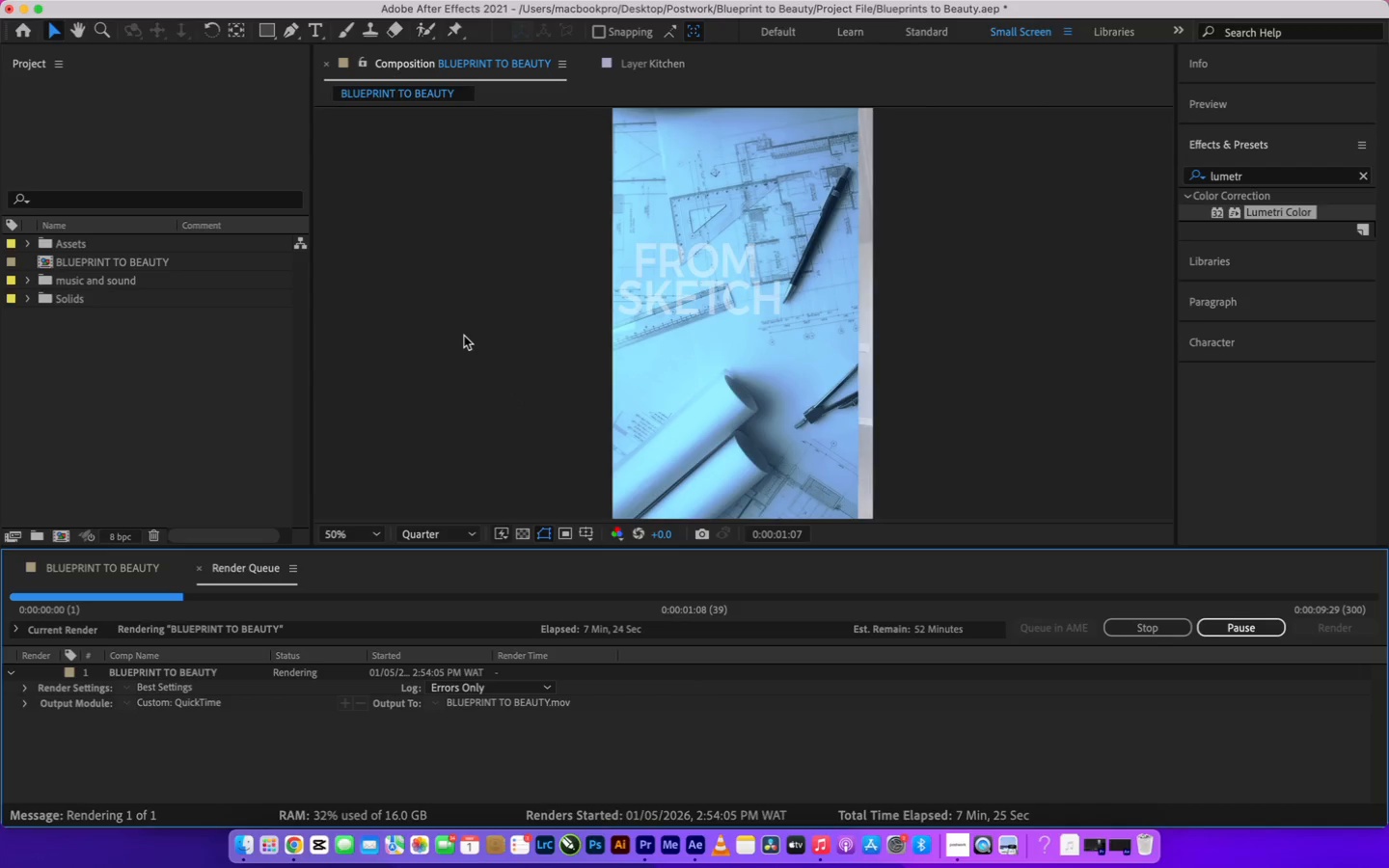 
wait(12.25)
 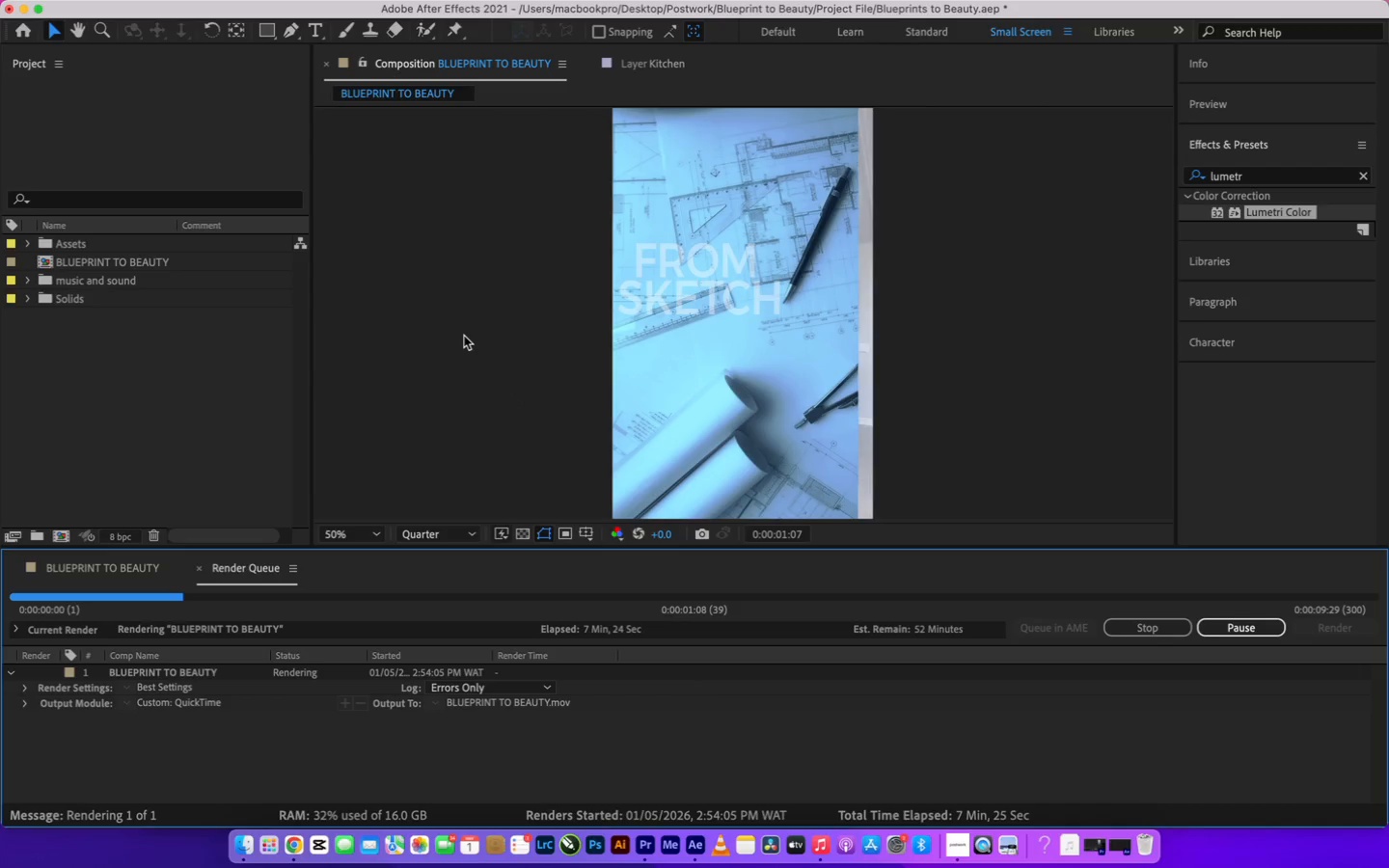 
double_click([450, 332])
 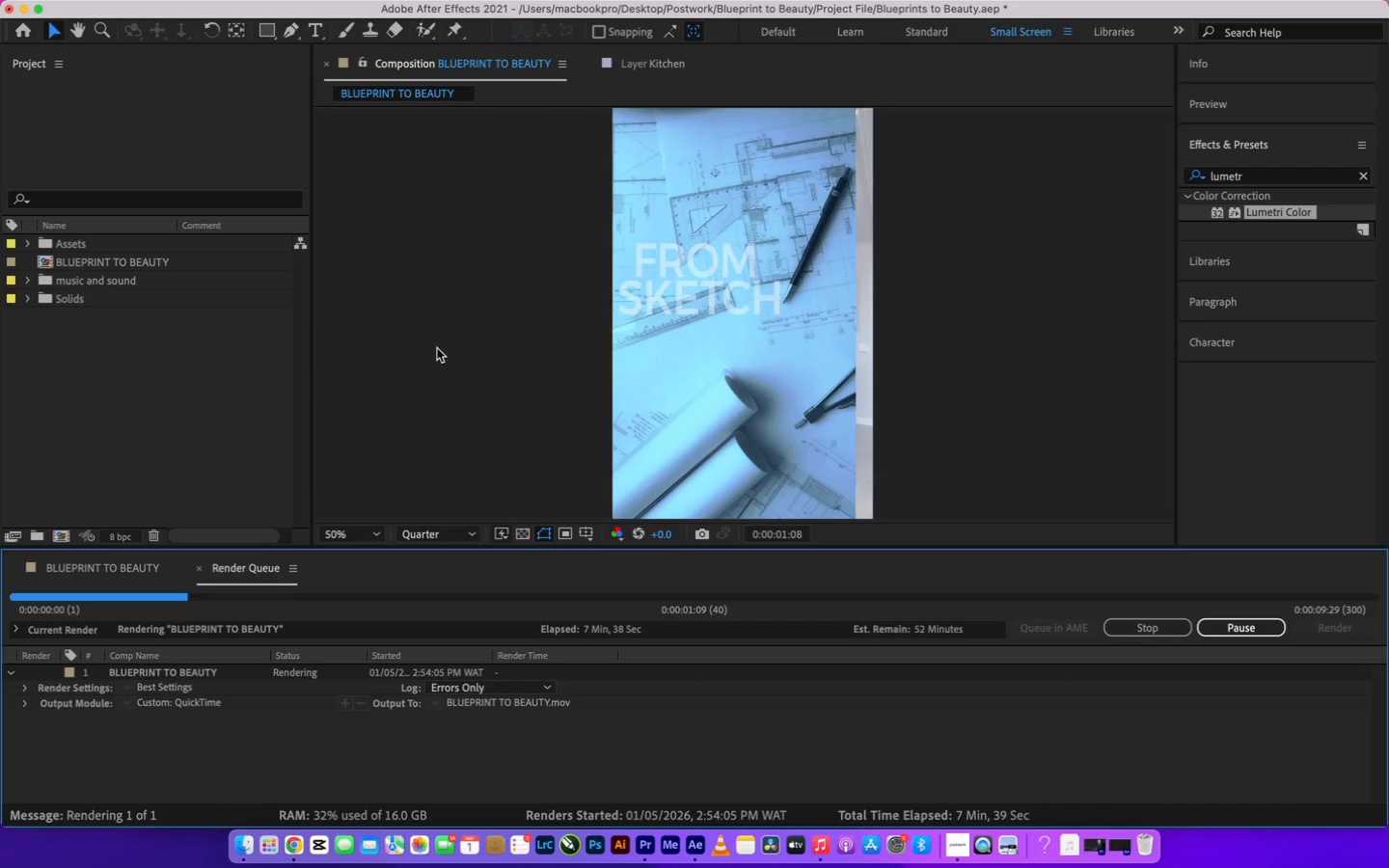 
left_click([450, 269])
 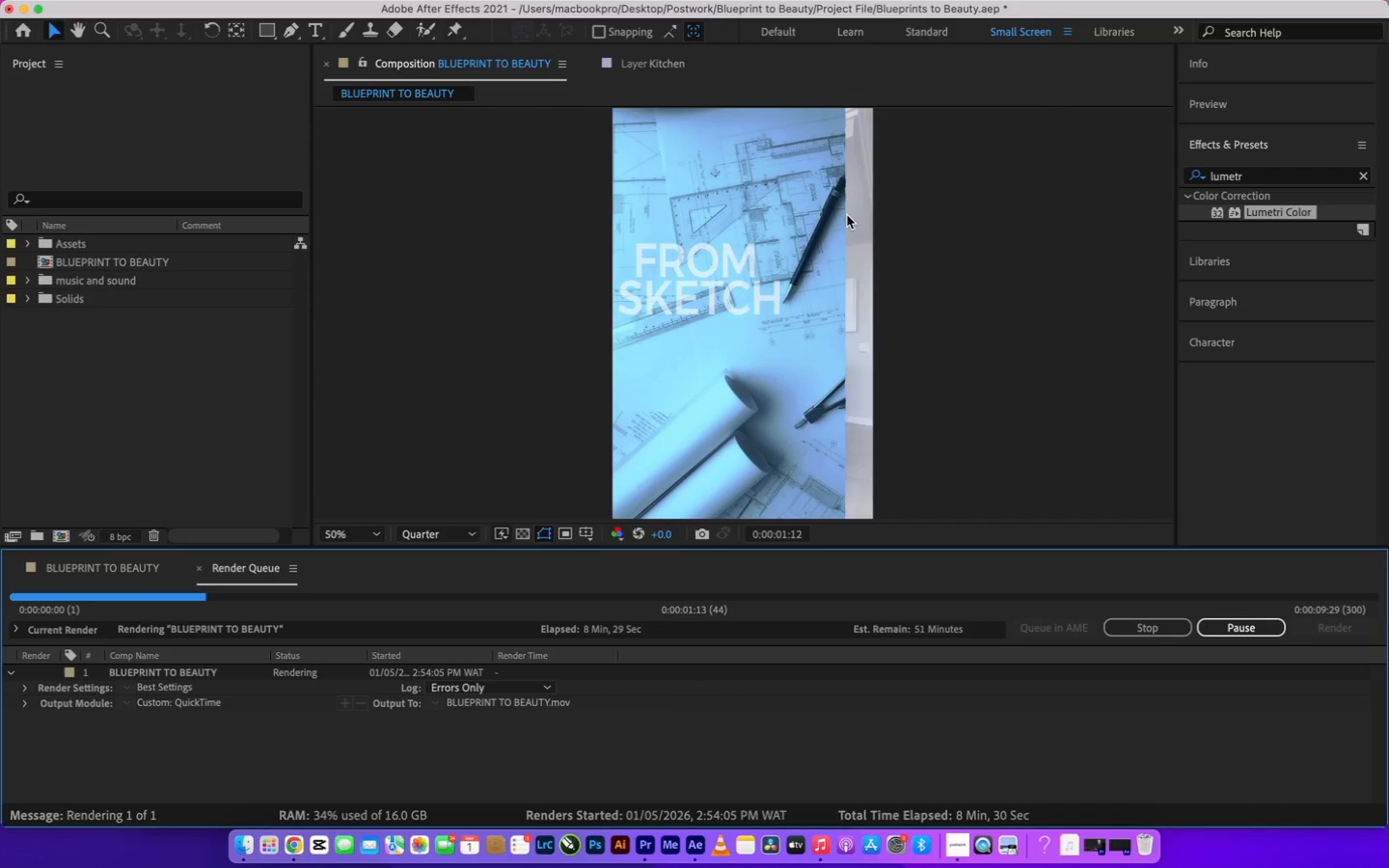 
wait(61.01)
 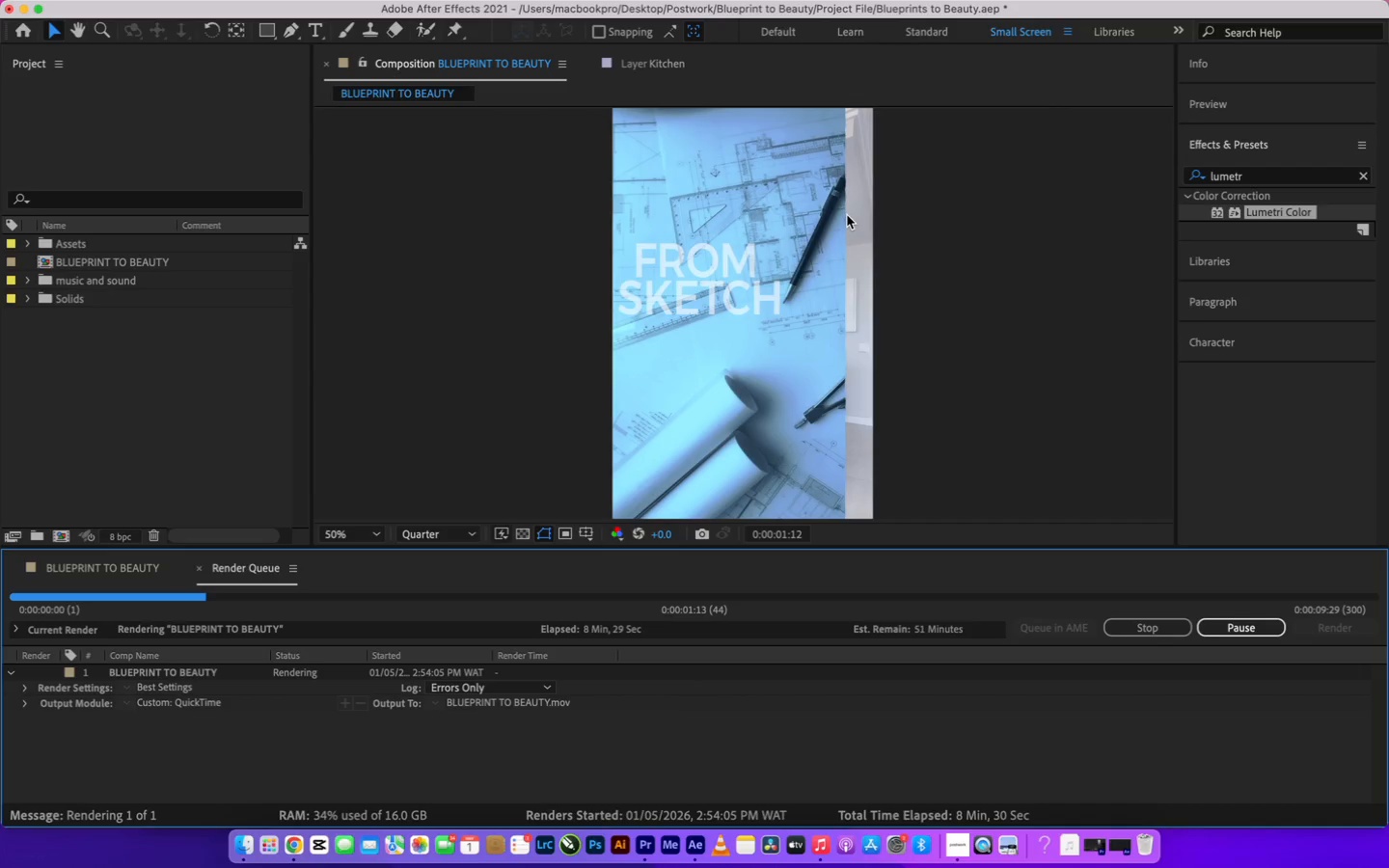 
scroll: coordinate [950, 230], scroll_direction: down, amount: 1.0
 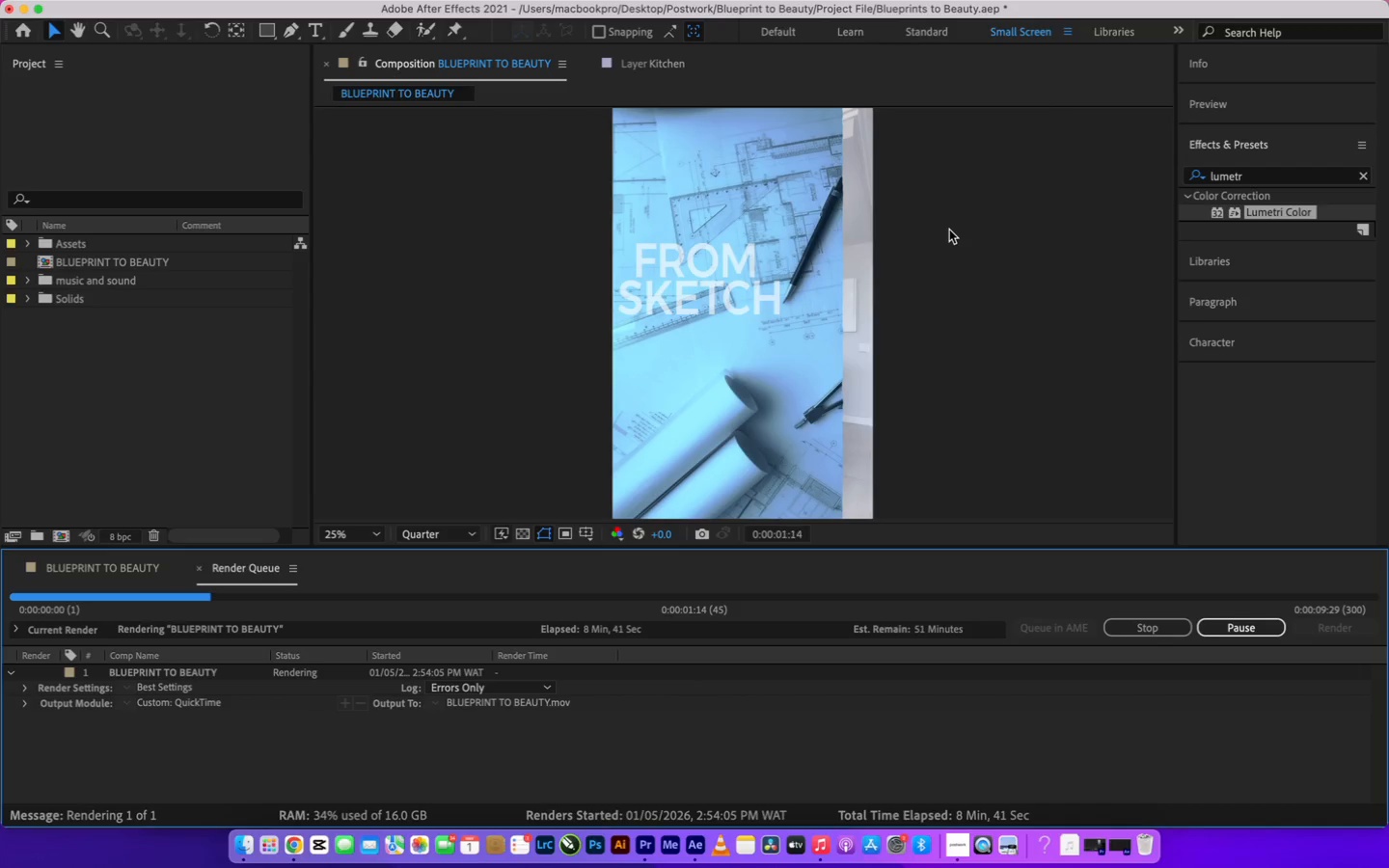 
wait(15.69)
 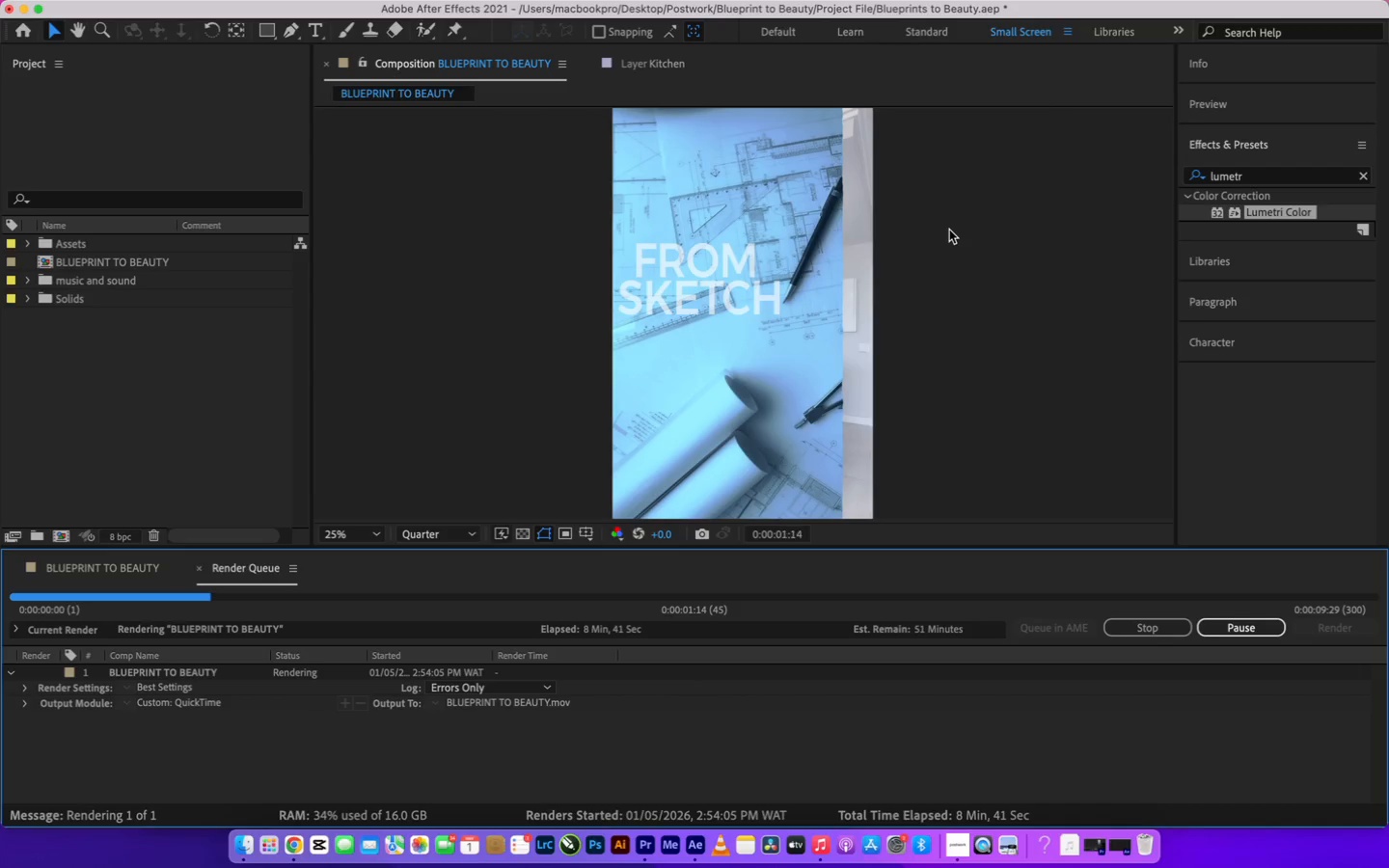 
scroll: coordinate [948, 231], scroll_direction: up, amount: 2.0
 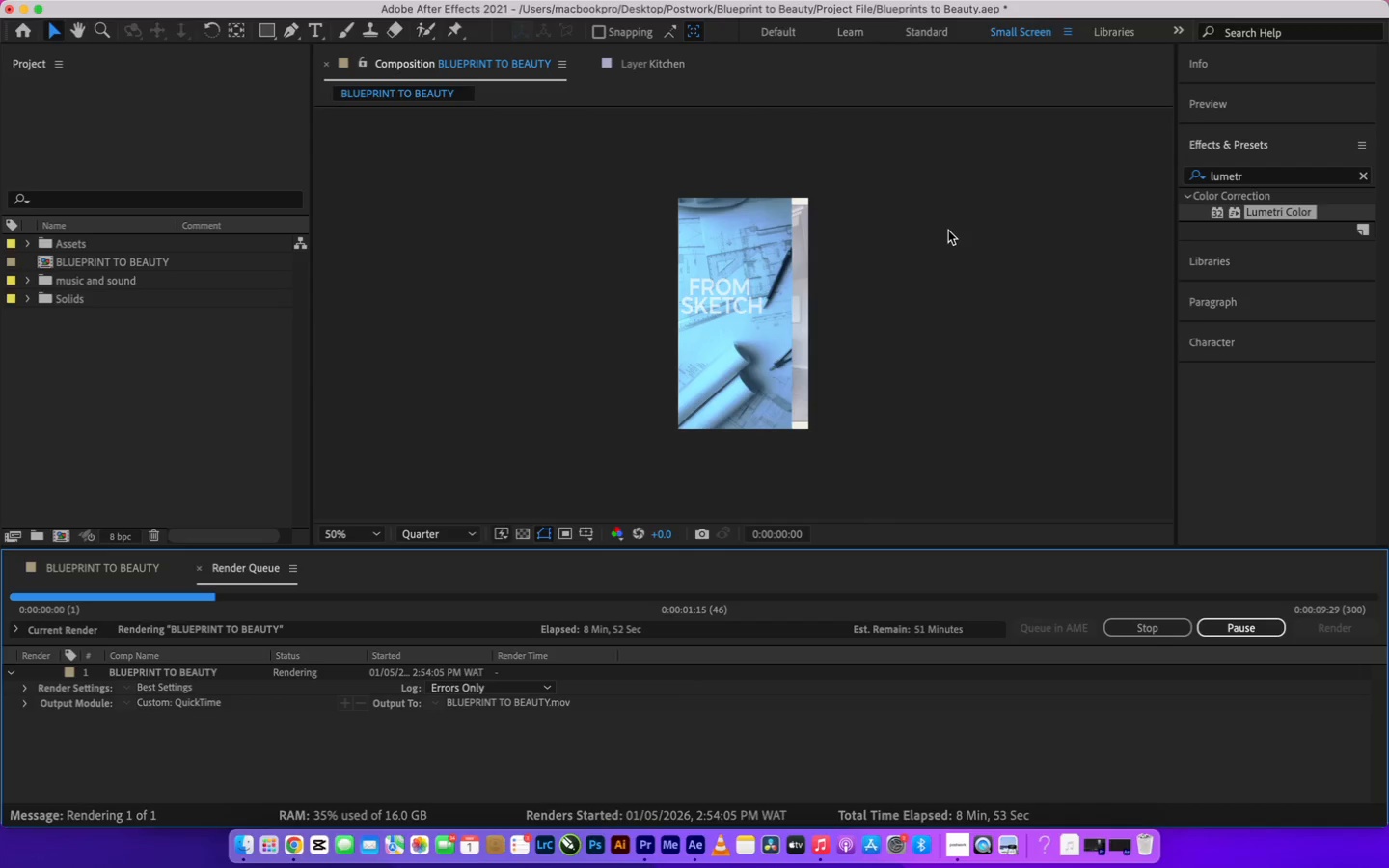 
scroll: coordinate [948, 231], scroll_direction: down, amount: 3.0
 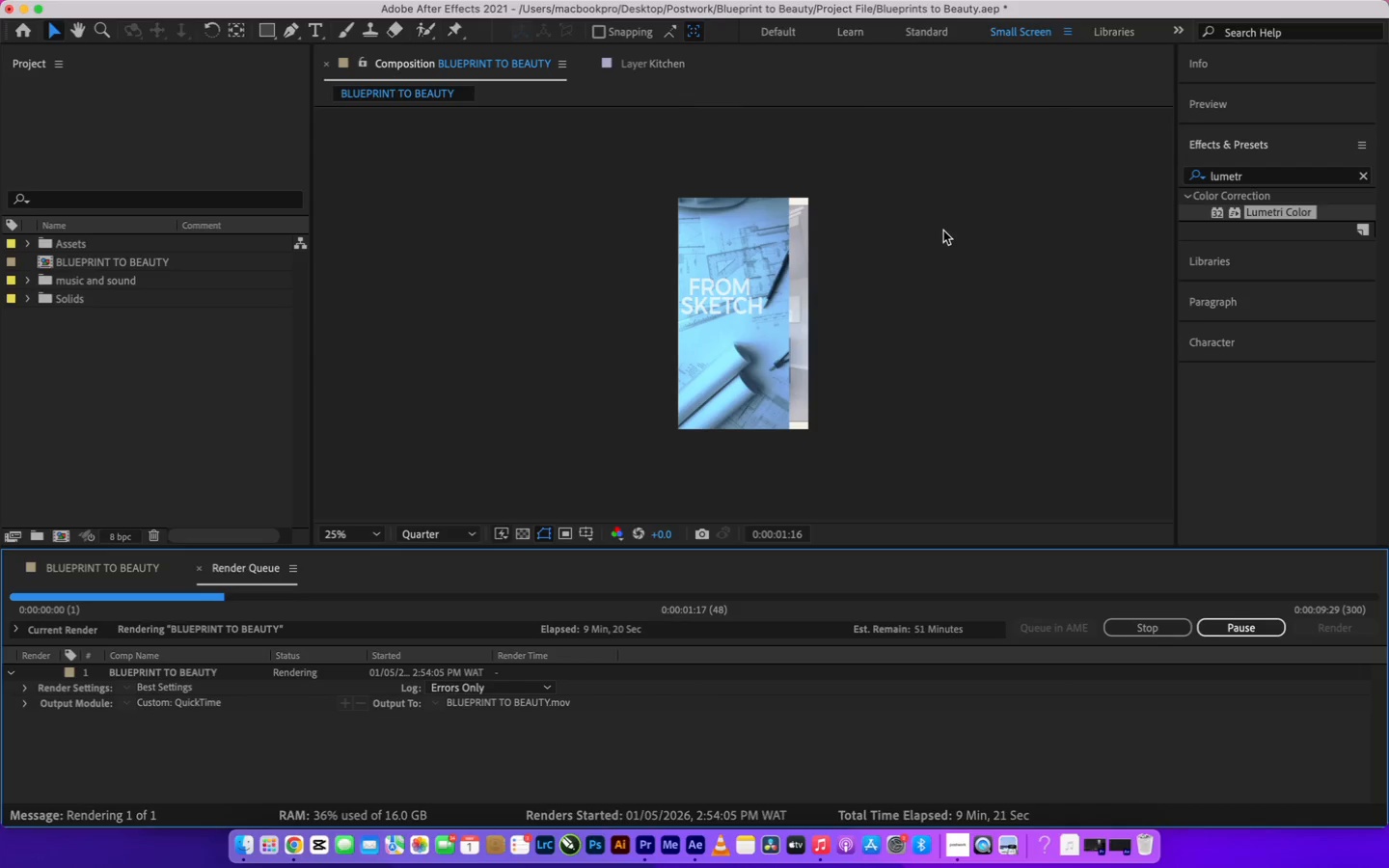 
wait(25.64)
 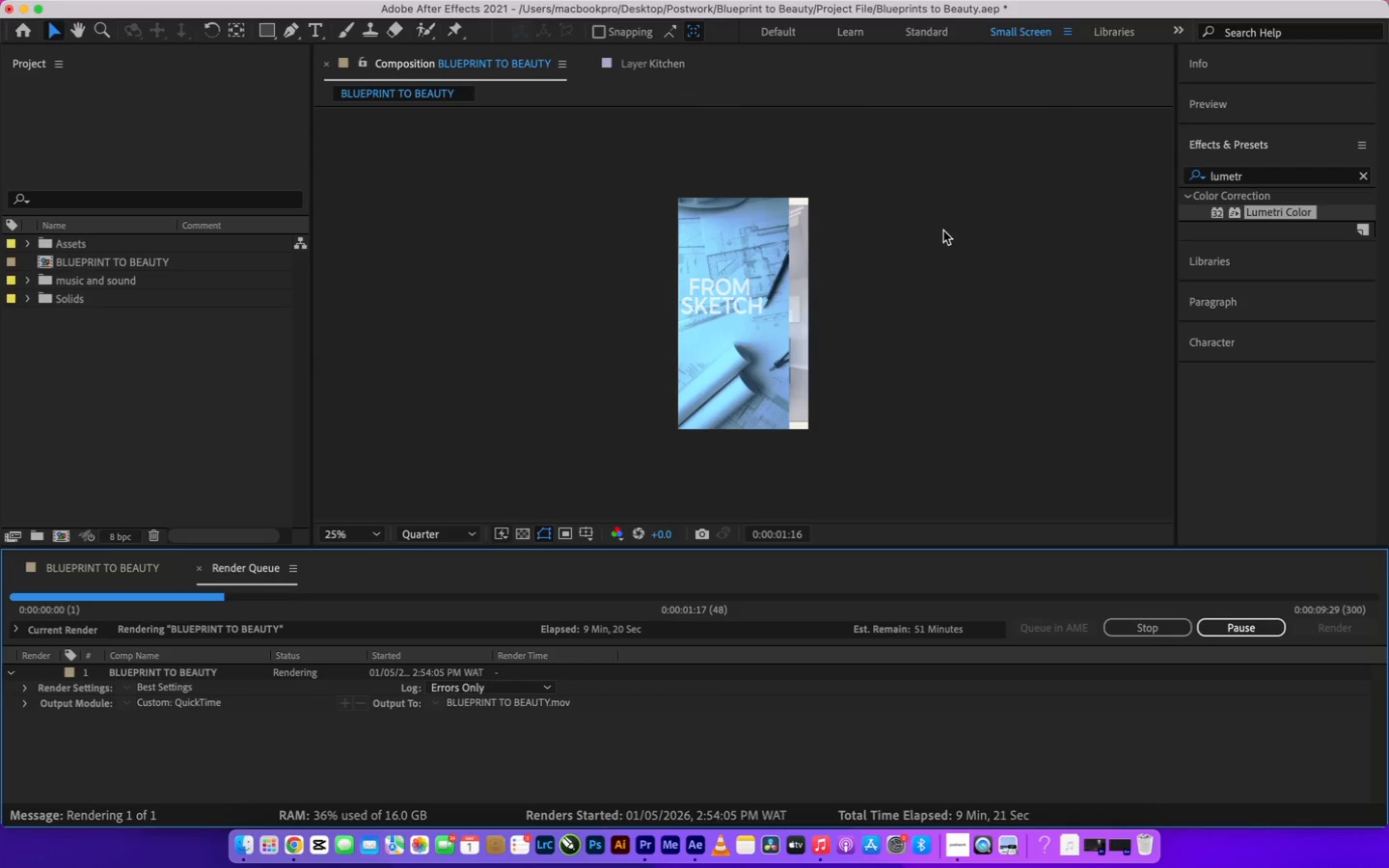 
scroll: coordinate [885, 349], scroll_direction: up, amount: 4.0
 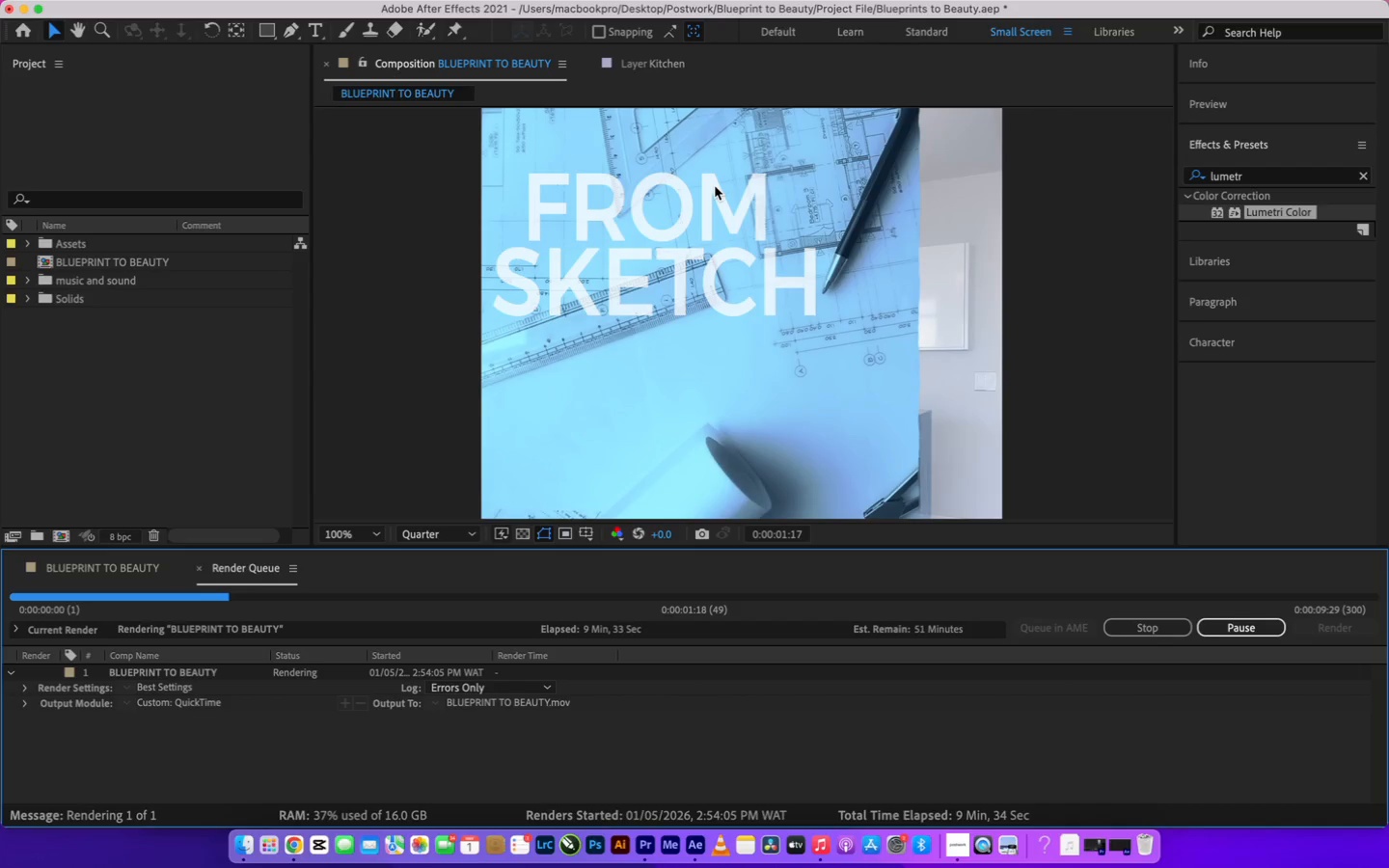 
wait(19.96)
 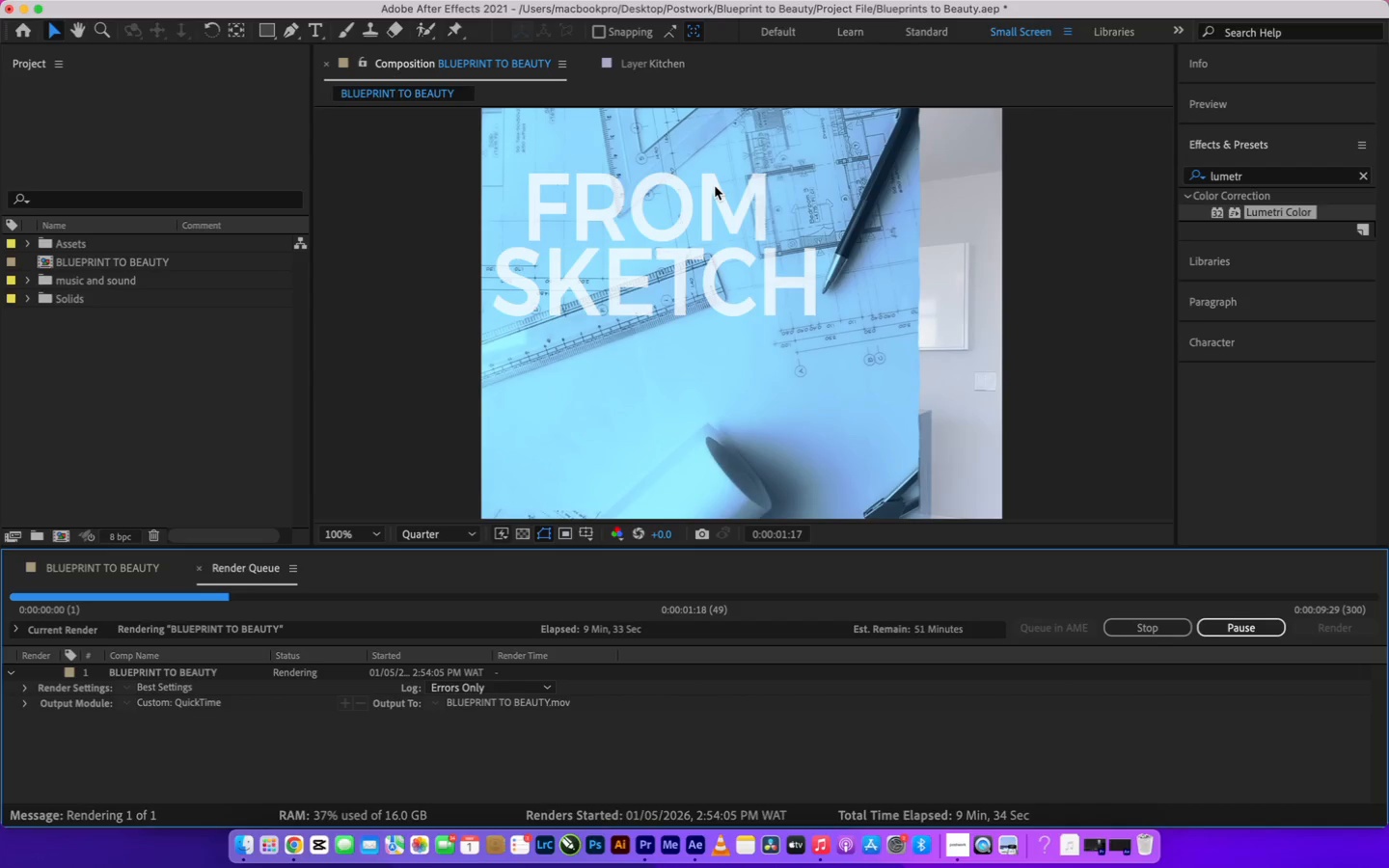 
scroll: coordinate [752, 288], scroll_direction: down, amount: 1.0
 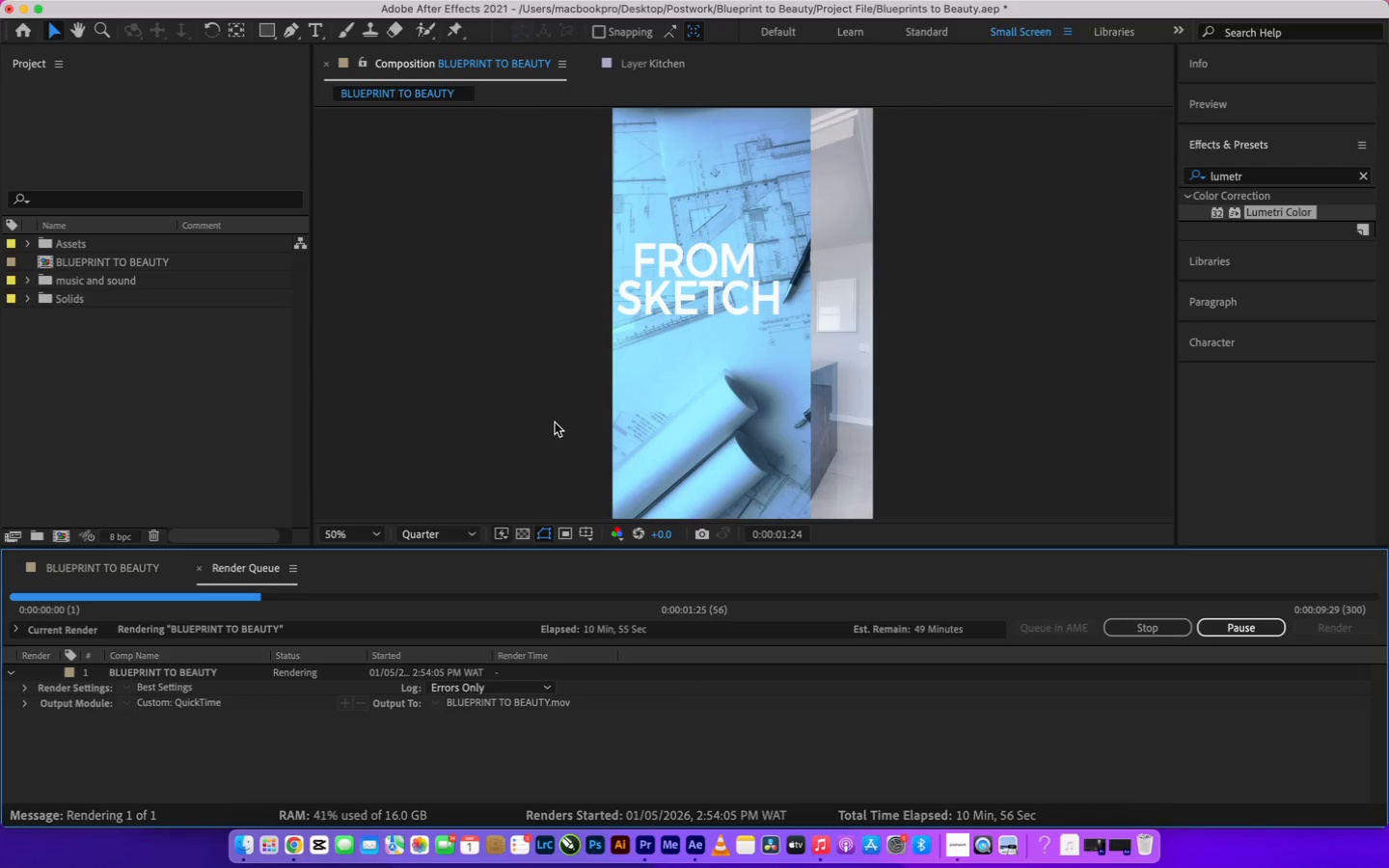 
wait(79.85)
 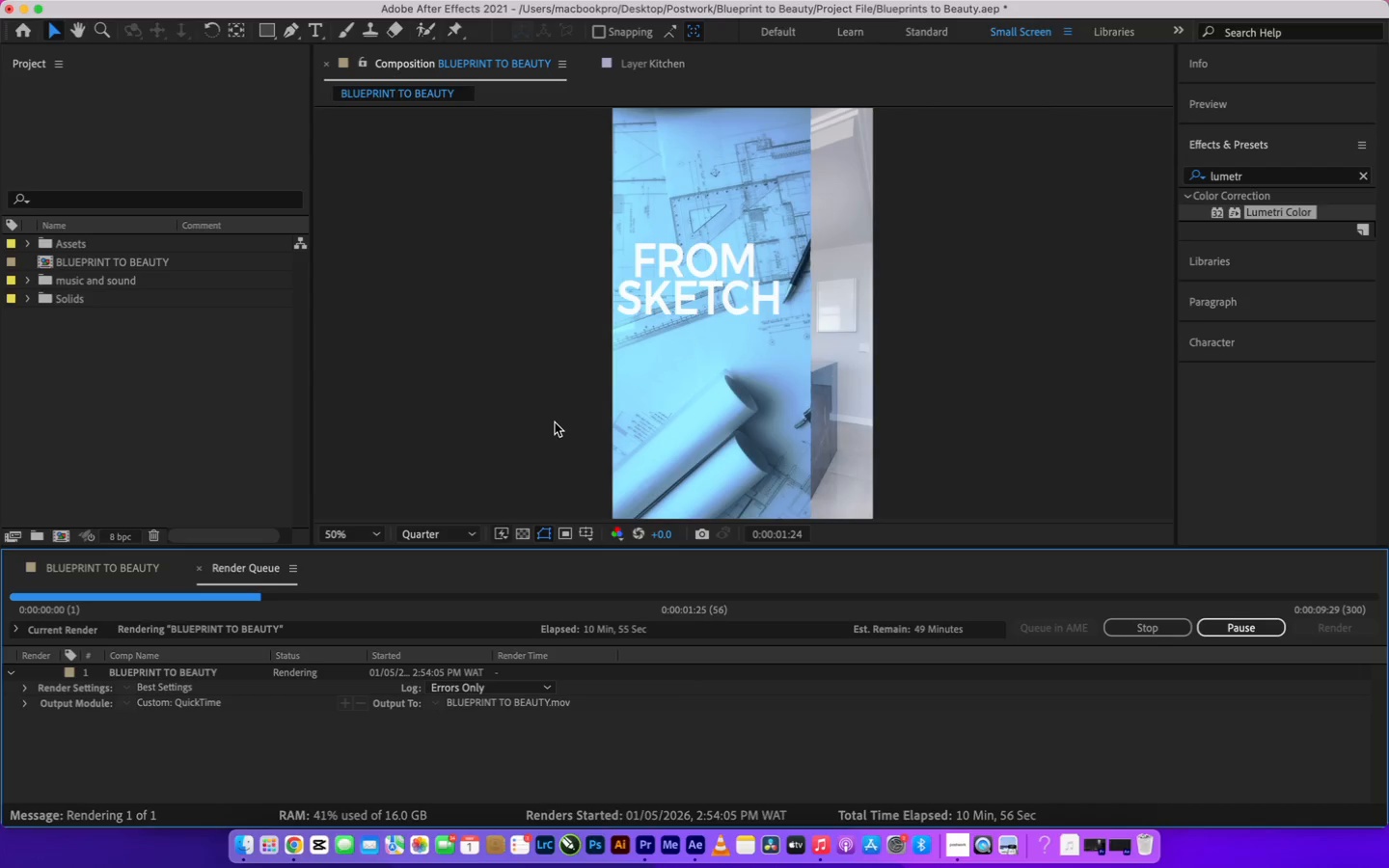 
left_click([558, 416])
 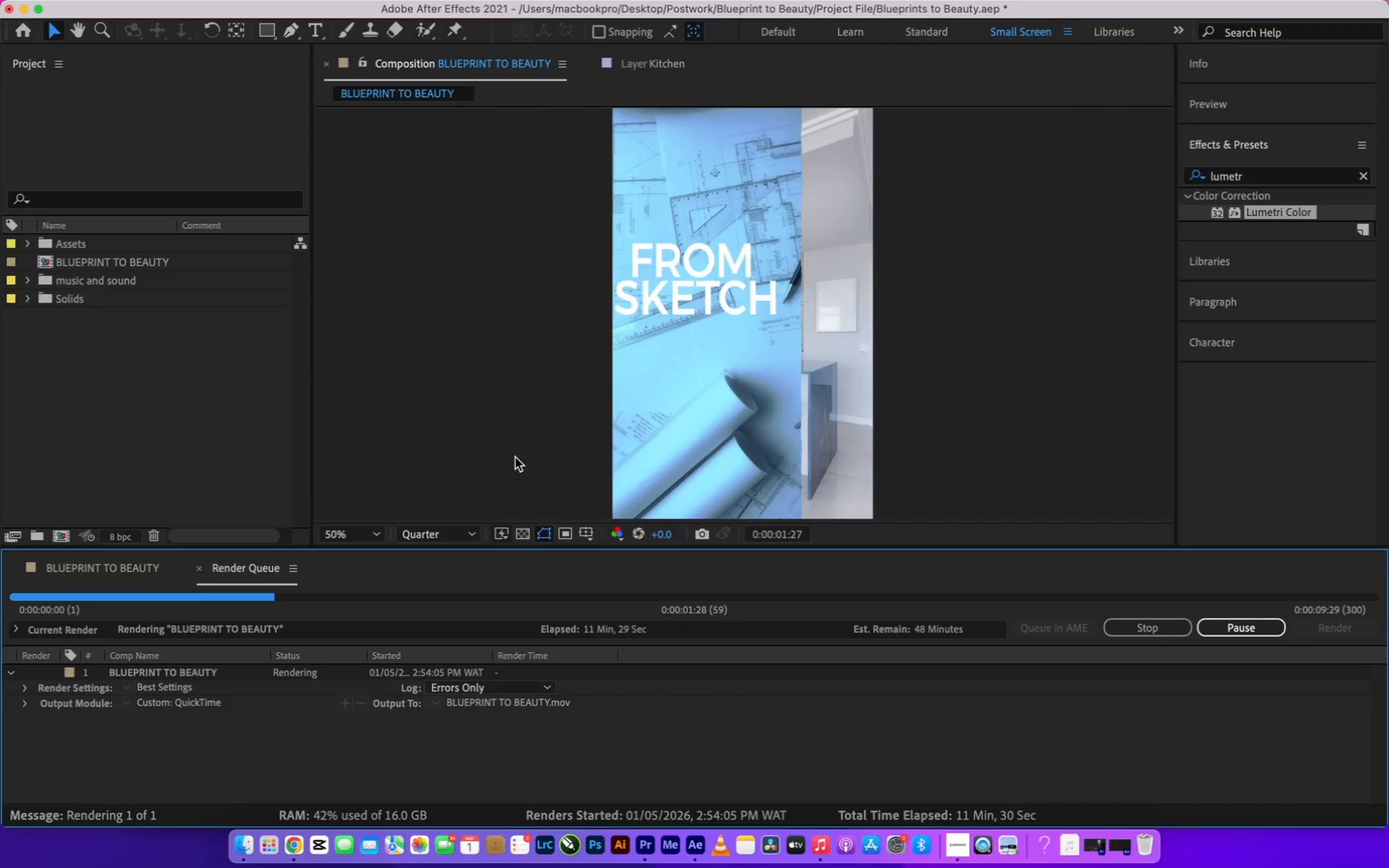 
wait(35.86)
 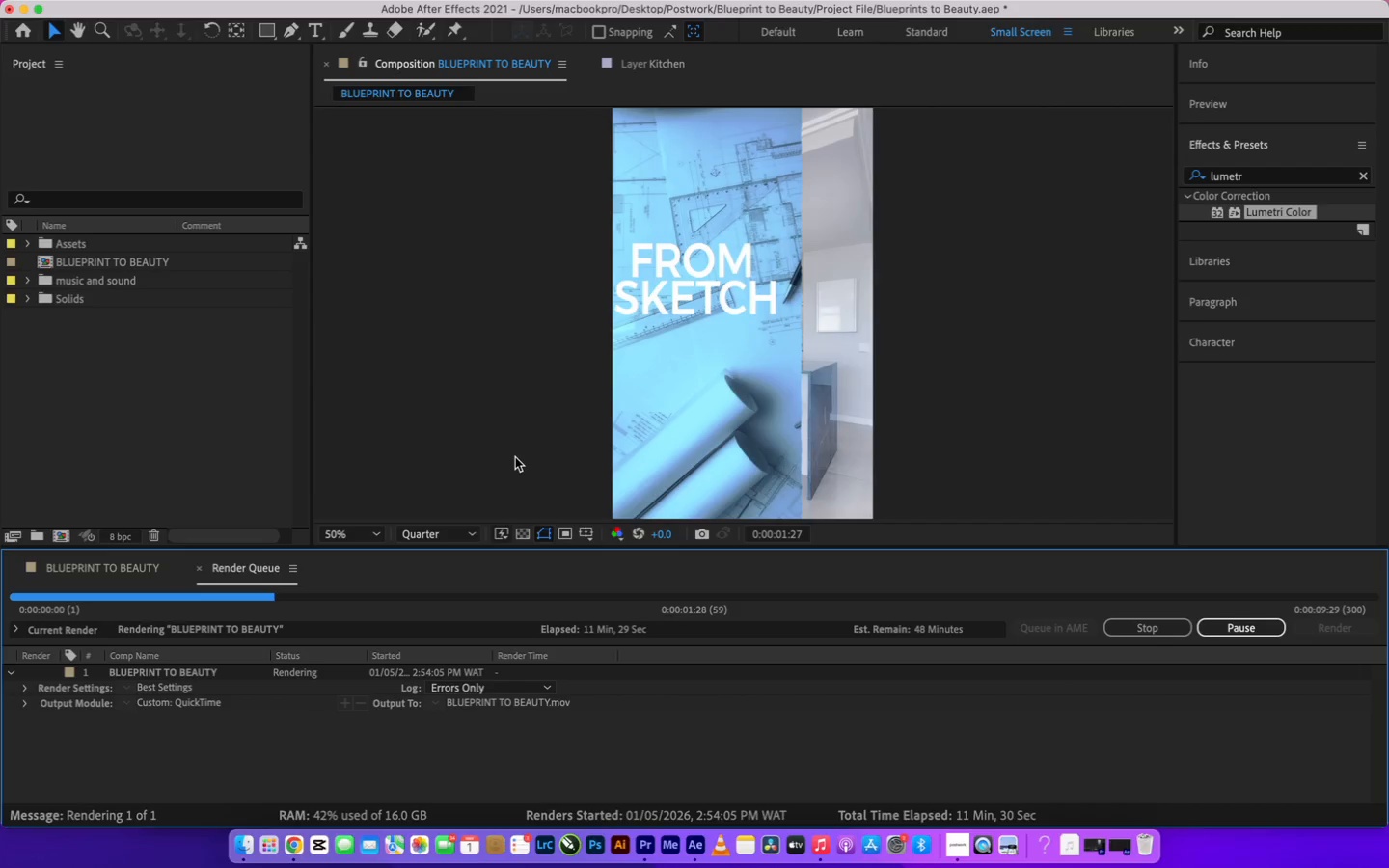 
left_click([449, 413])
 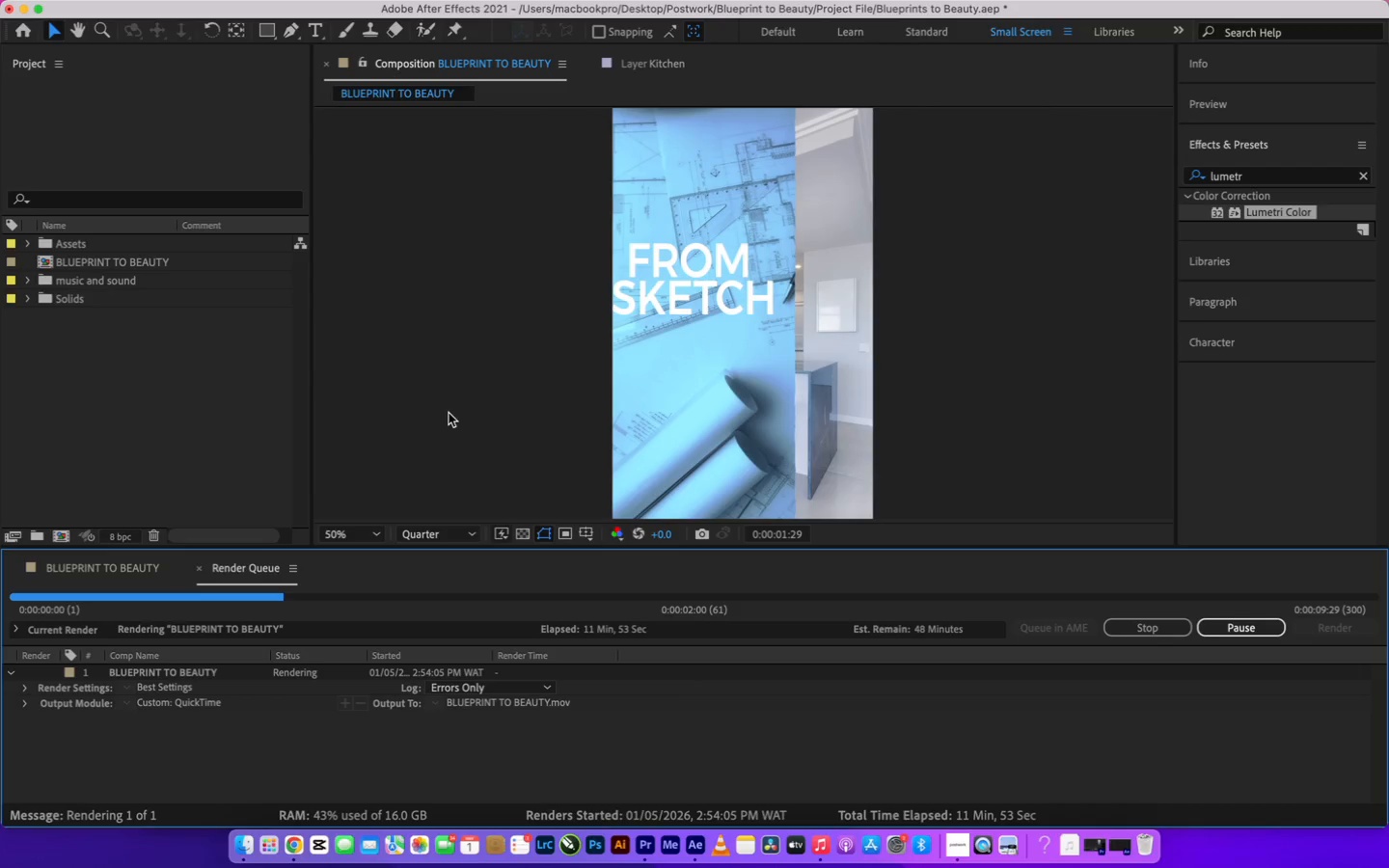 
wait(18.73)
 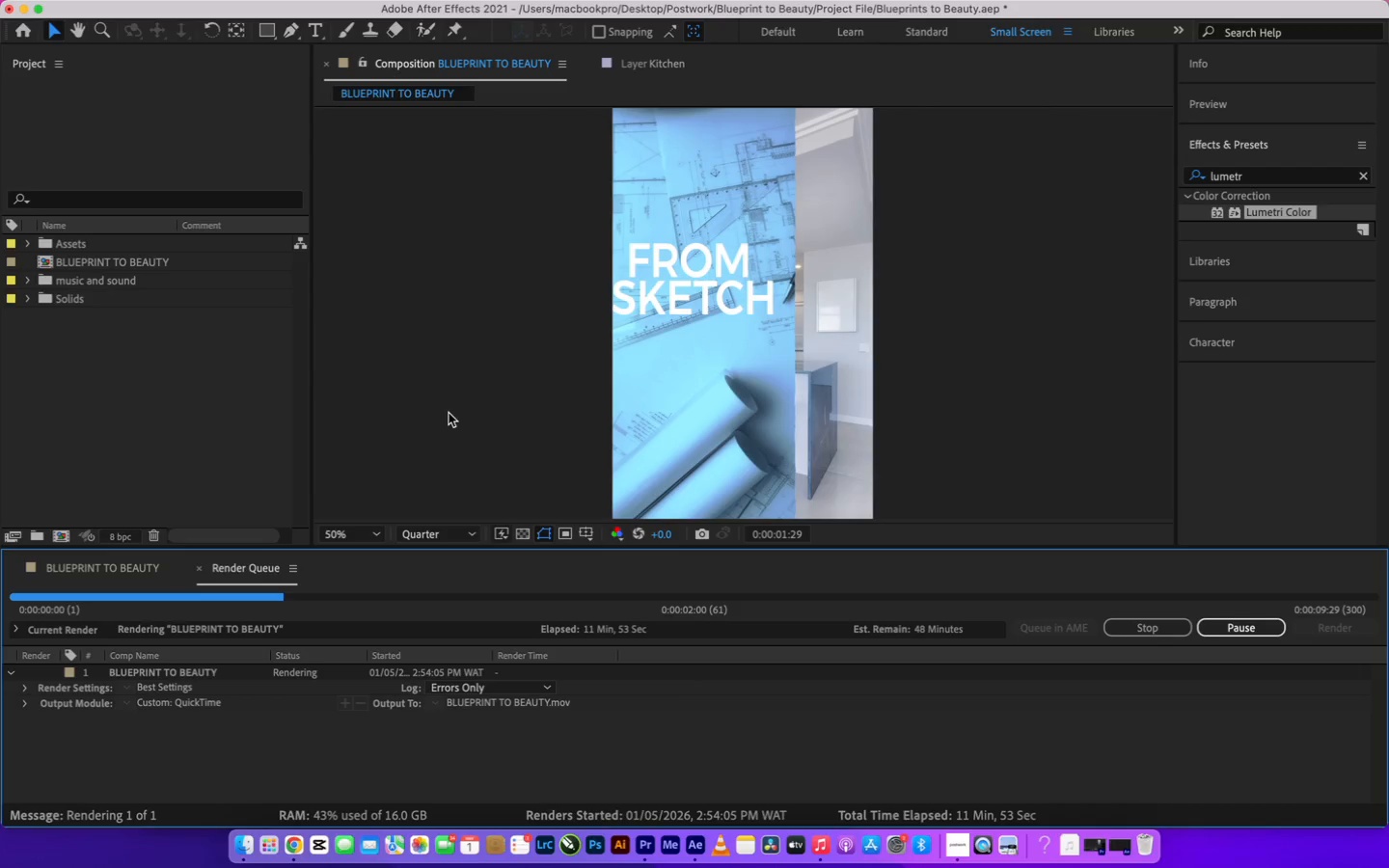 
left_click([451, 408])
 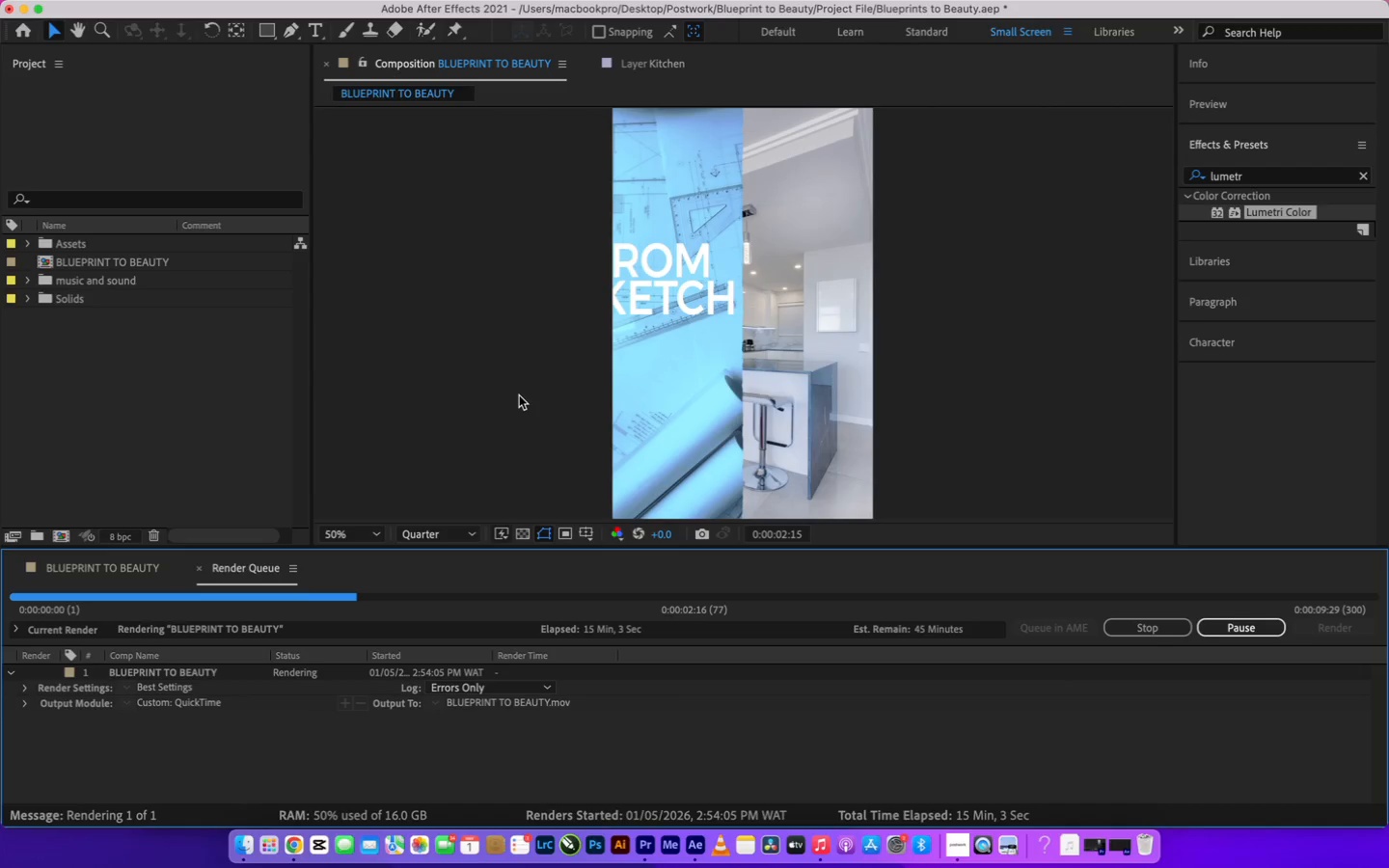 
wait(190.86)
 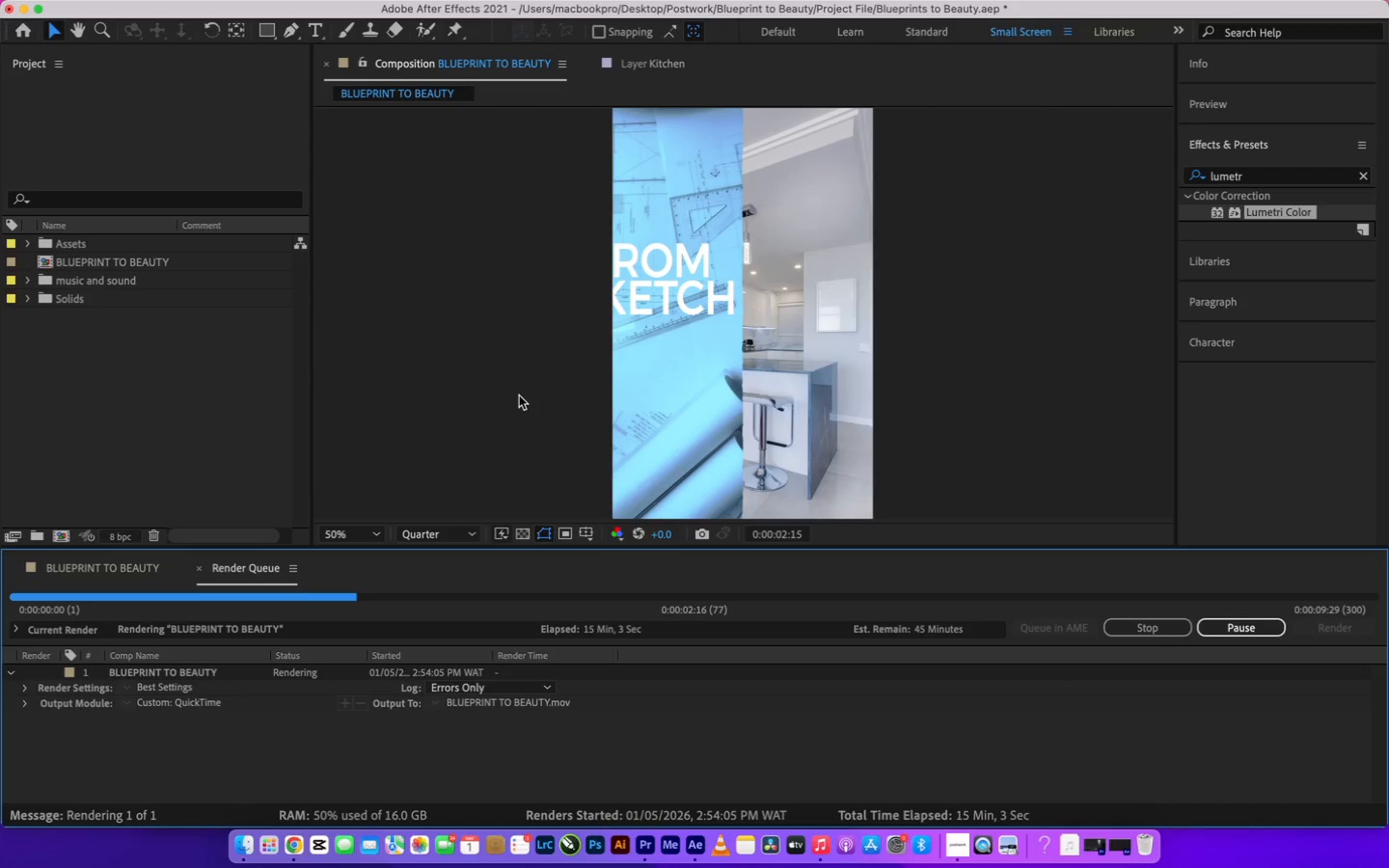 
left_click([504, 352])
 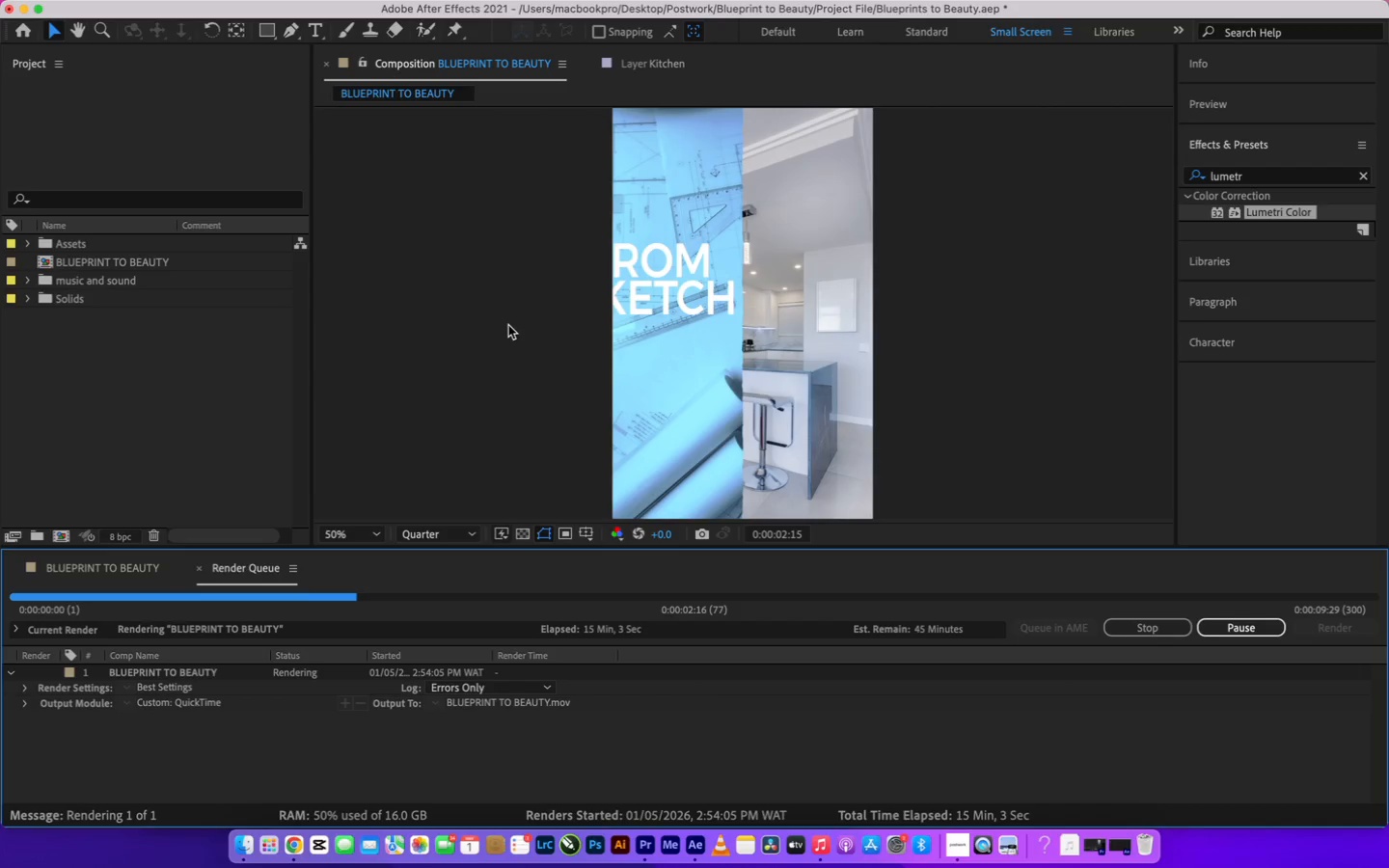 
left_click([508, 325])
 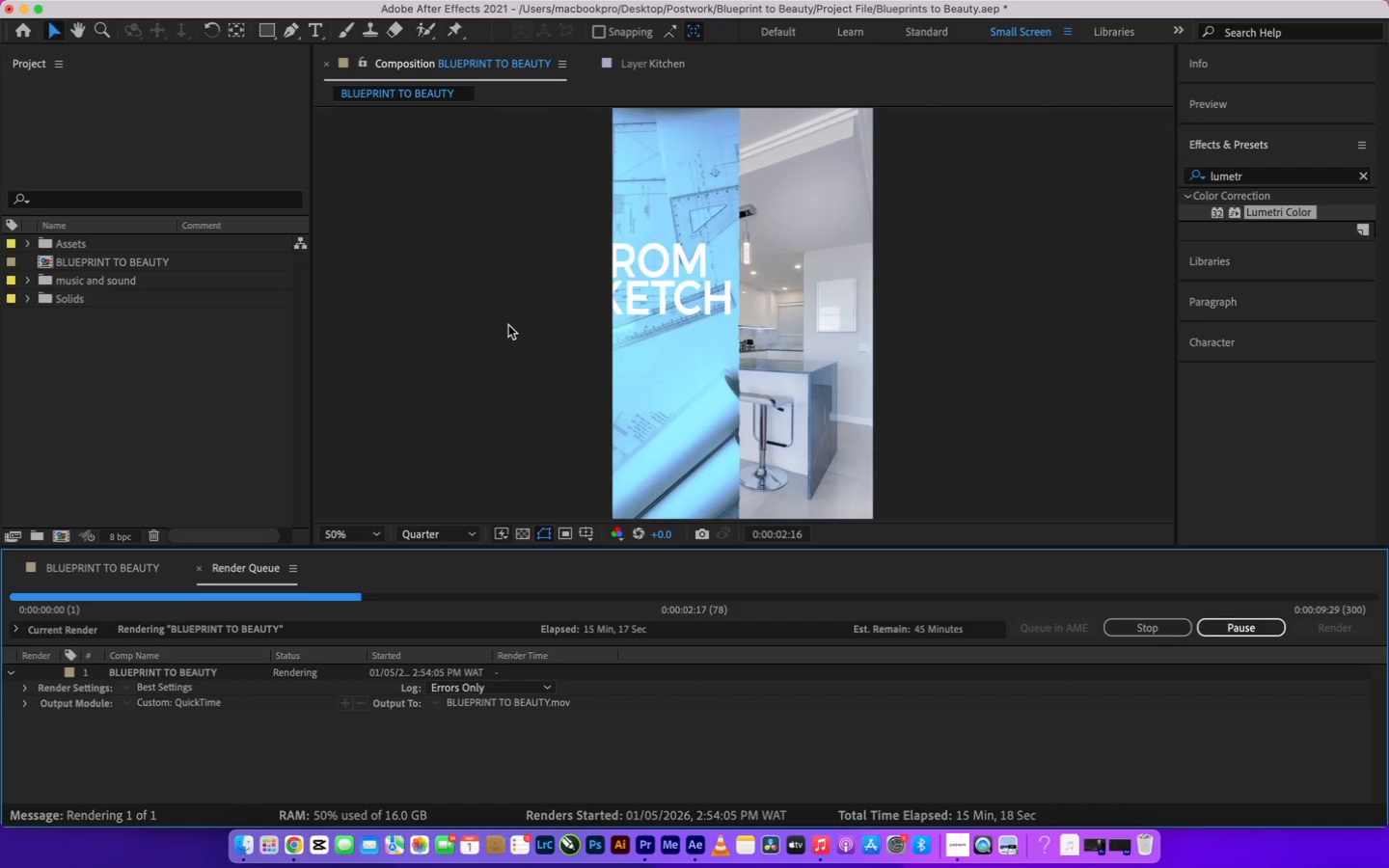 
double_click([508, 325])
 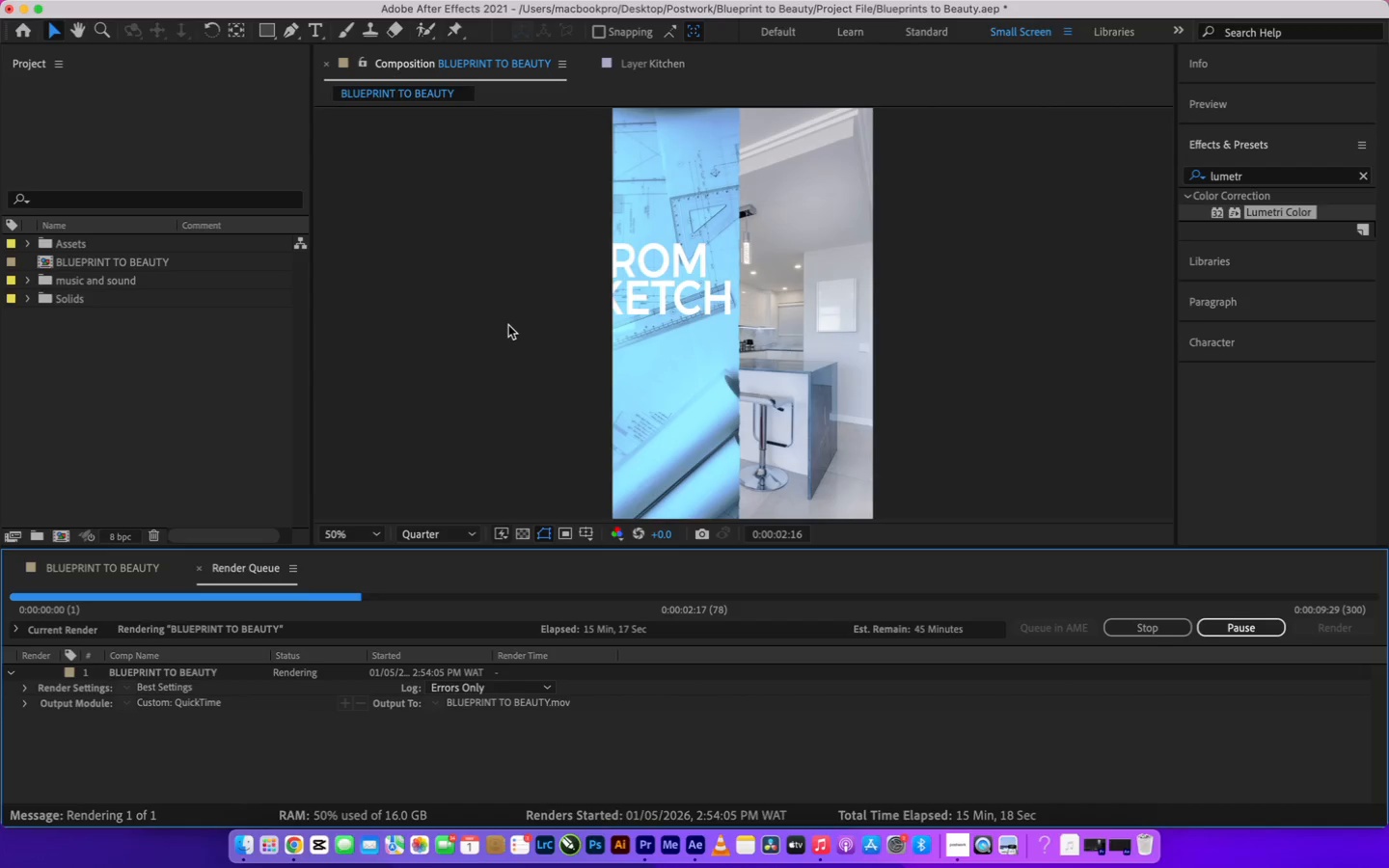 
left_click_drag(start_coordinate=[508, 325], to_coordinate=[507, 350])
 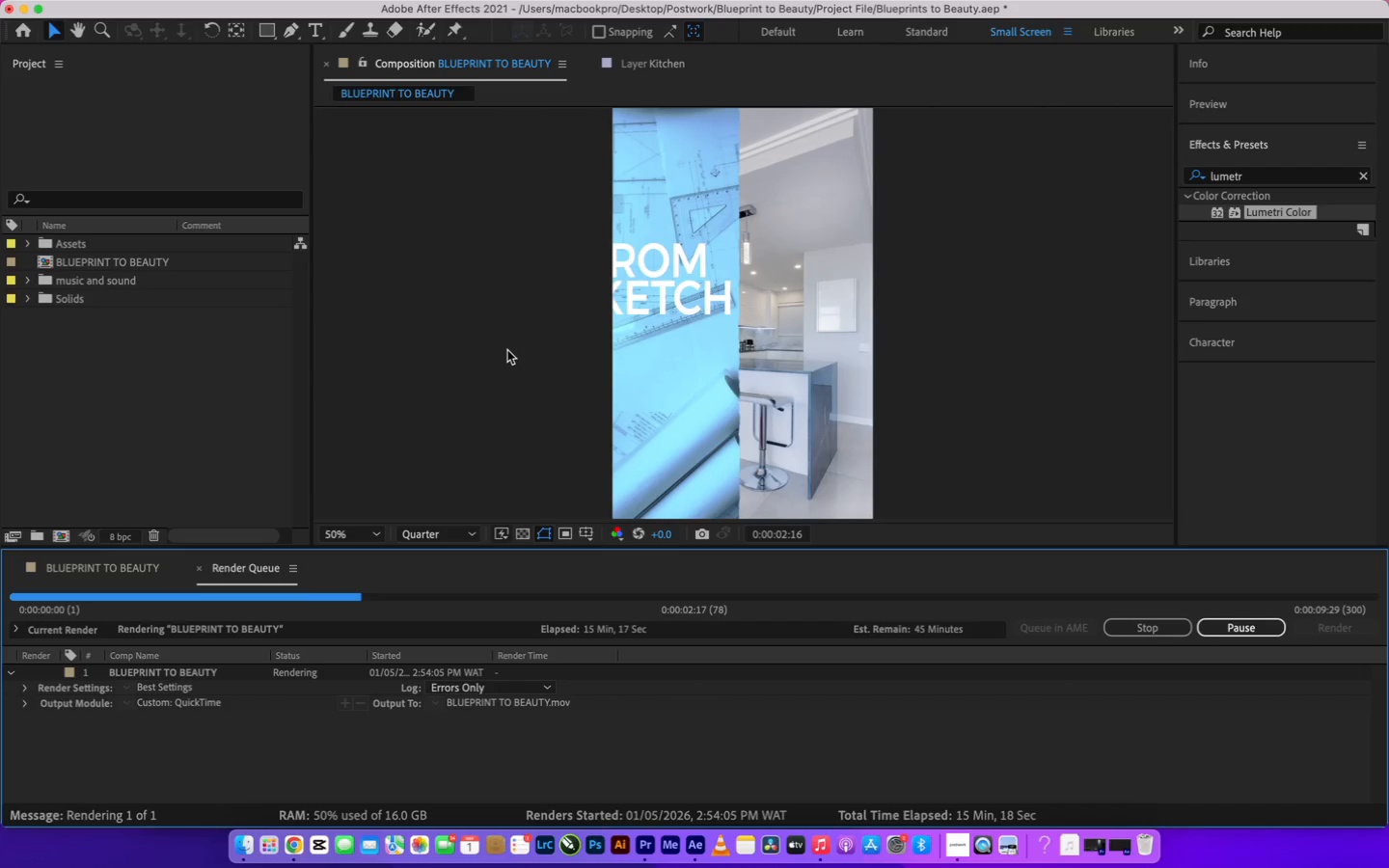 
left_click([507, 350])
 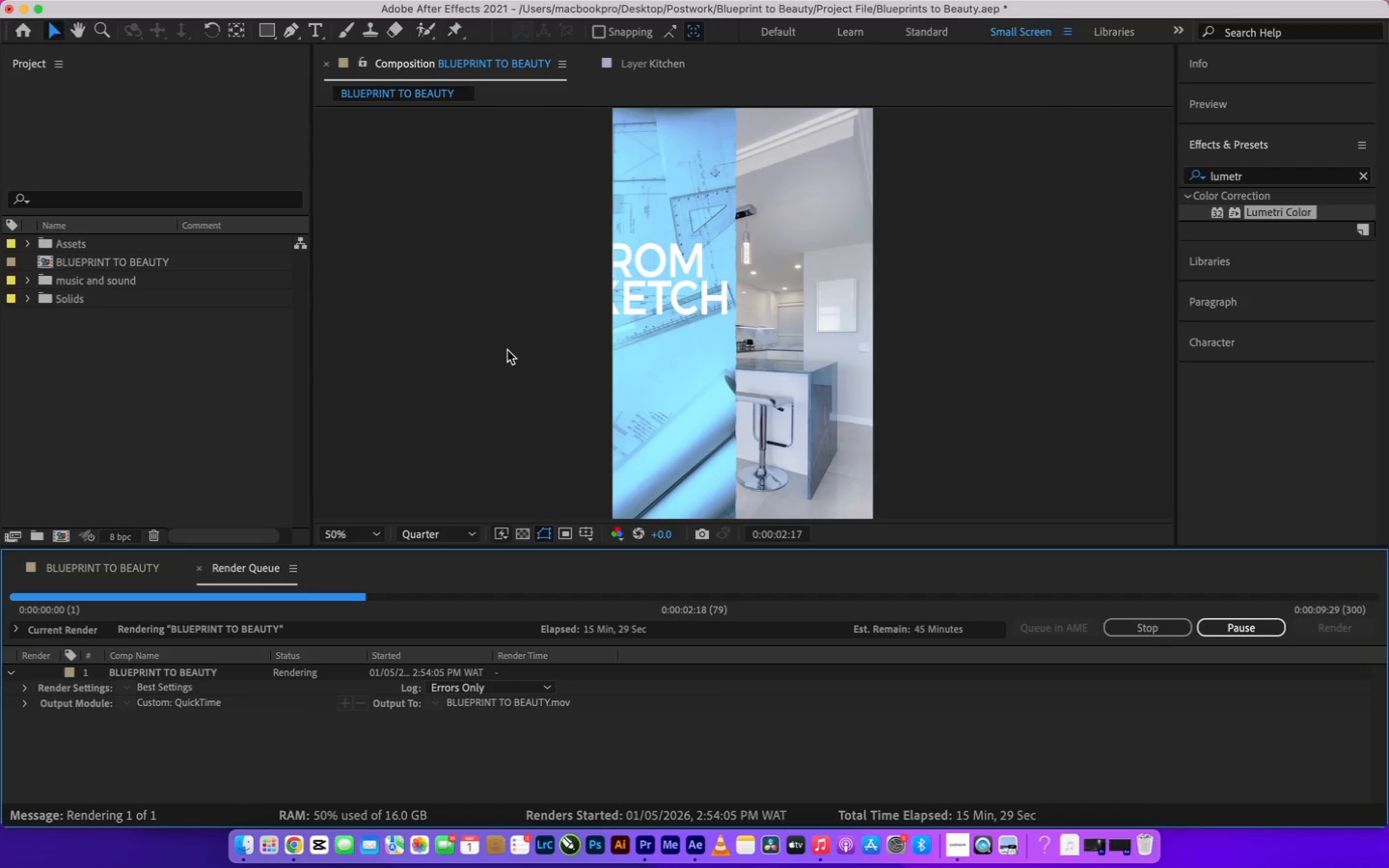 
wait(11.32)
 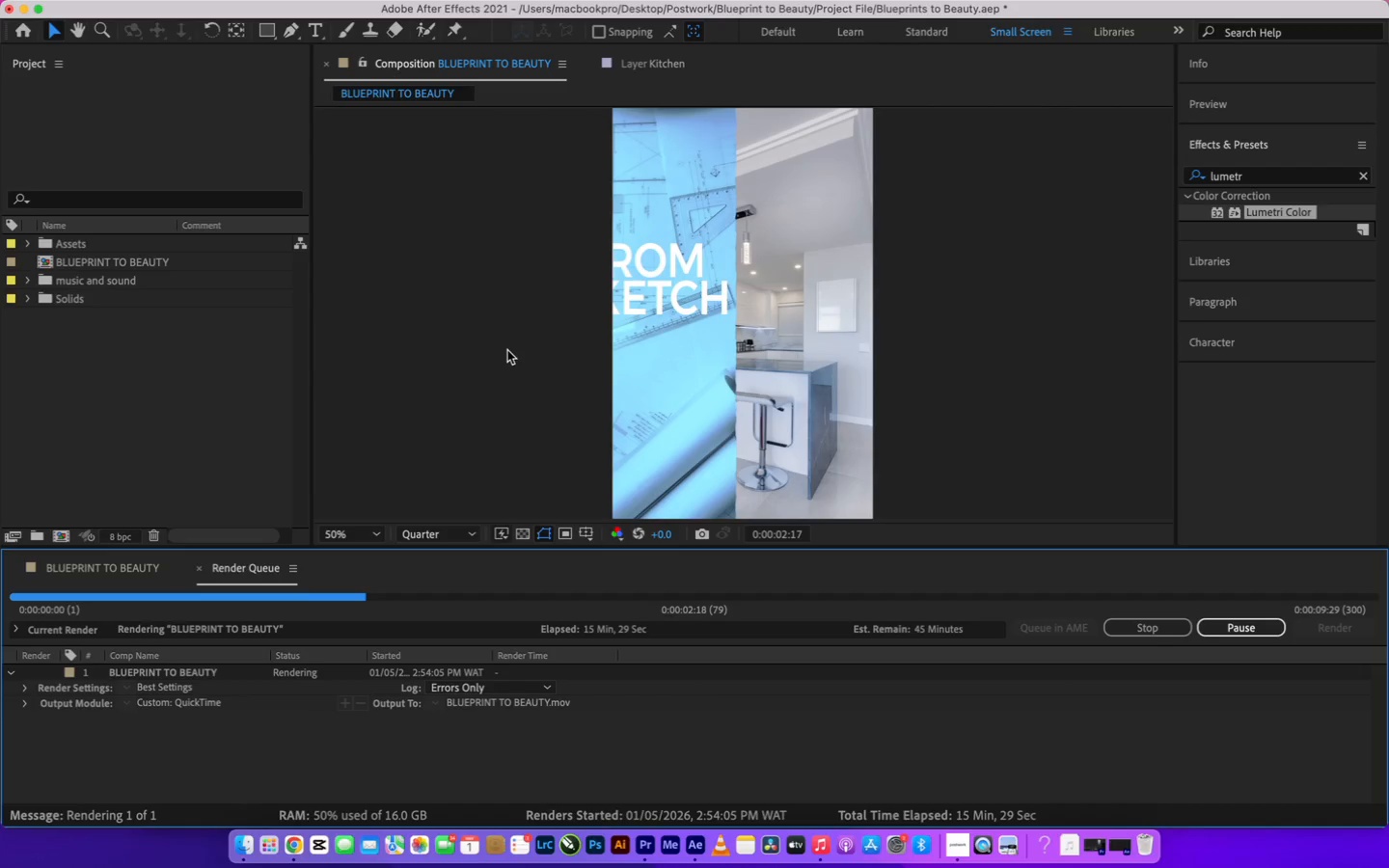 
left_click([507, 350])
 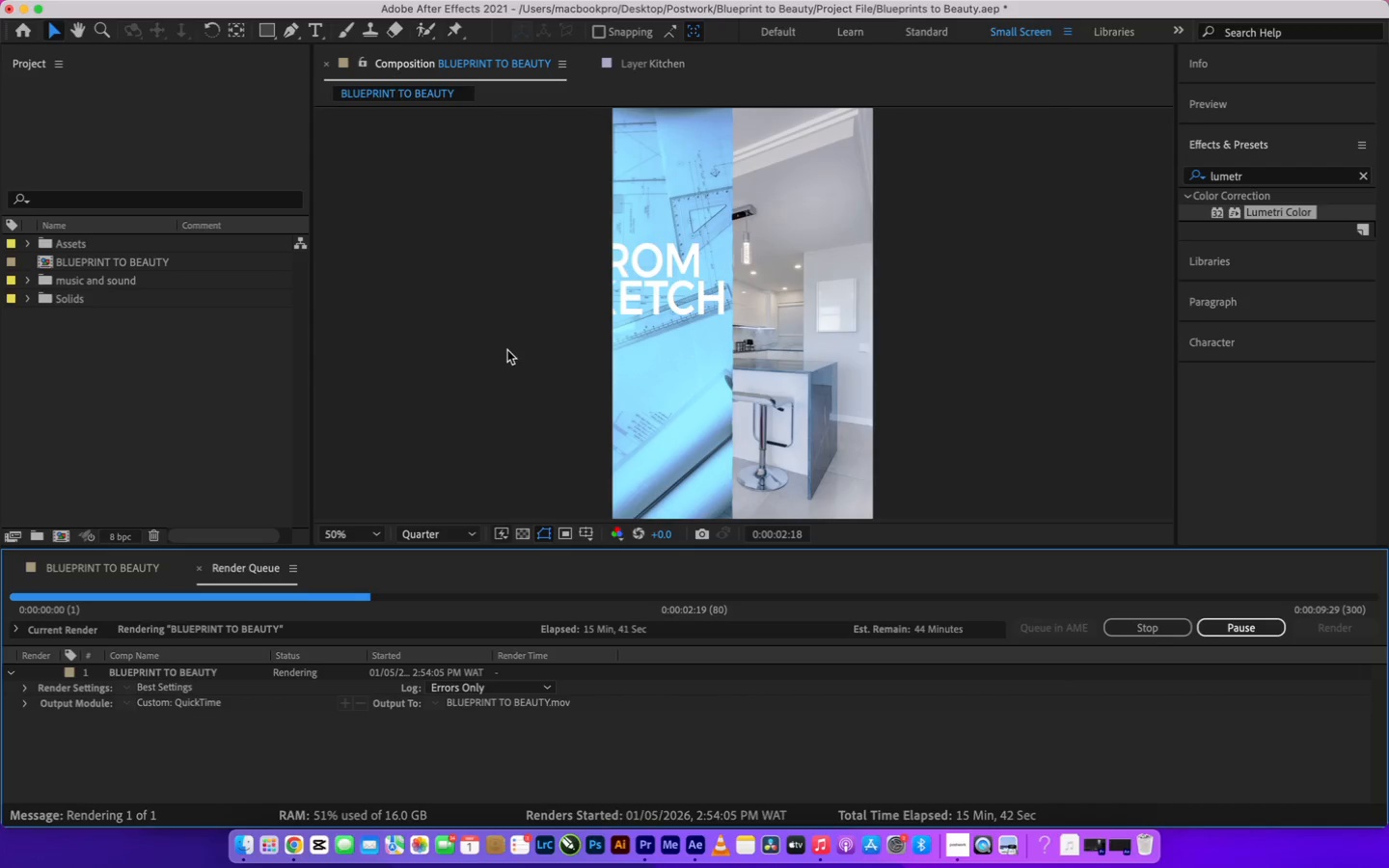 
wait(17.01)
 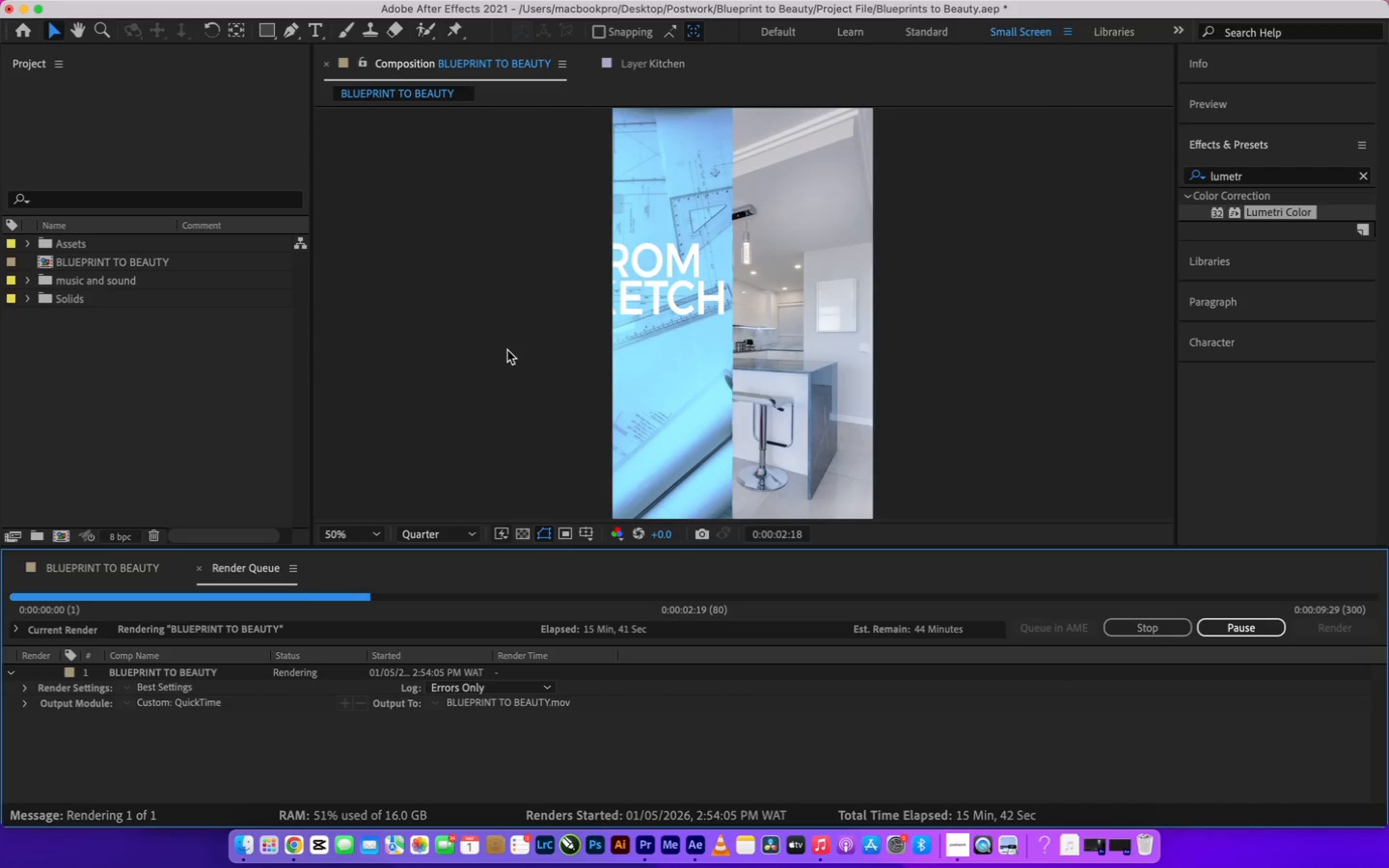 
left_click([507, 350])
 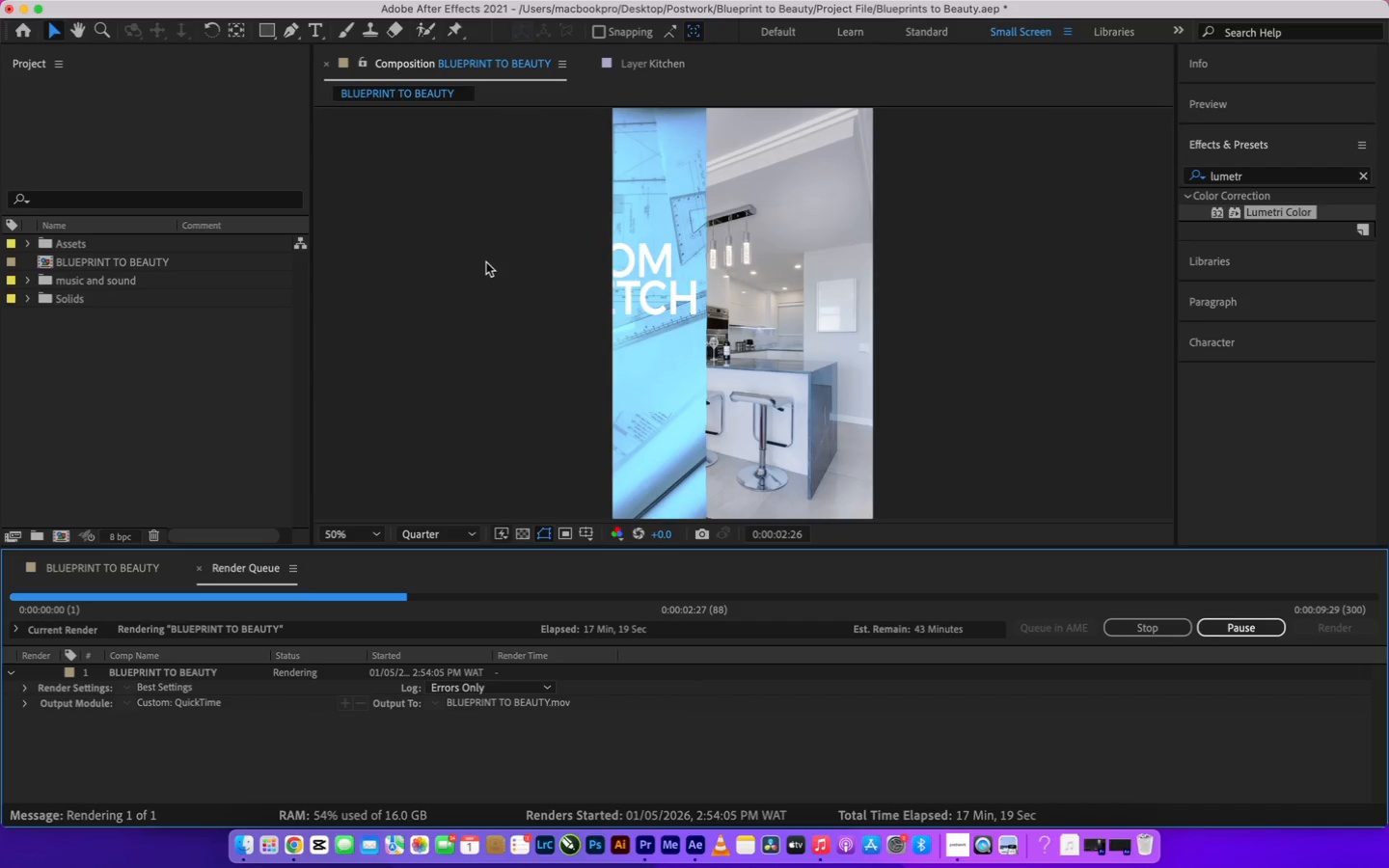 
wait(93.06)
 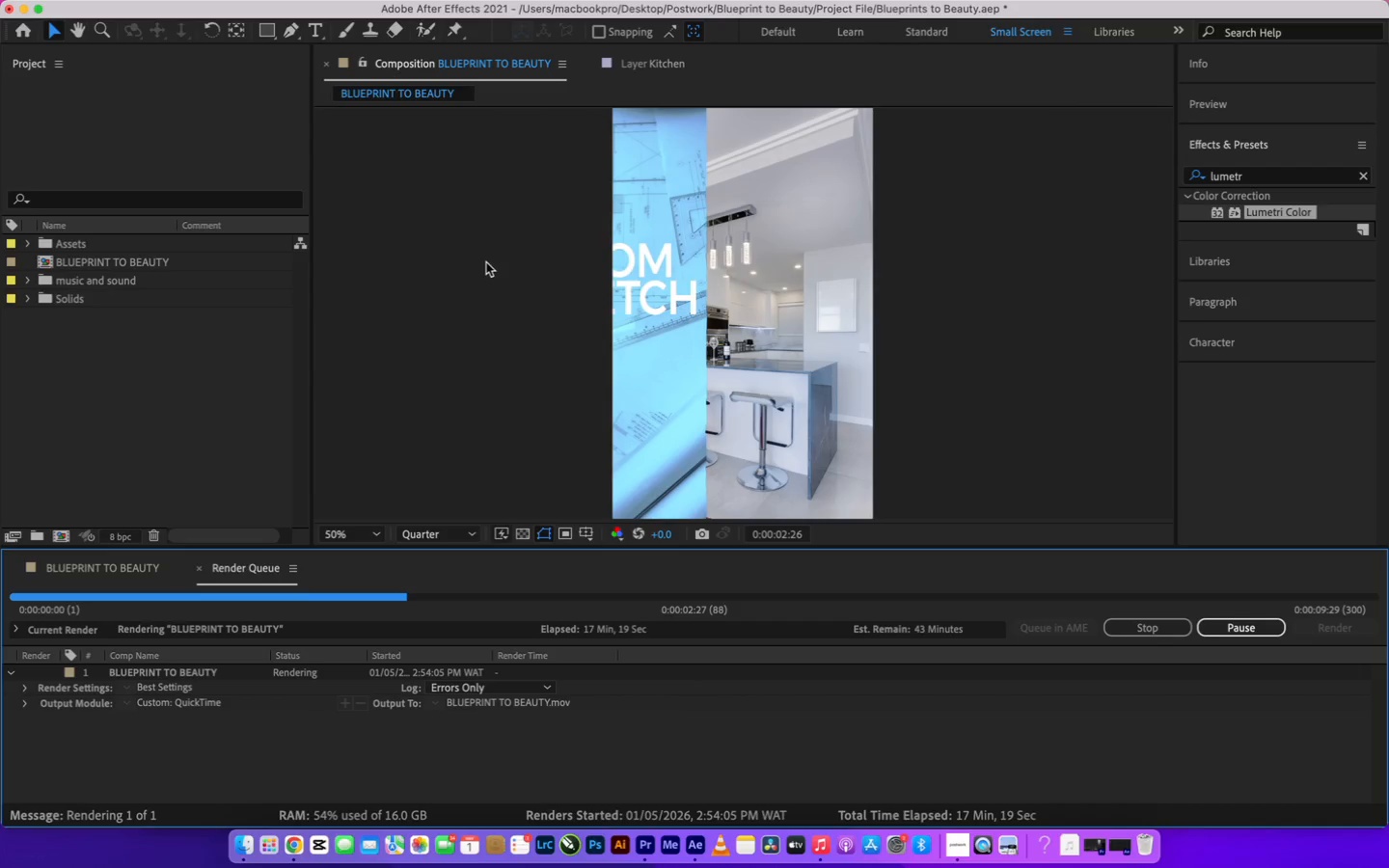 
left_click([511, 233])
 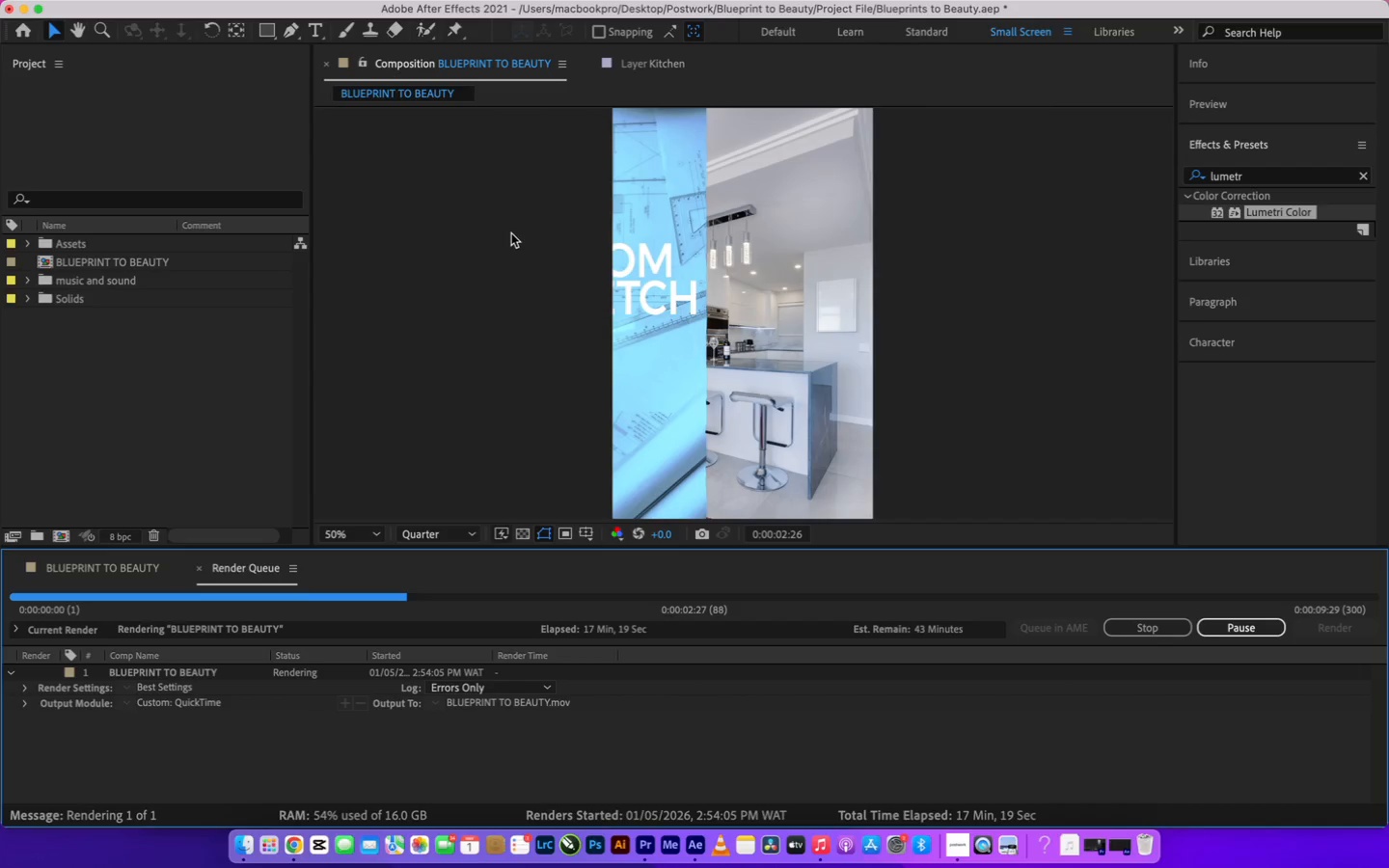 
left_click_drag(start_coordinate=[511, 233], to_coordinate=[468, 321])
 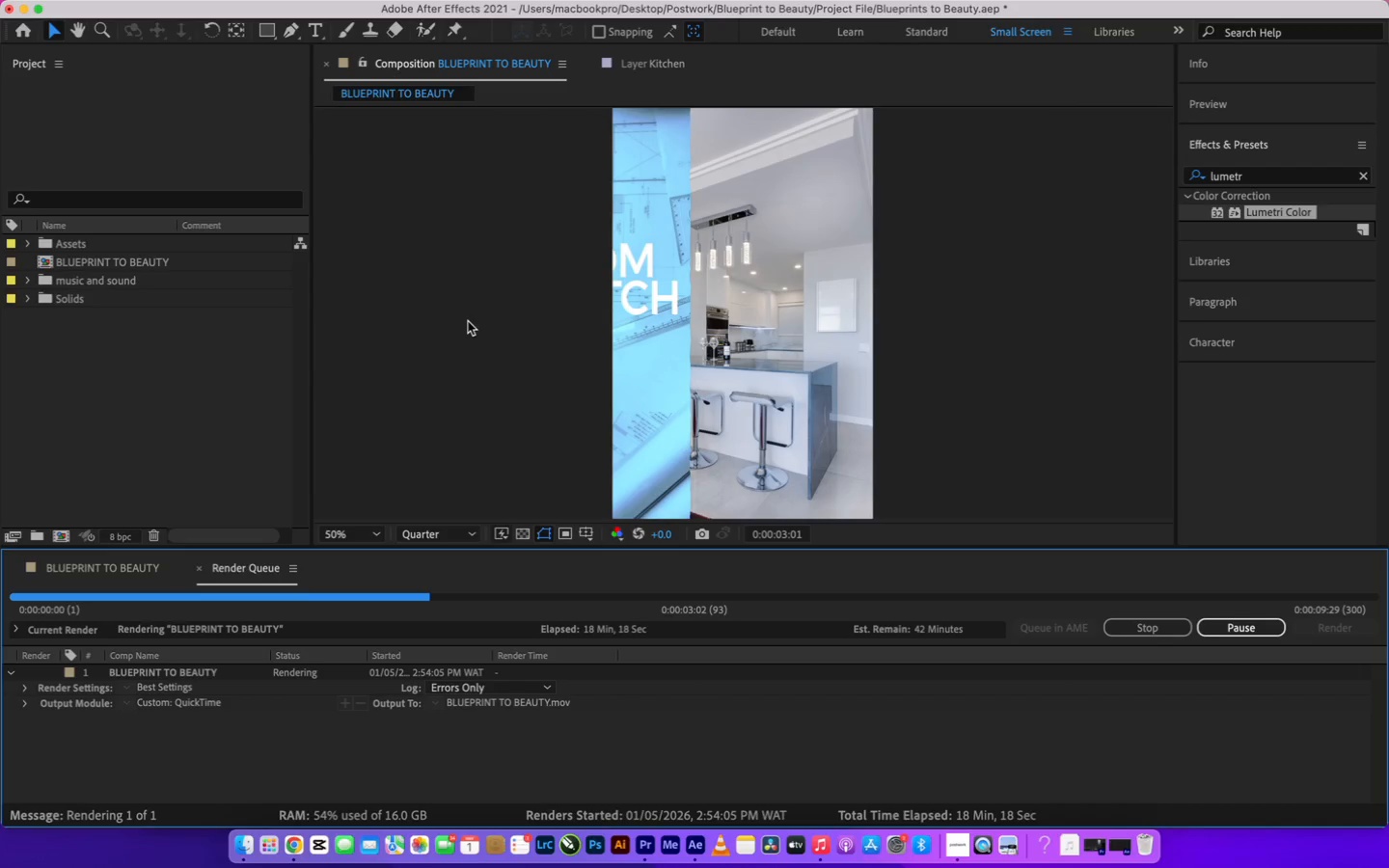 
left_click([468, 321])
 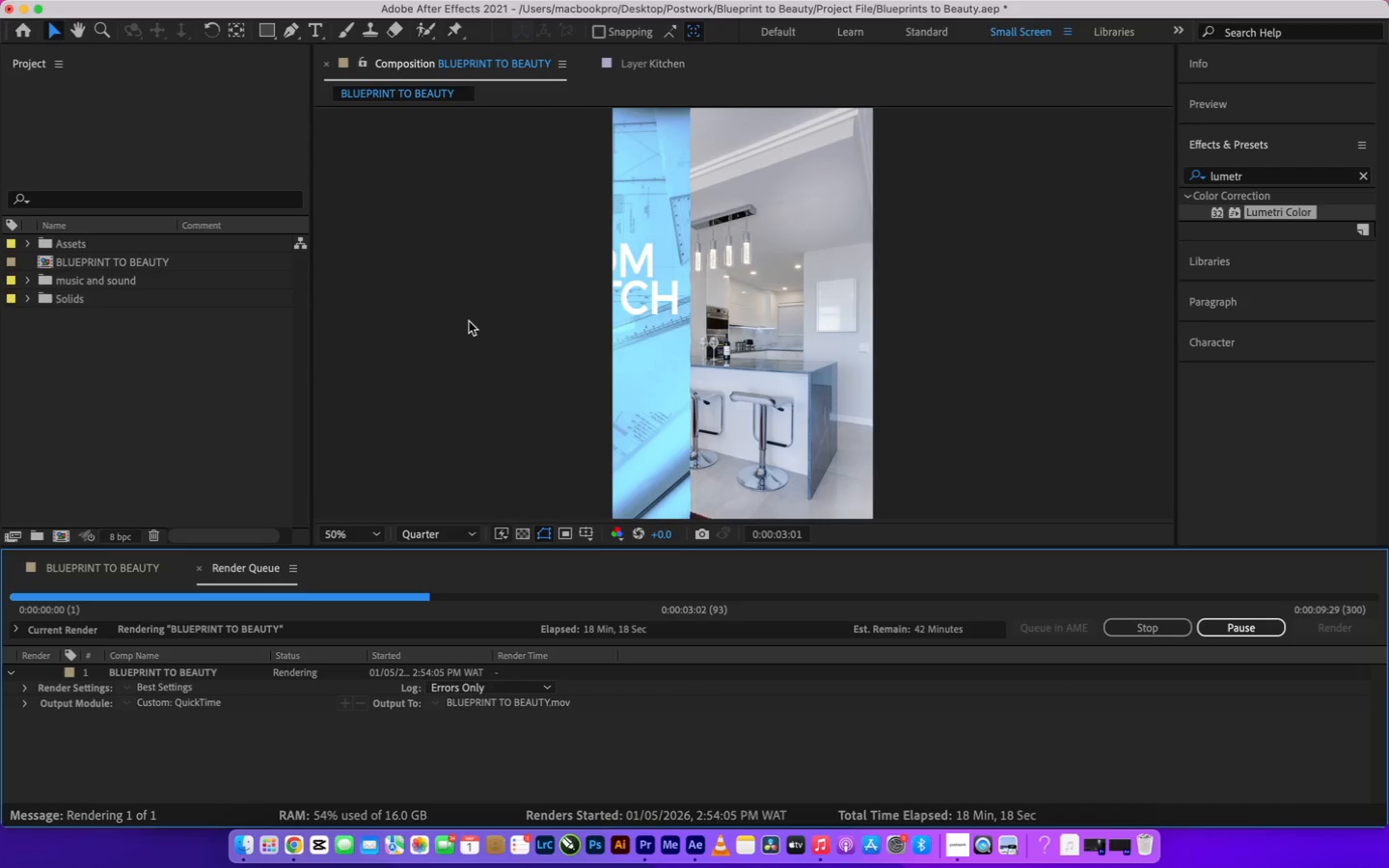 
left_click([500, 241])
 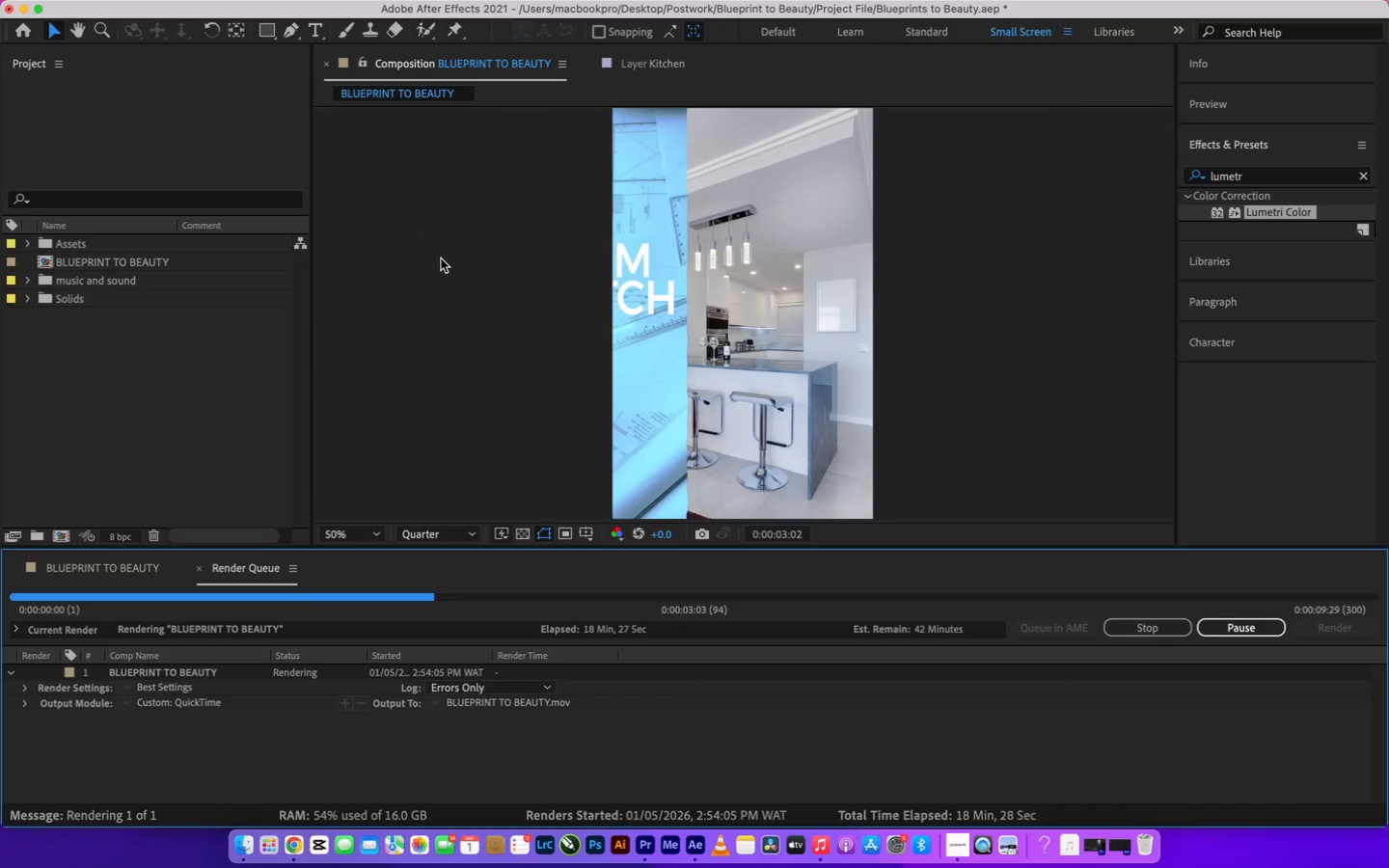 
wait(15.44)
 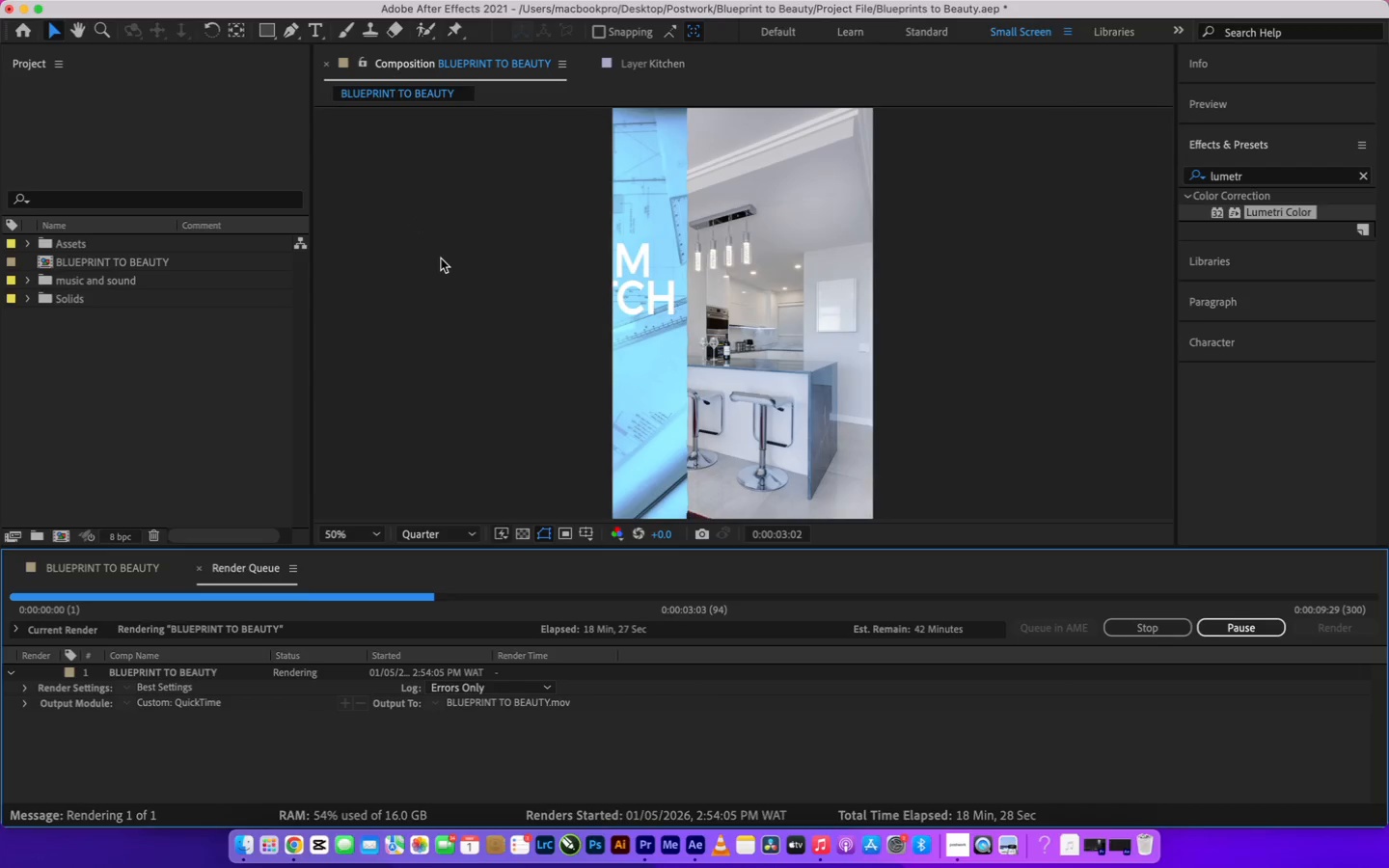 
left_click([403, 248])
 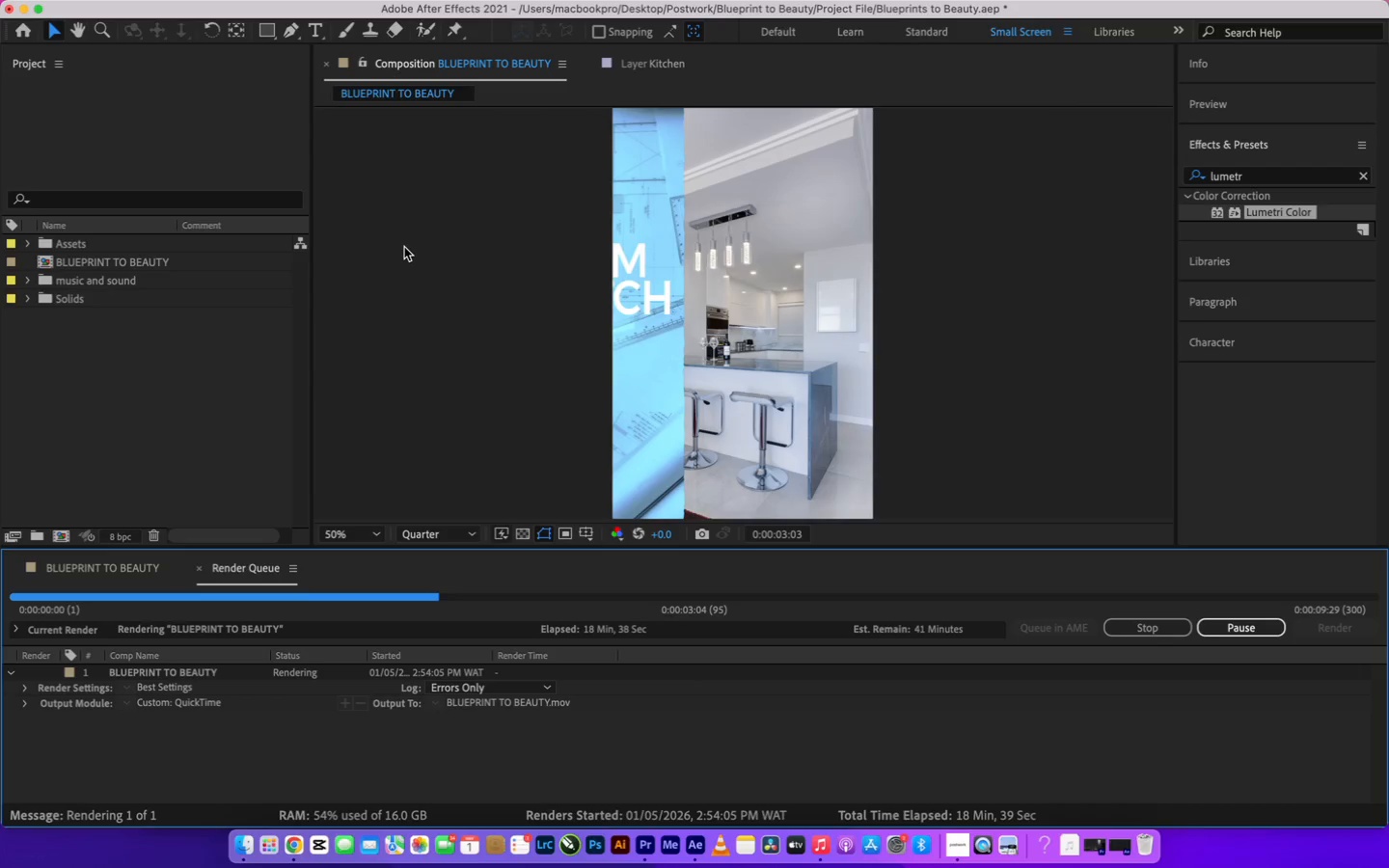 
wait(11.74)
 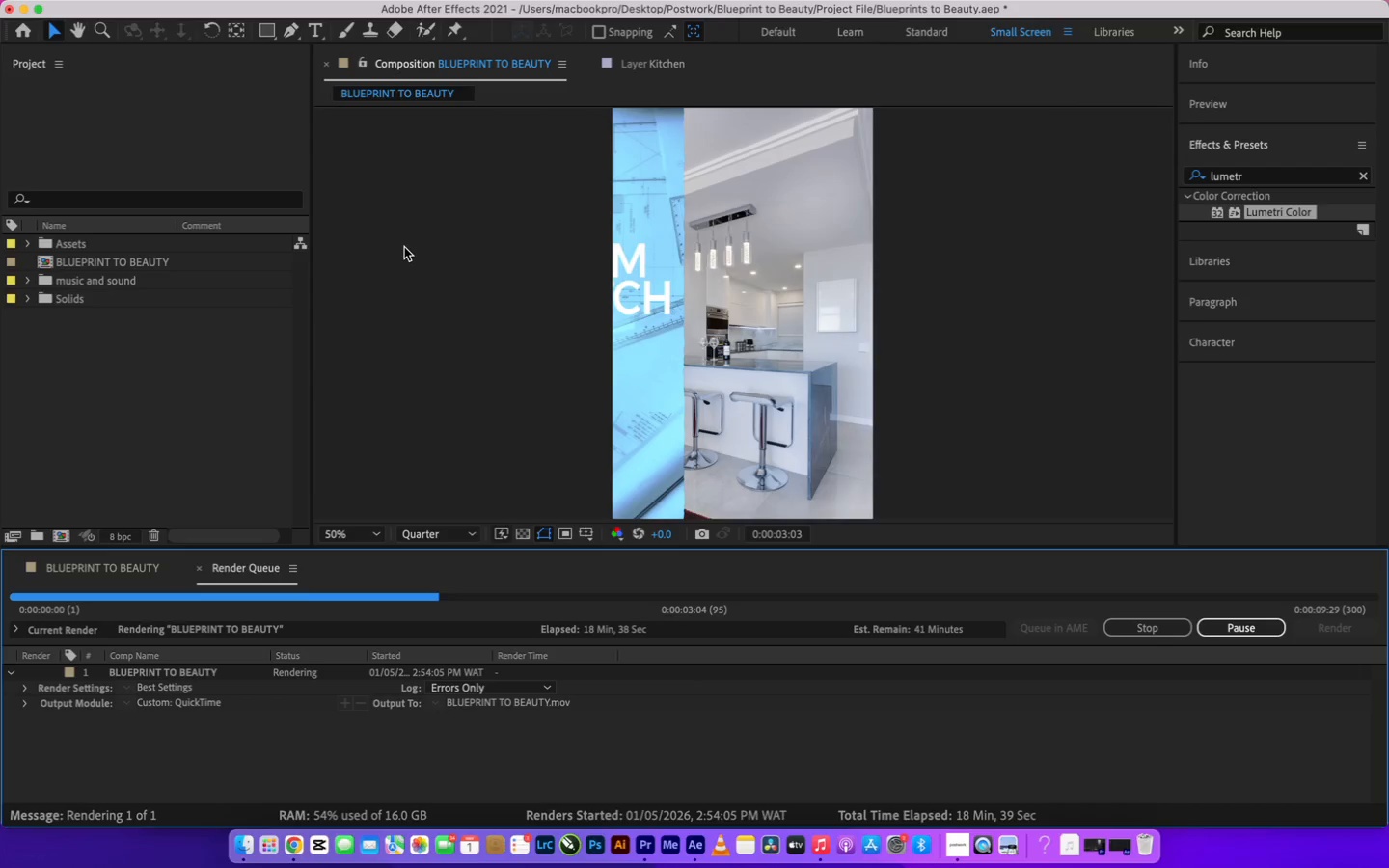 
double_click([404, 247])
 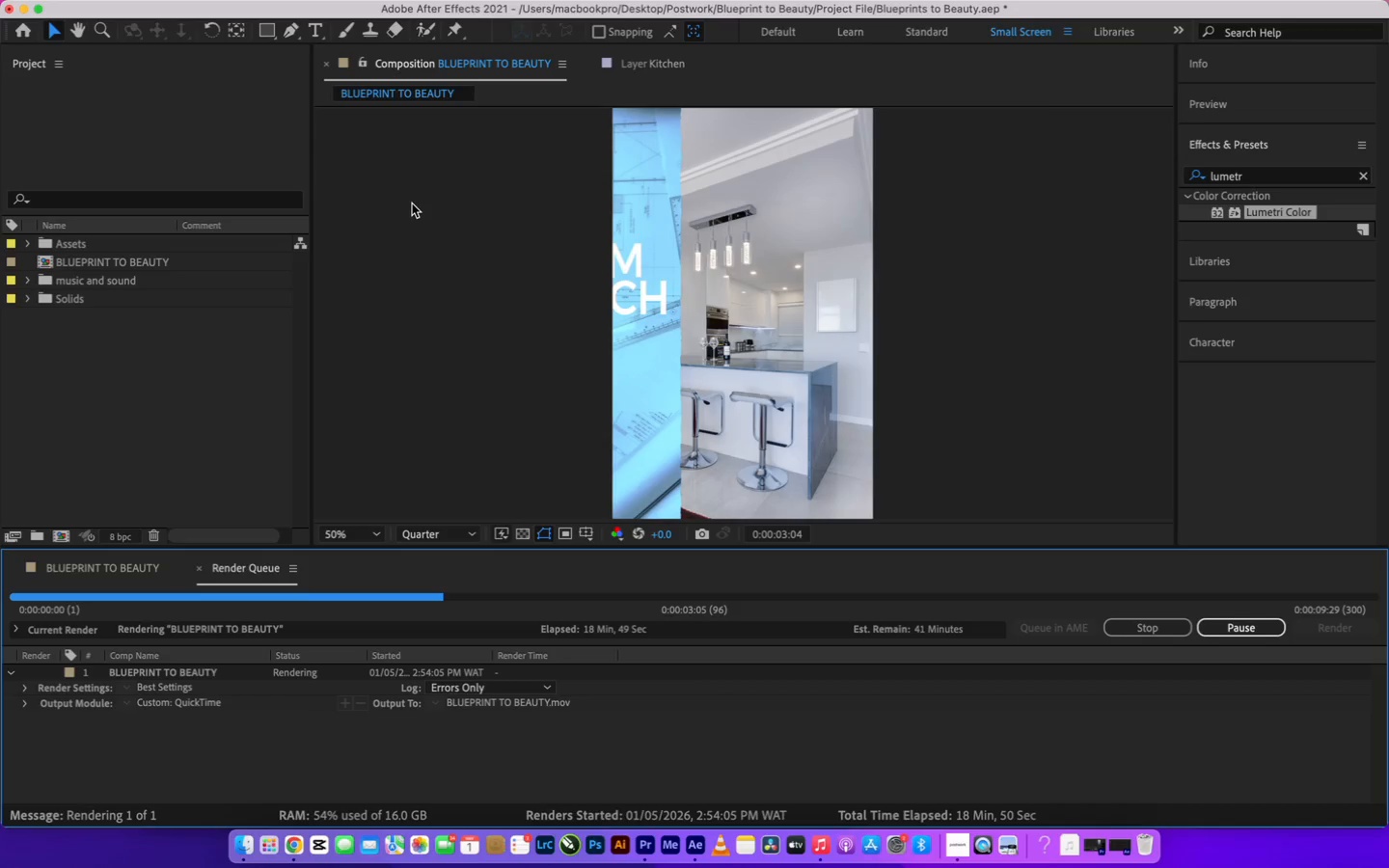 
double_click([412, 203])
 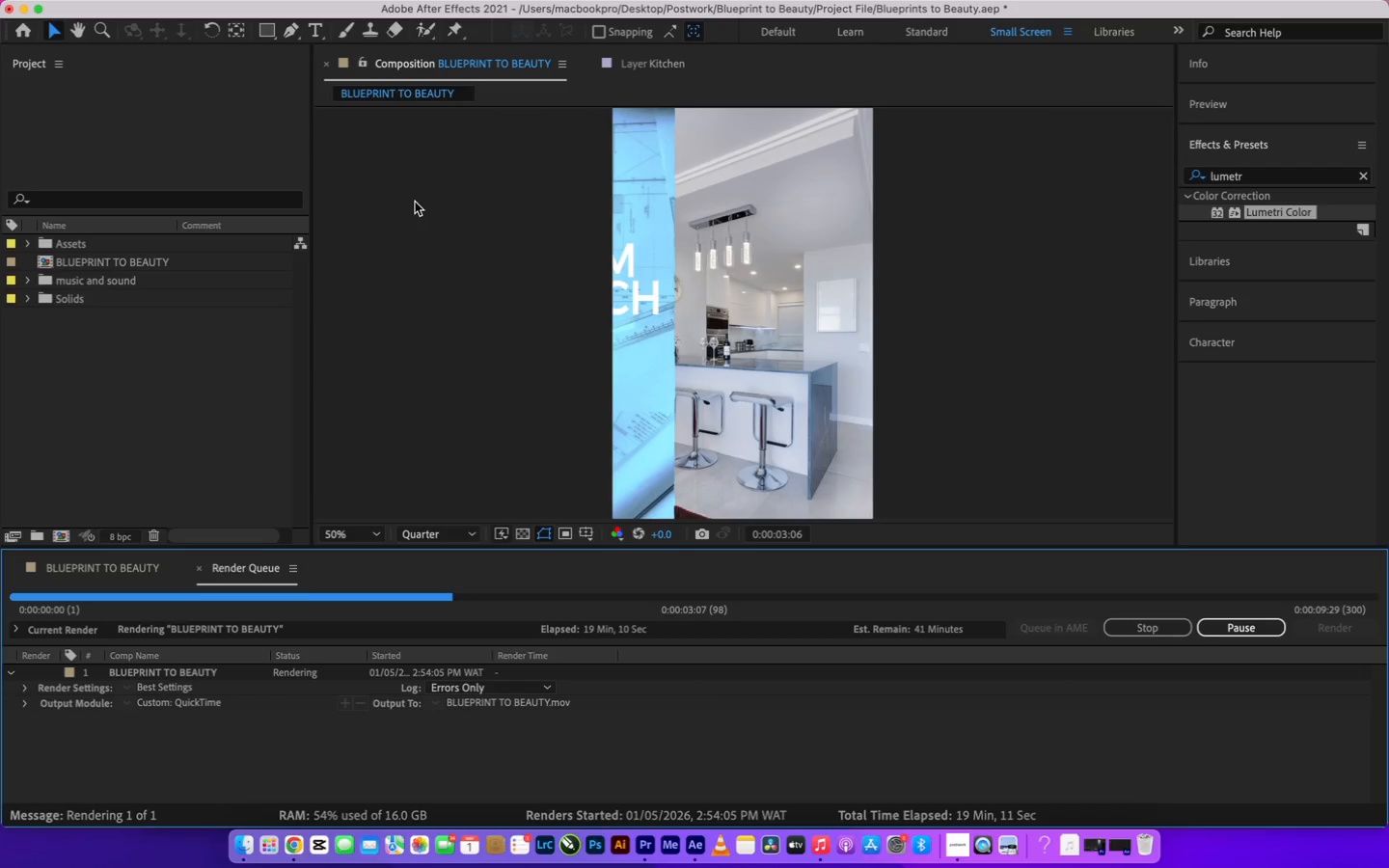 
wait(27.35)
 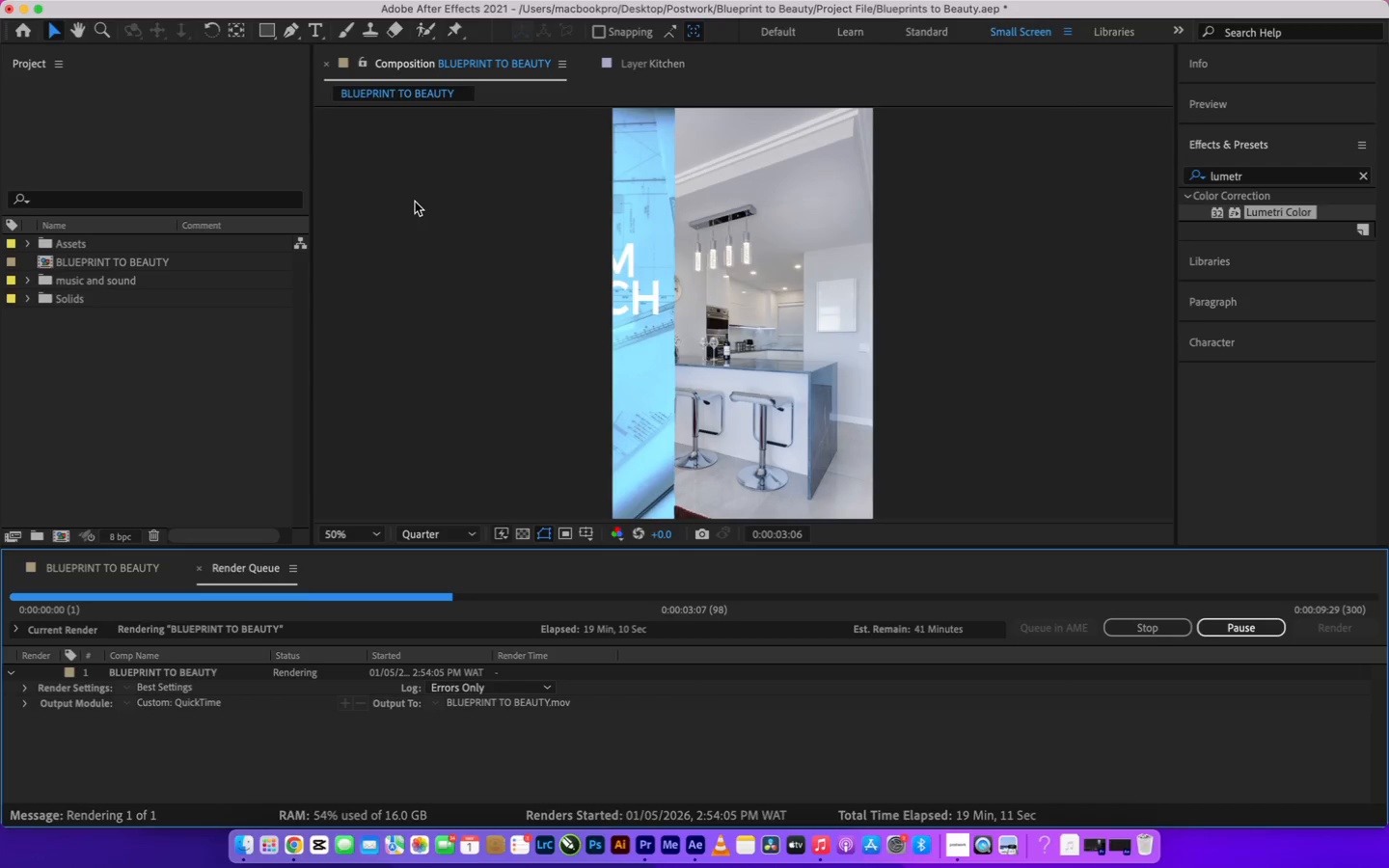 
left_click([415, 201])
 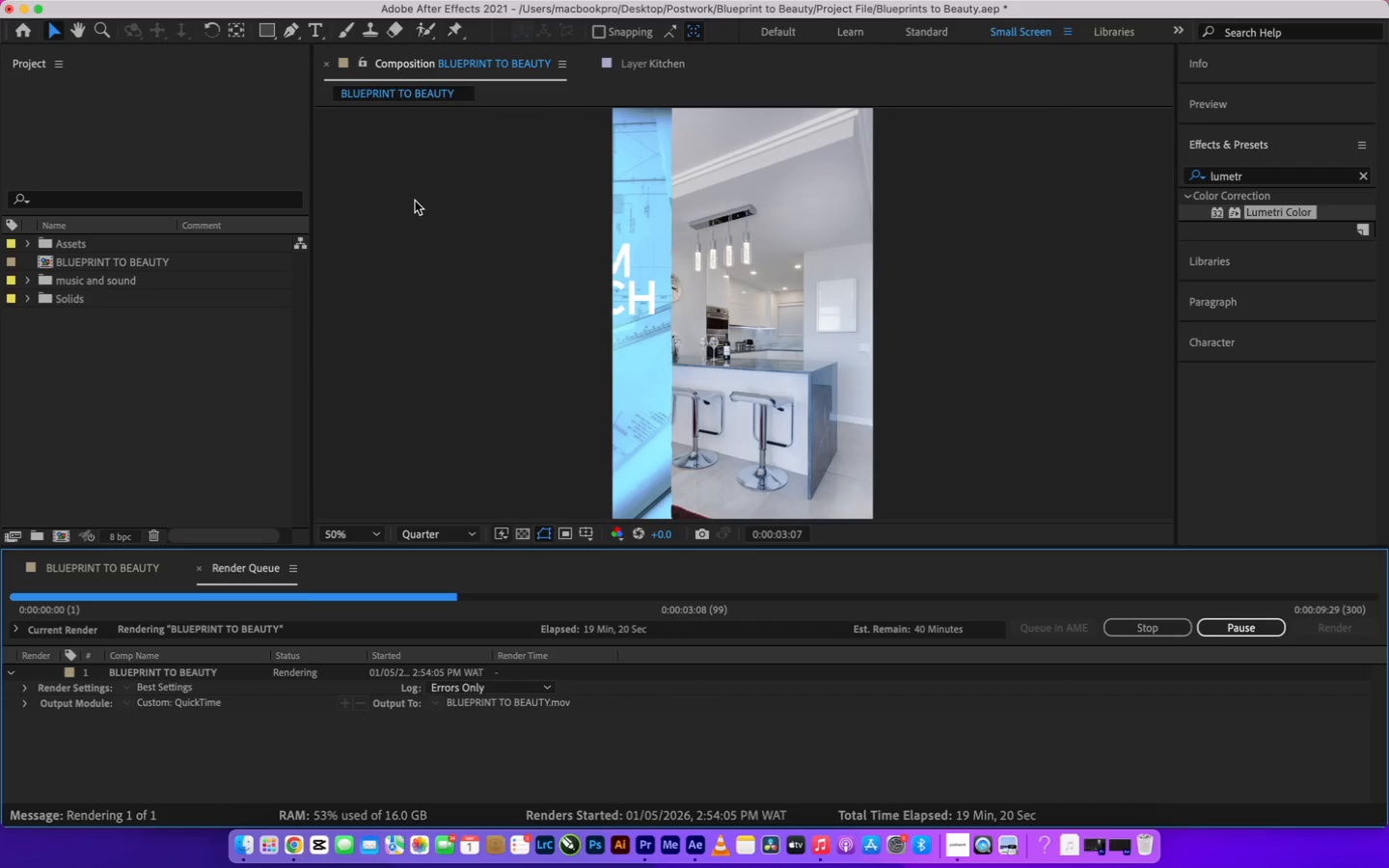 
double_click([415, 201])
 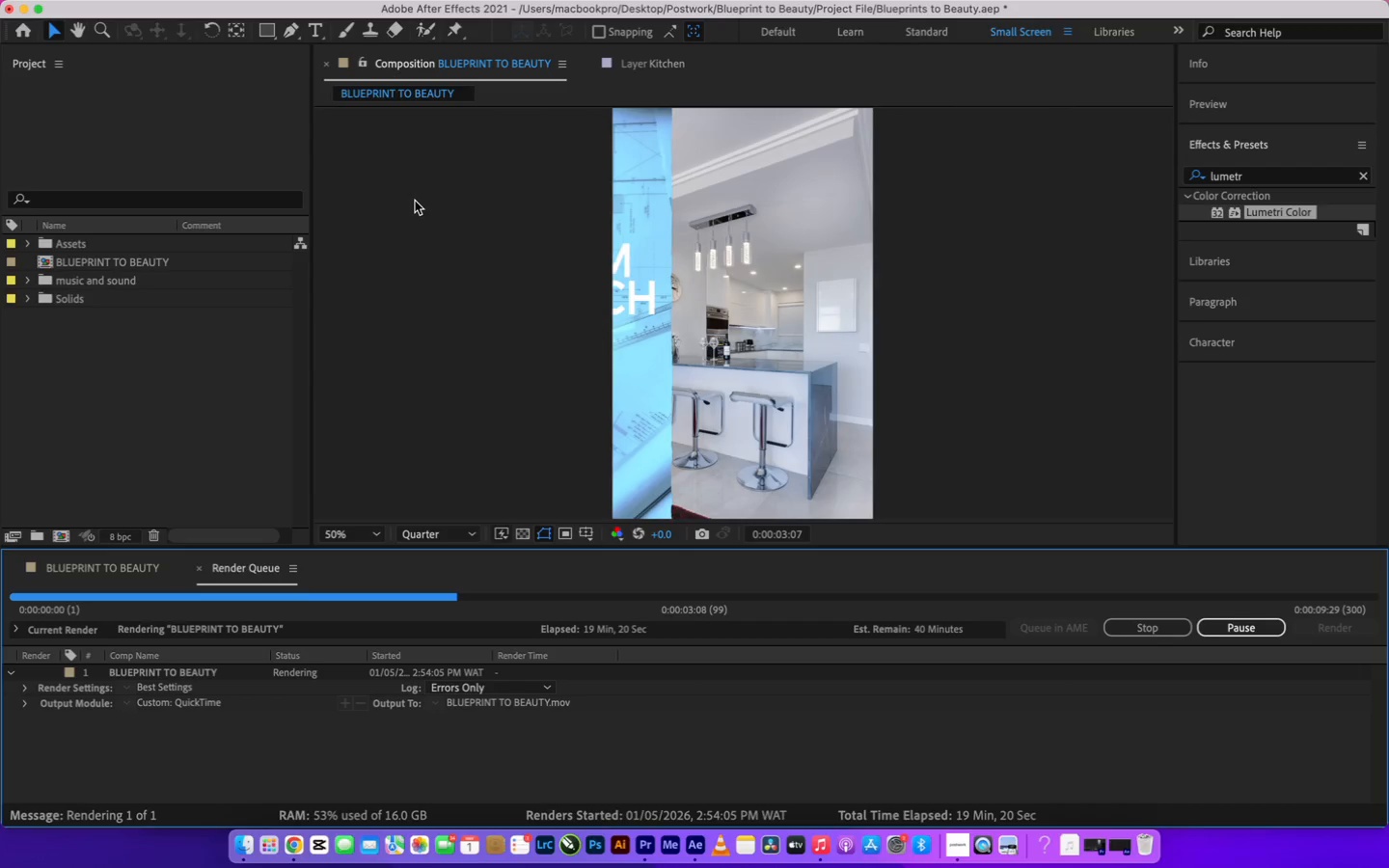 
triple_click([415, 201])
 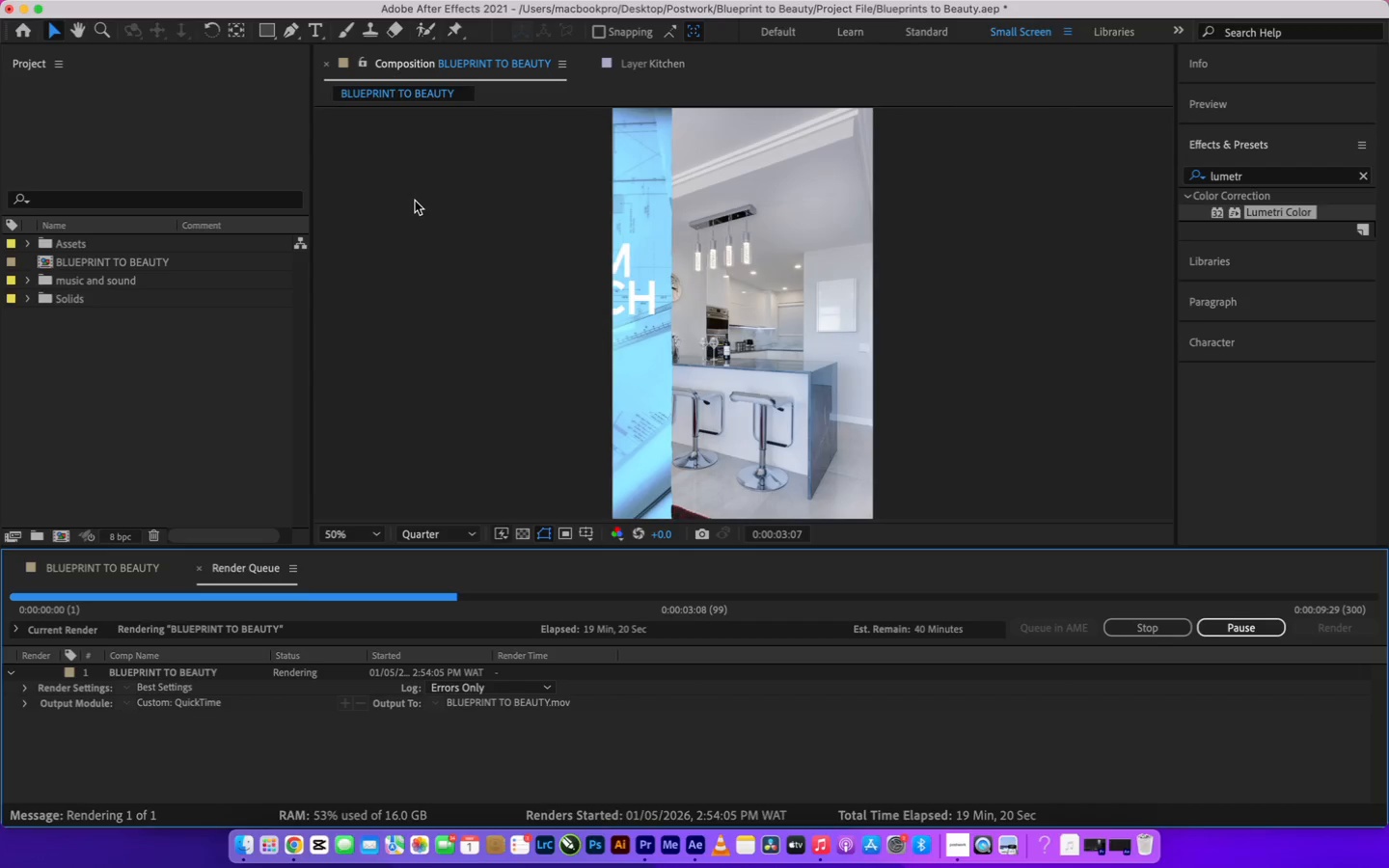 
triple_click([415, 201])
 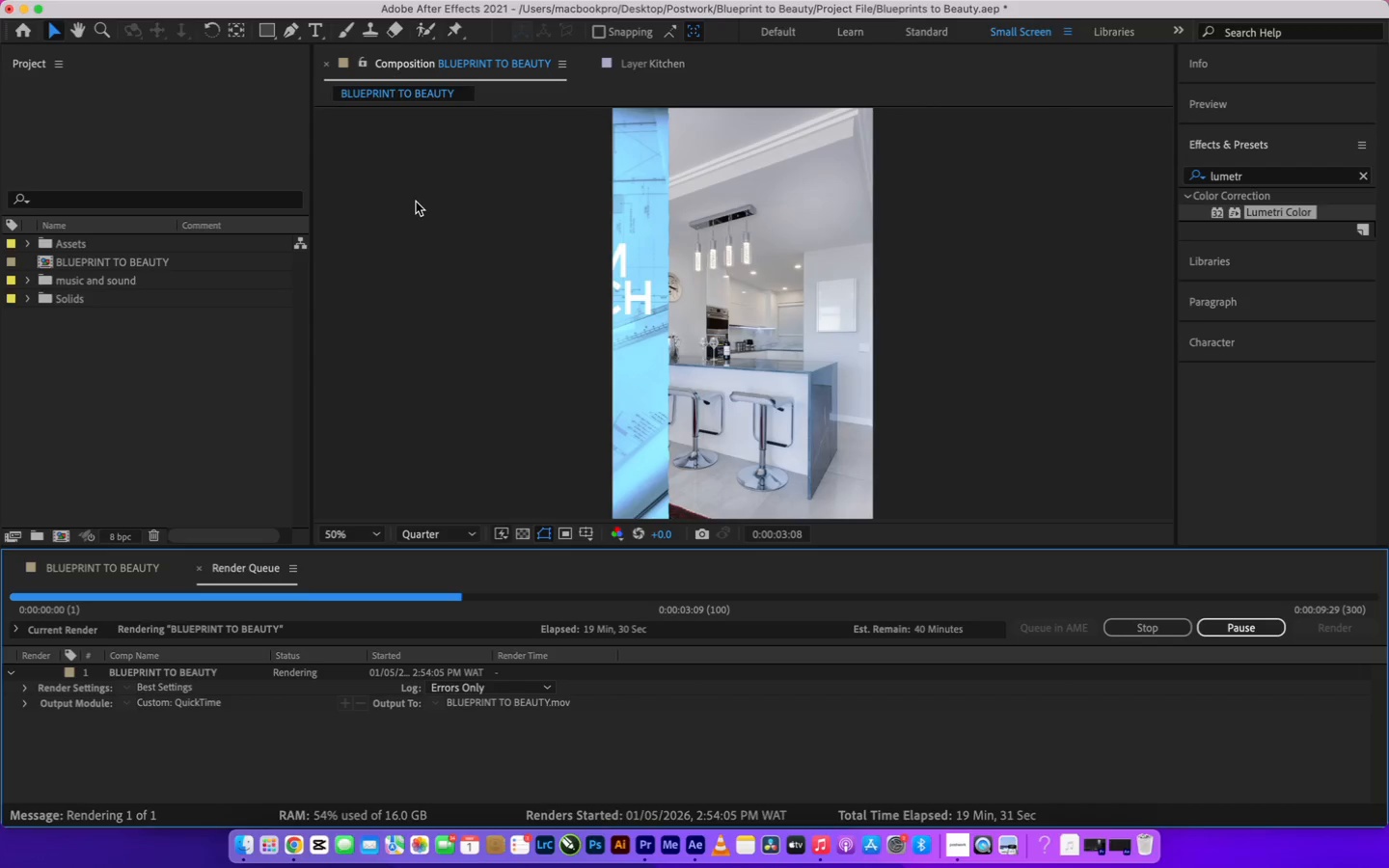 
wait(24.77)
 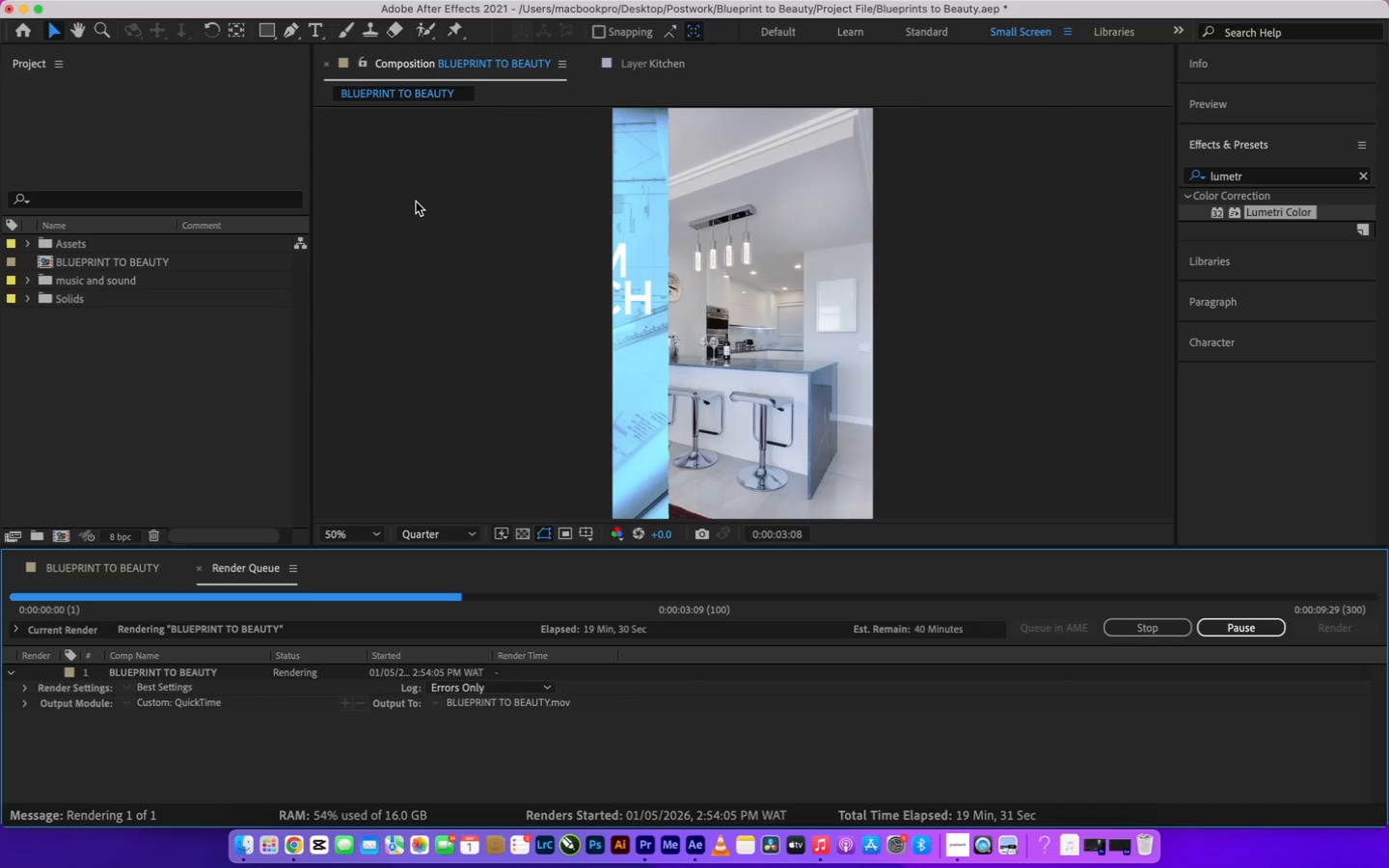 
double_click([416, 201])
 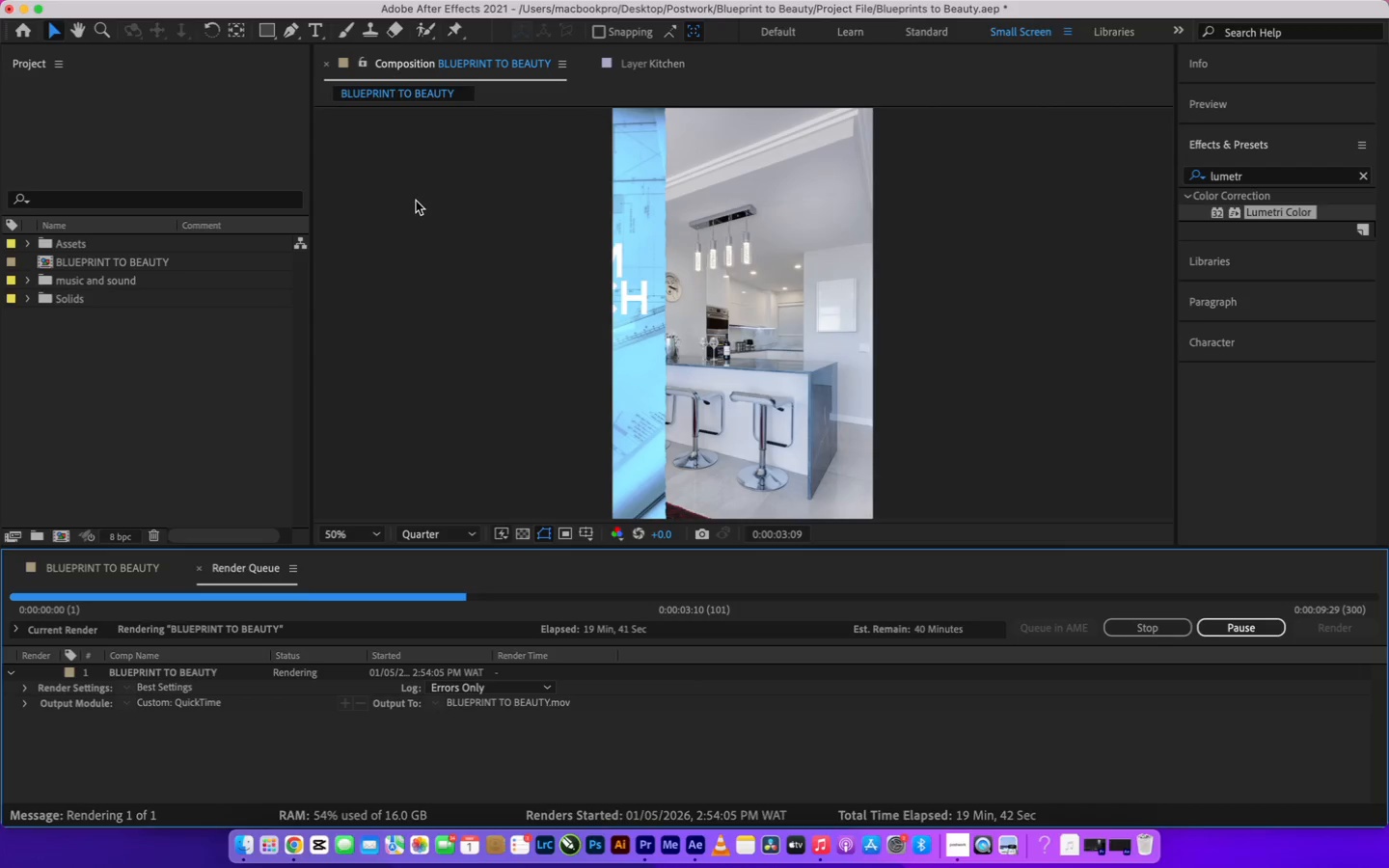 
double_click([416, 201])
 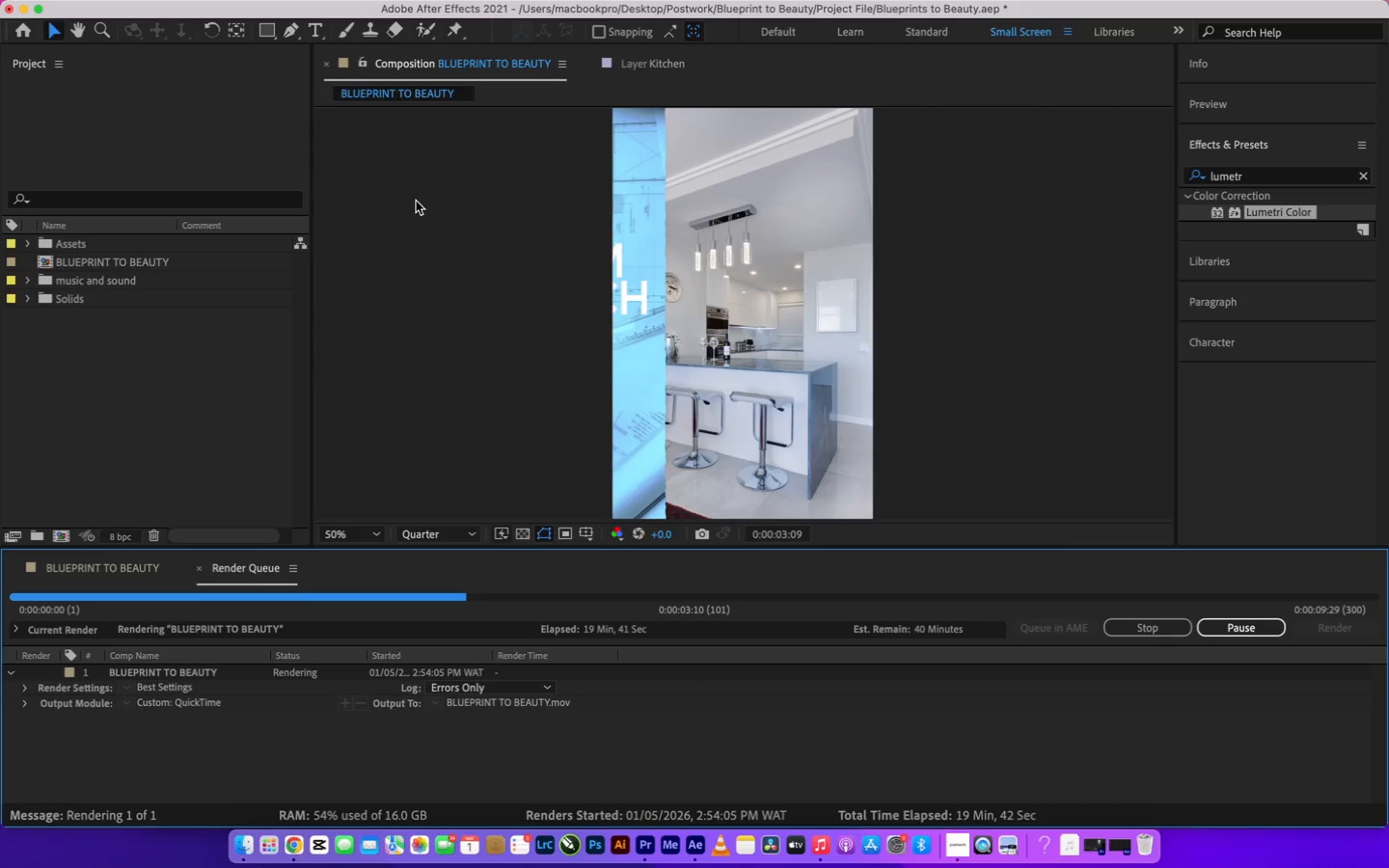 
triple_click([416, 201])
 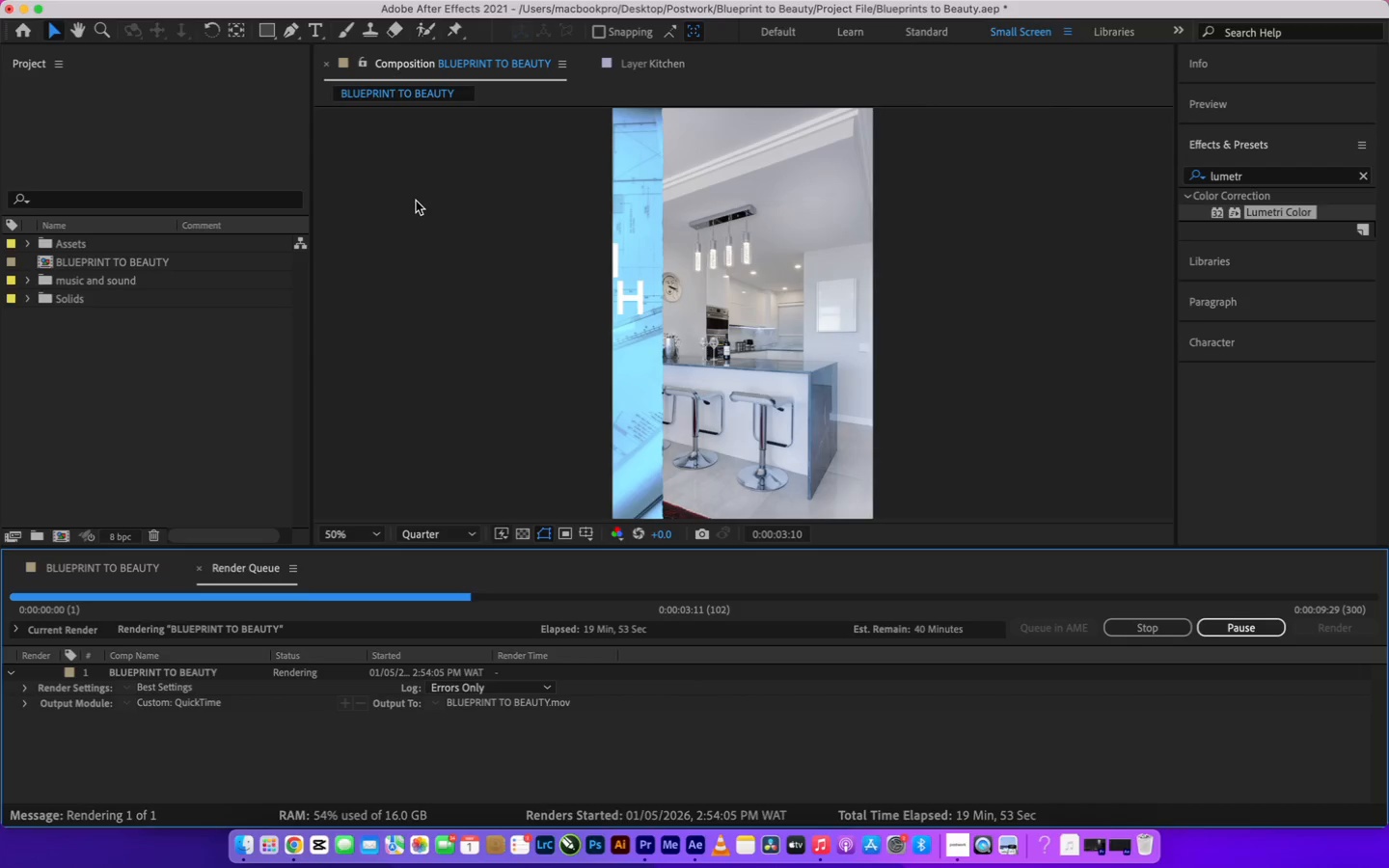 
wait(7.17)
 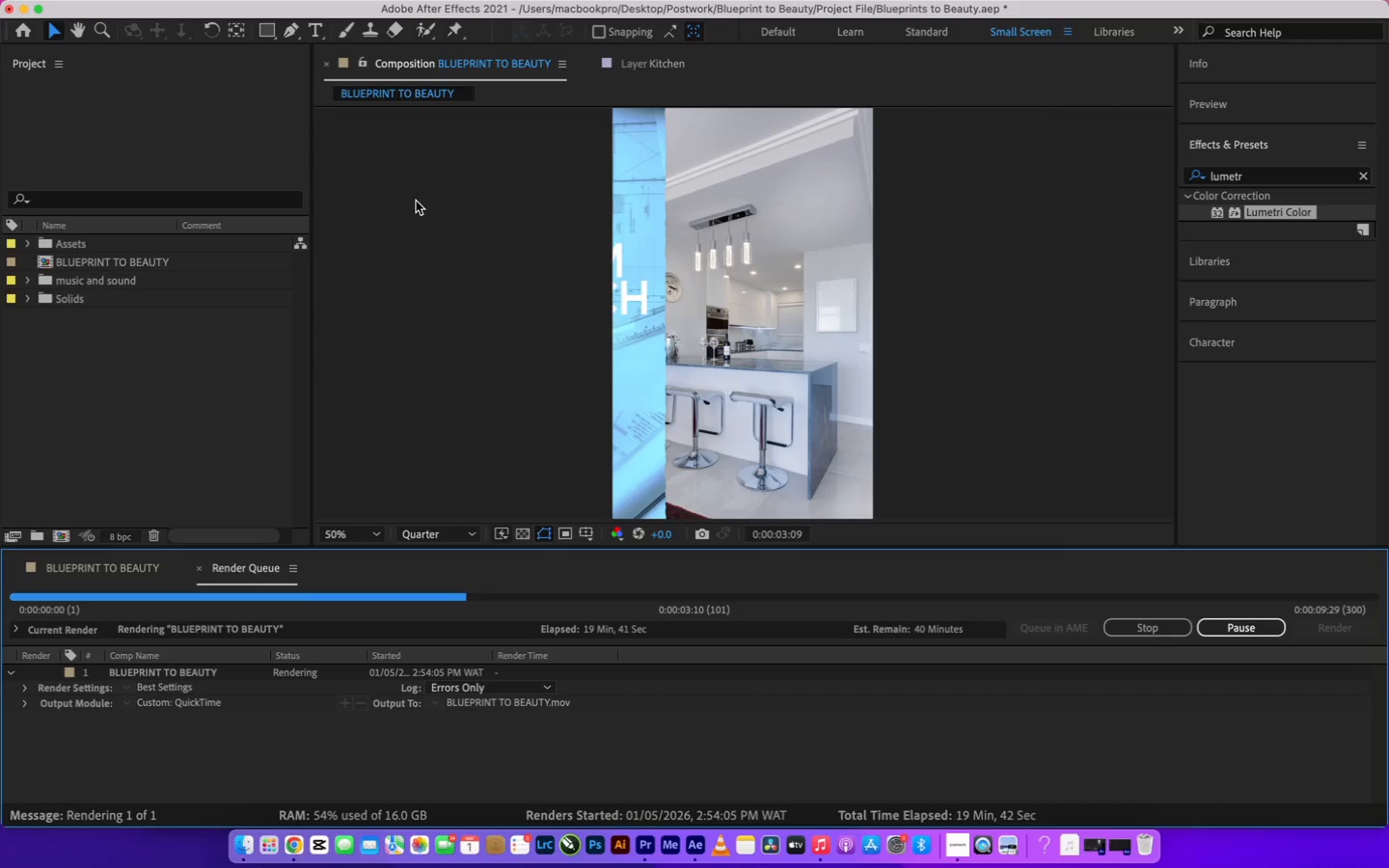 
left_click([416, 201])
 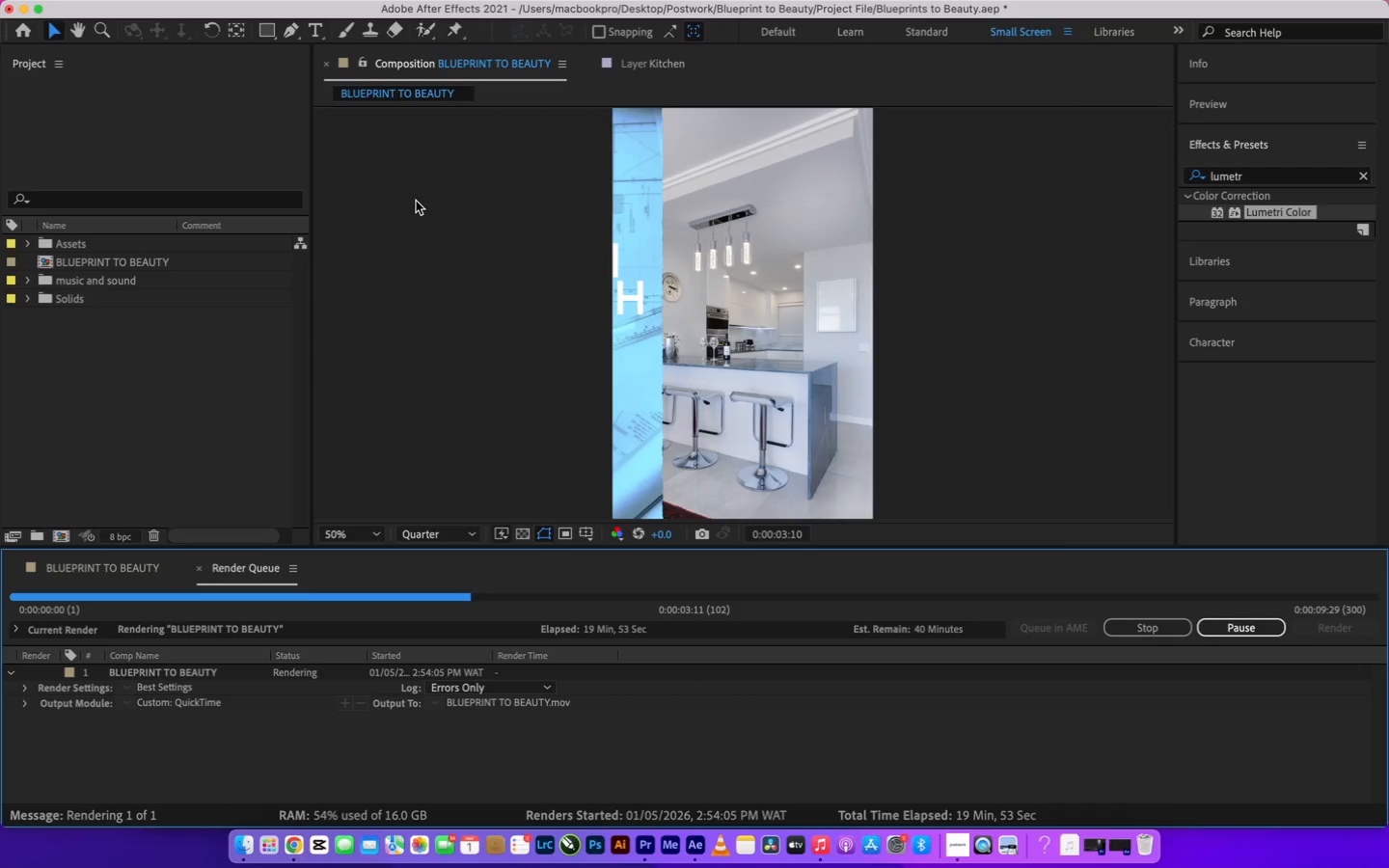 
left_click([416, 201])
 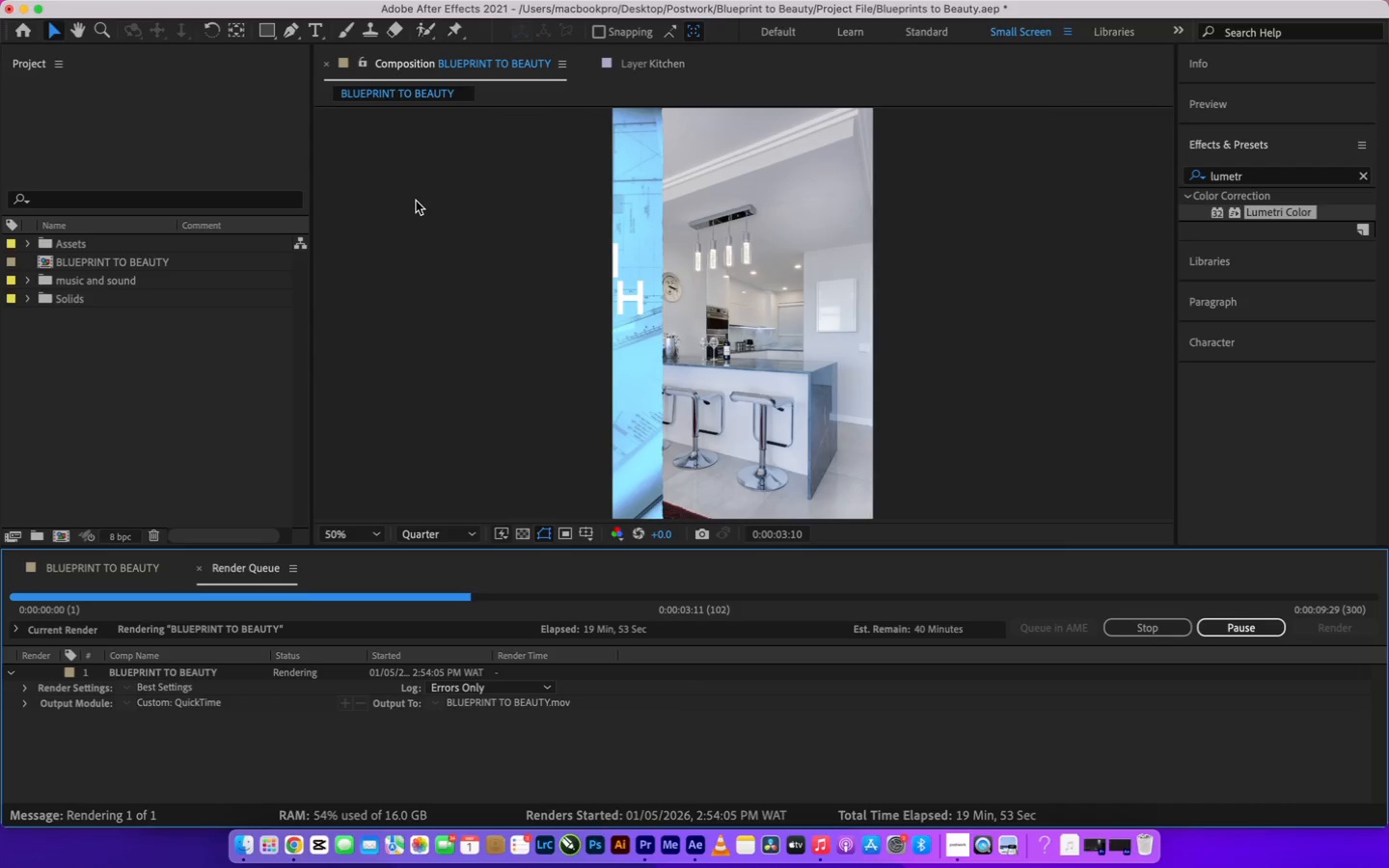 
wait(7.4)
 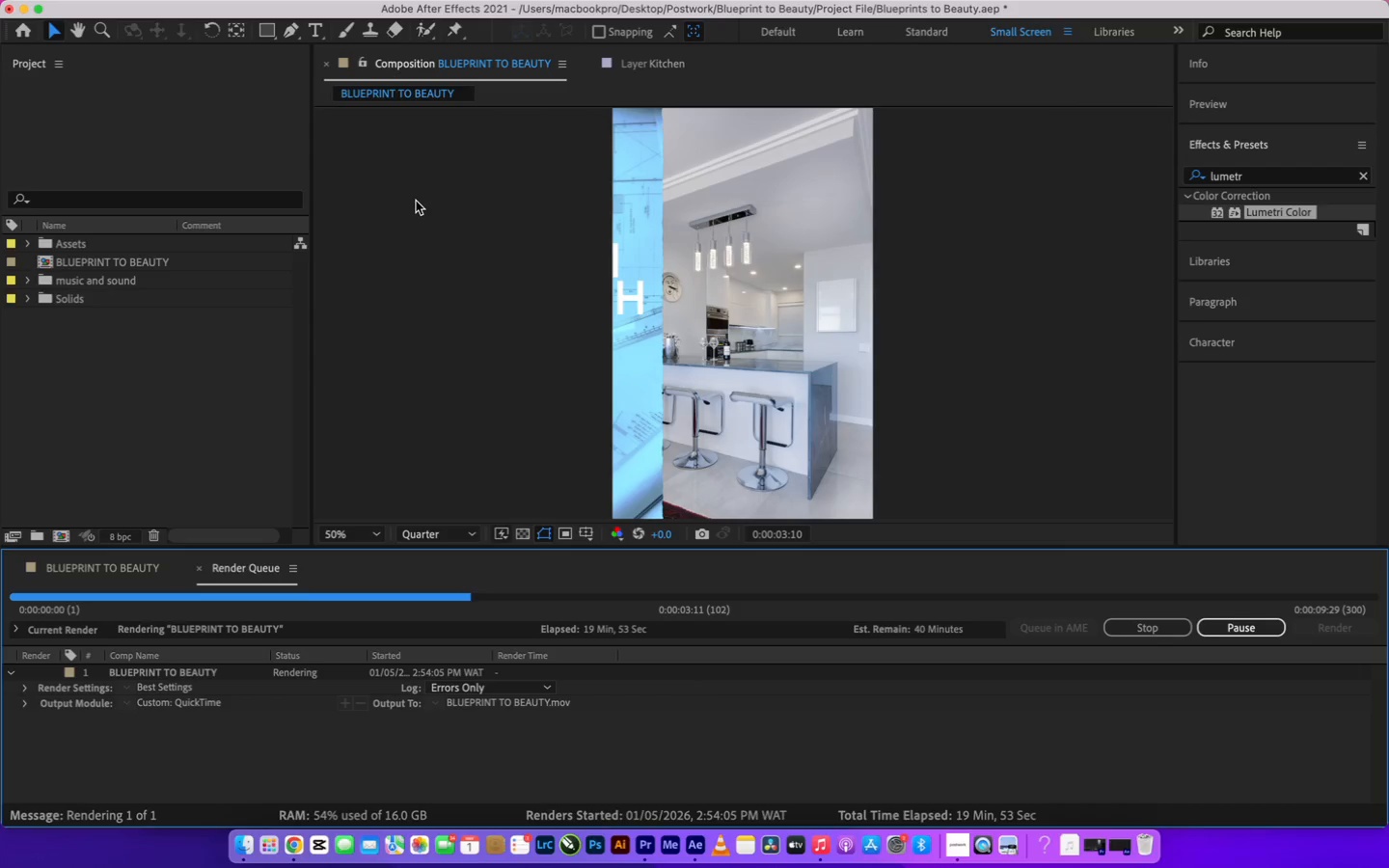 
left_click([416, 201])
 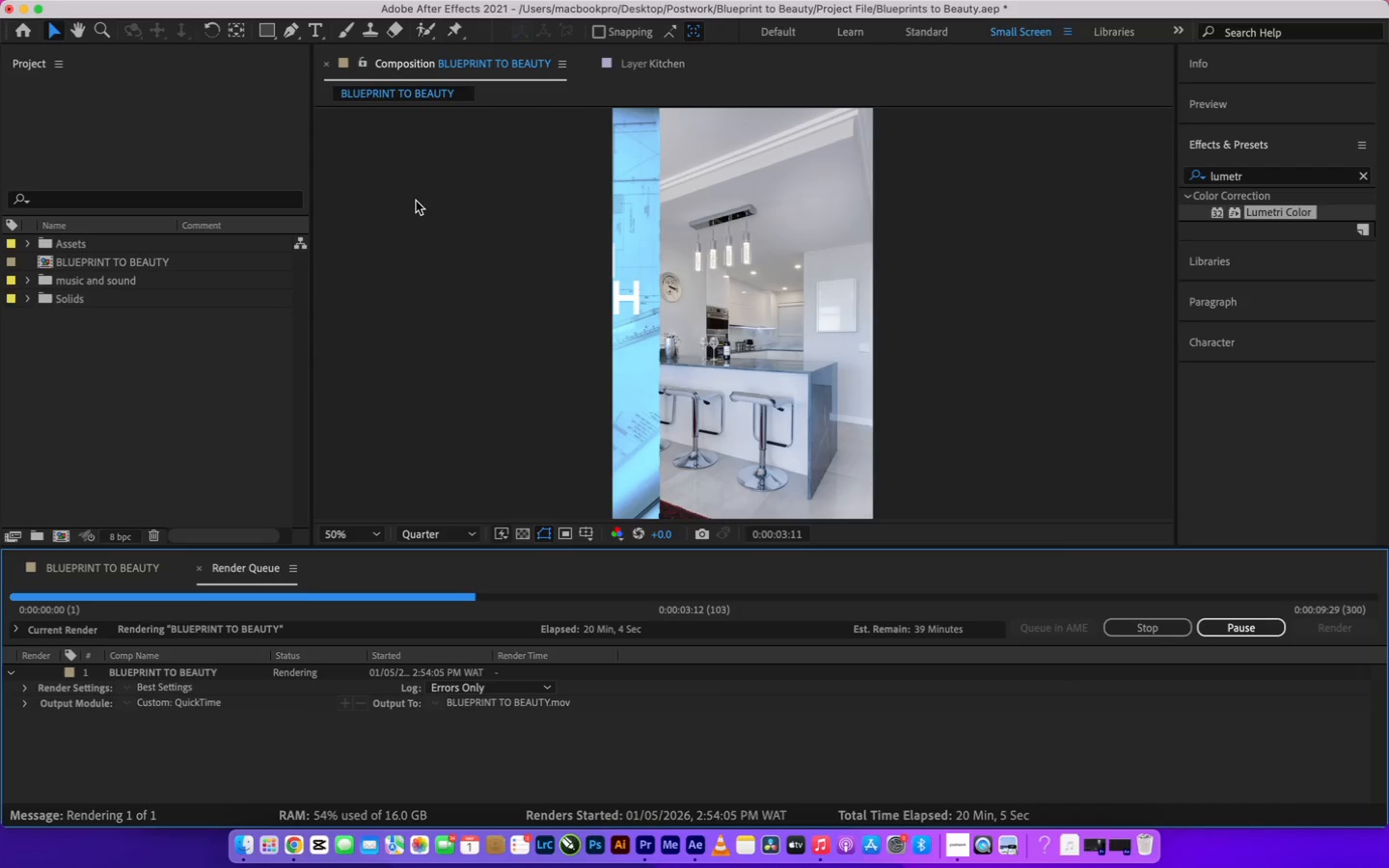 
double_click([416, 201])
 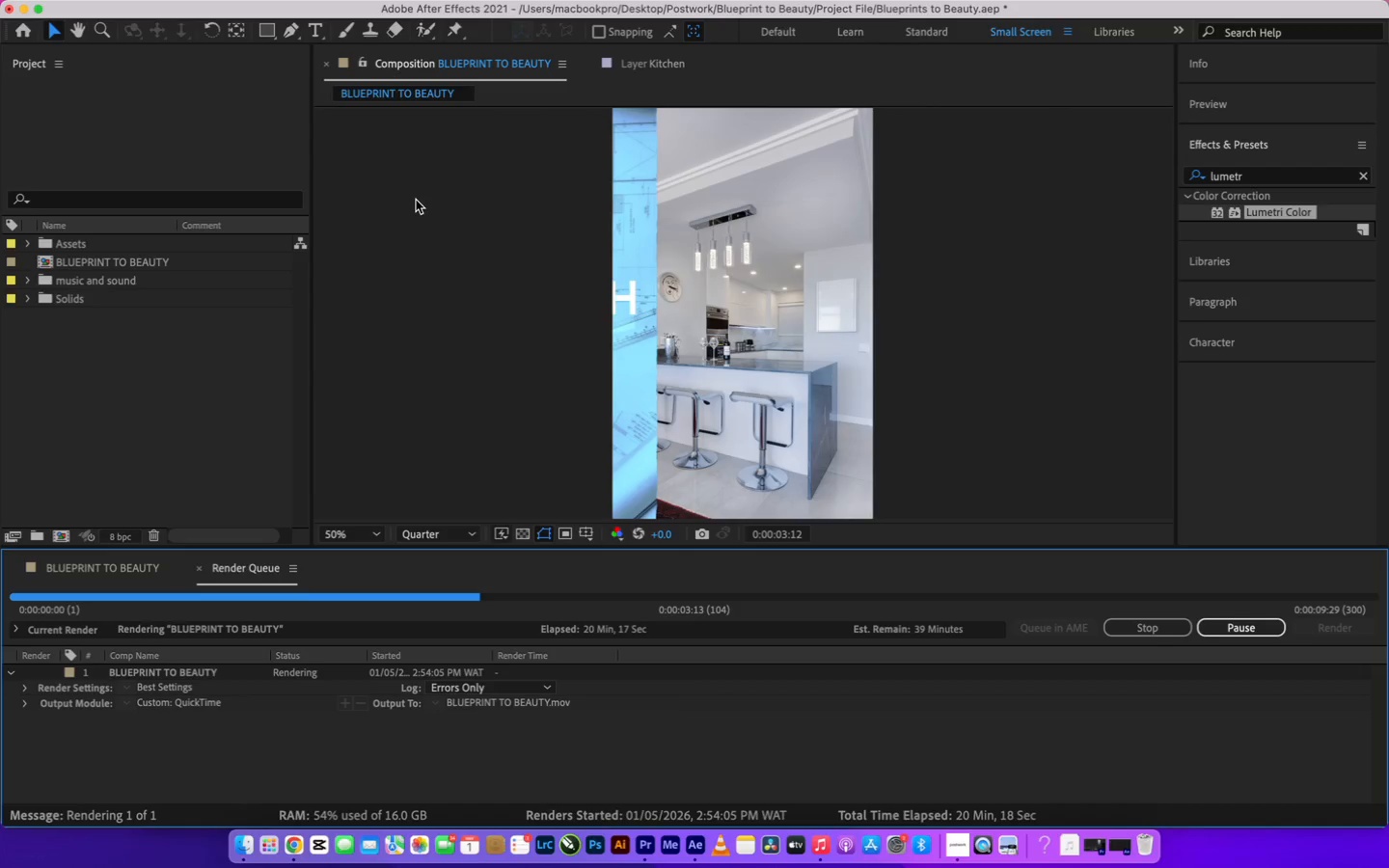 
wait(21.19)
 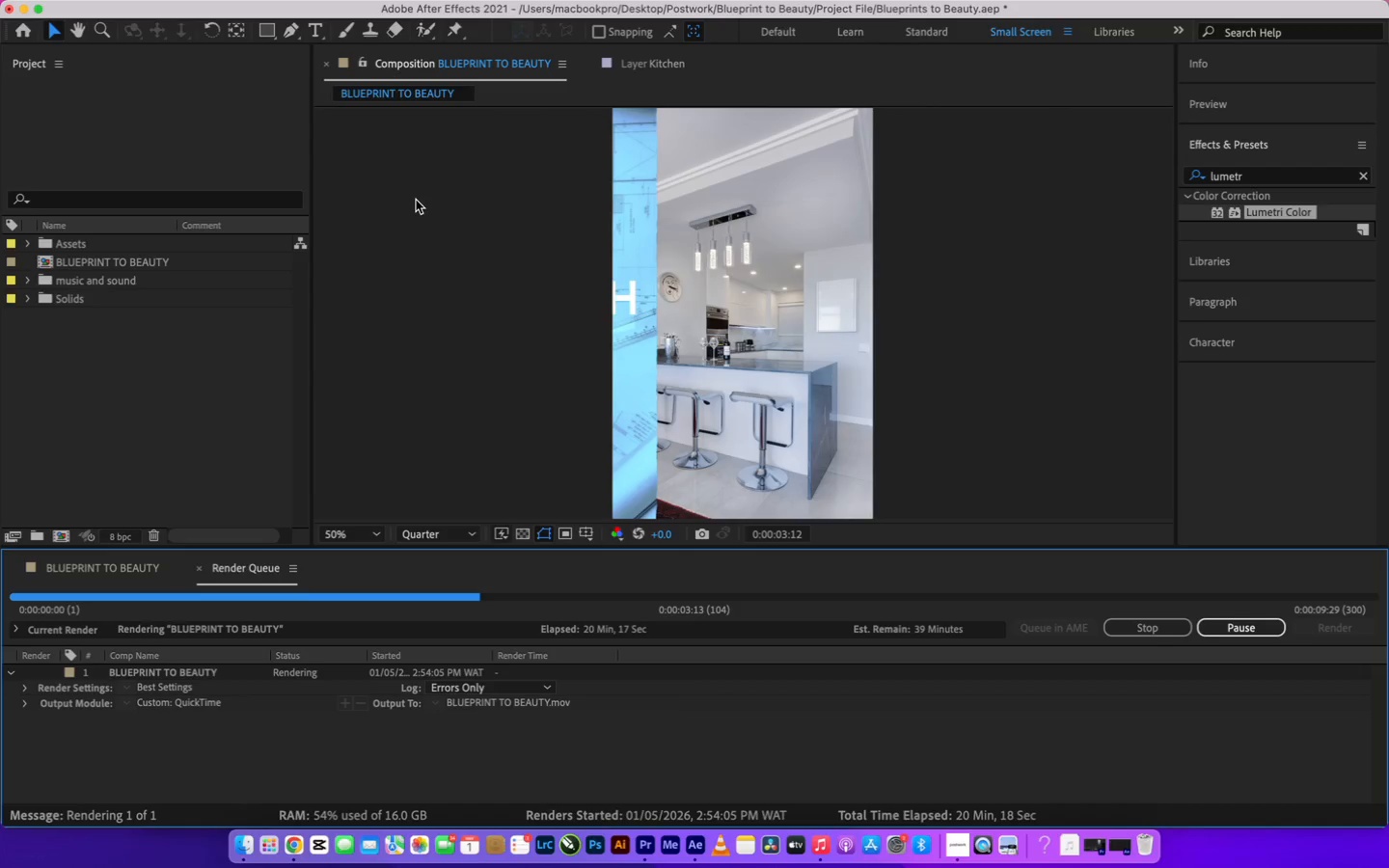 
left_click([439, 189])
 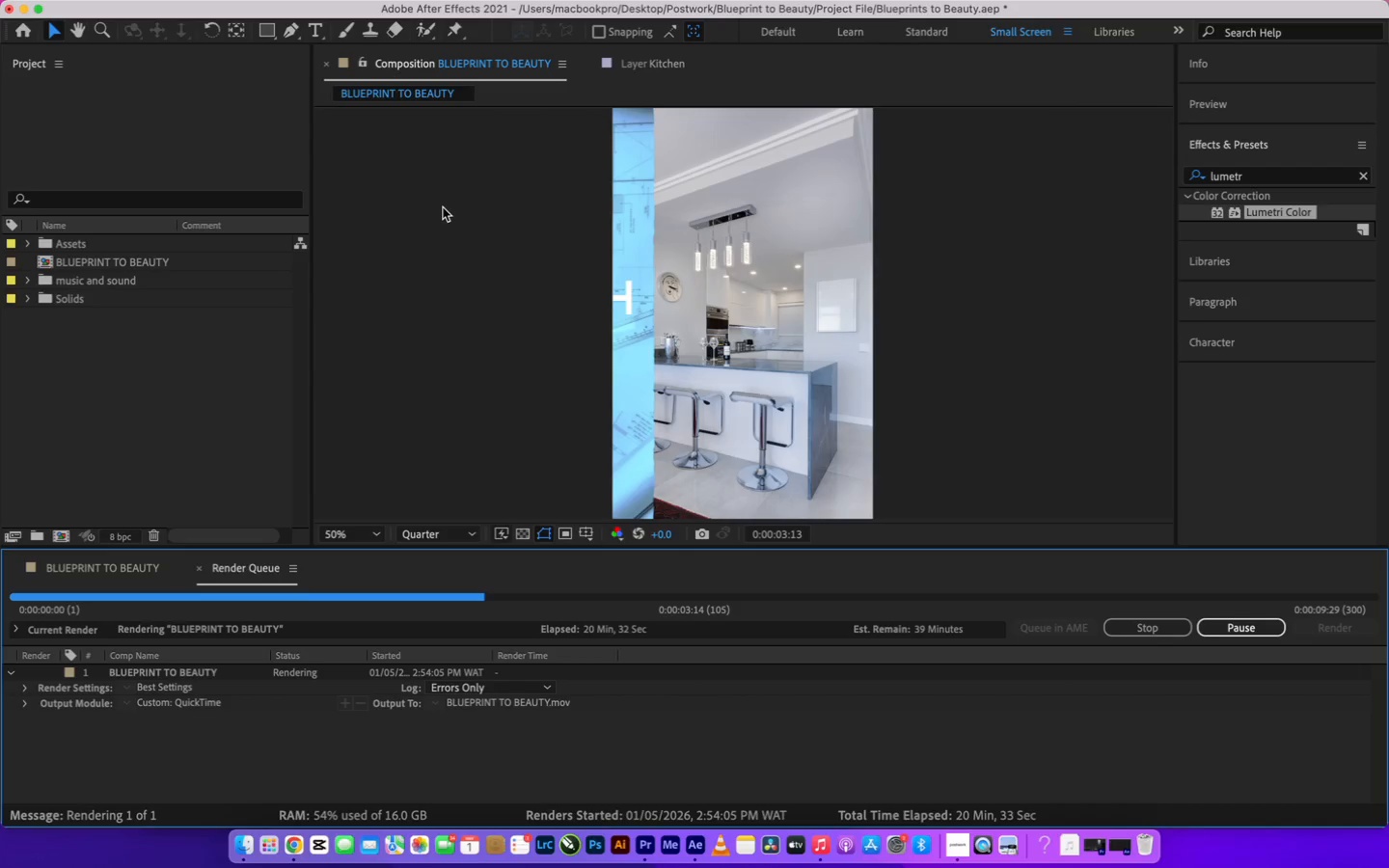 
wait(15.52)
 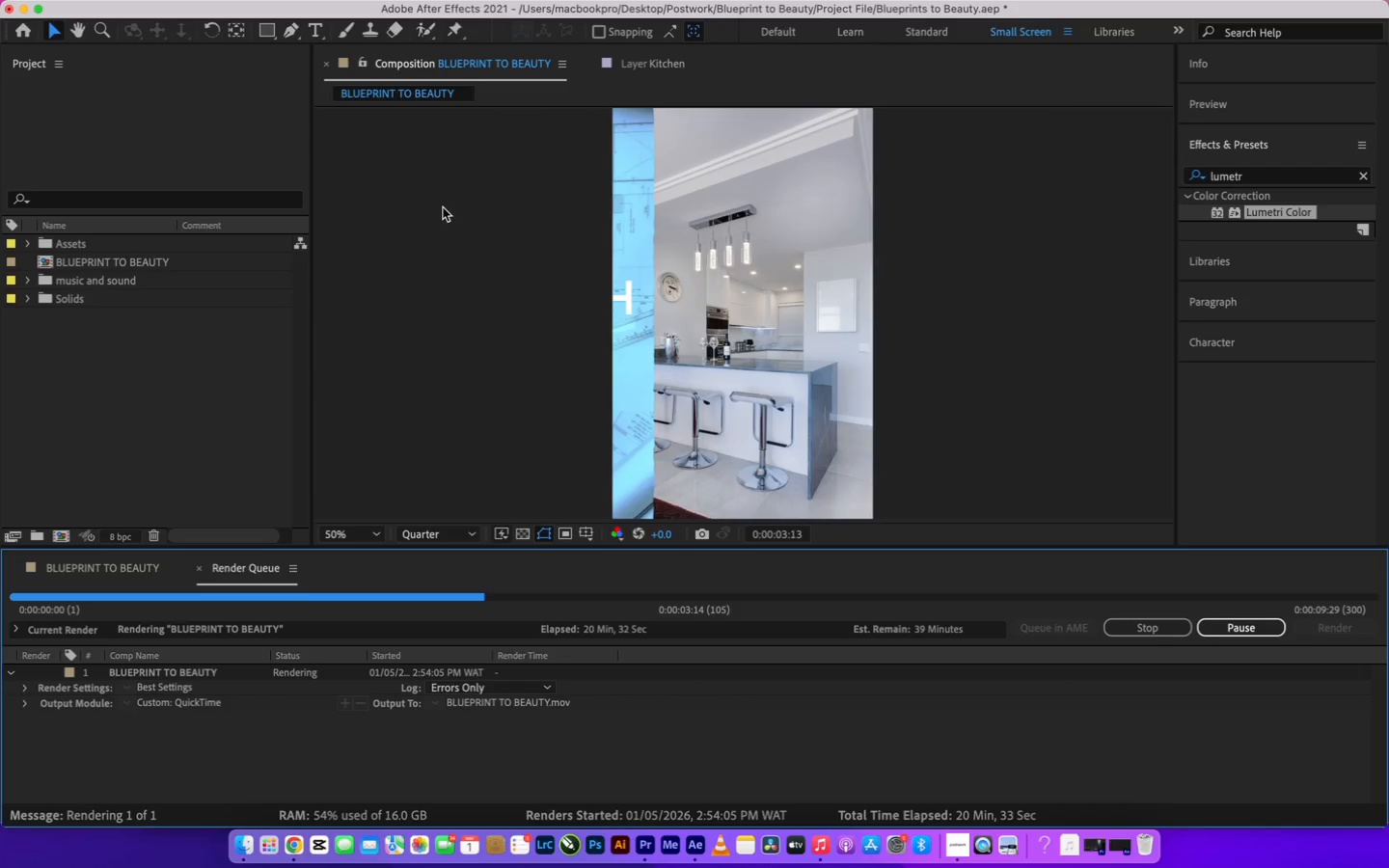 
double_click([463, 209])
 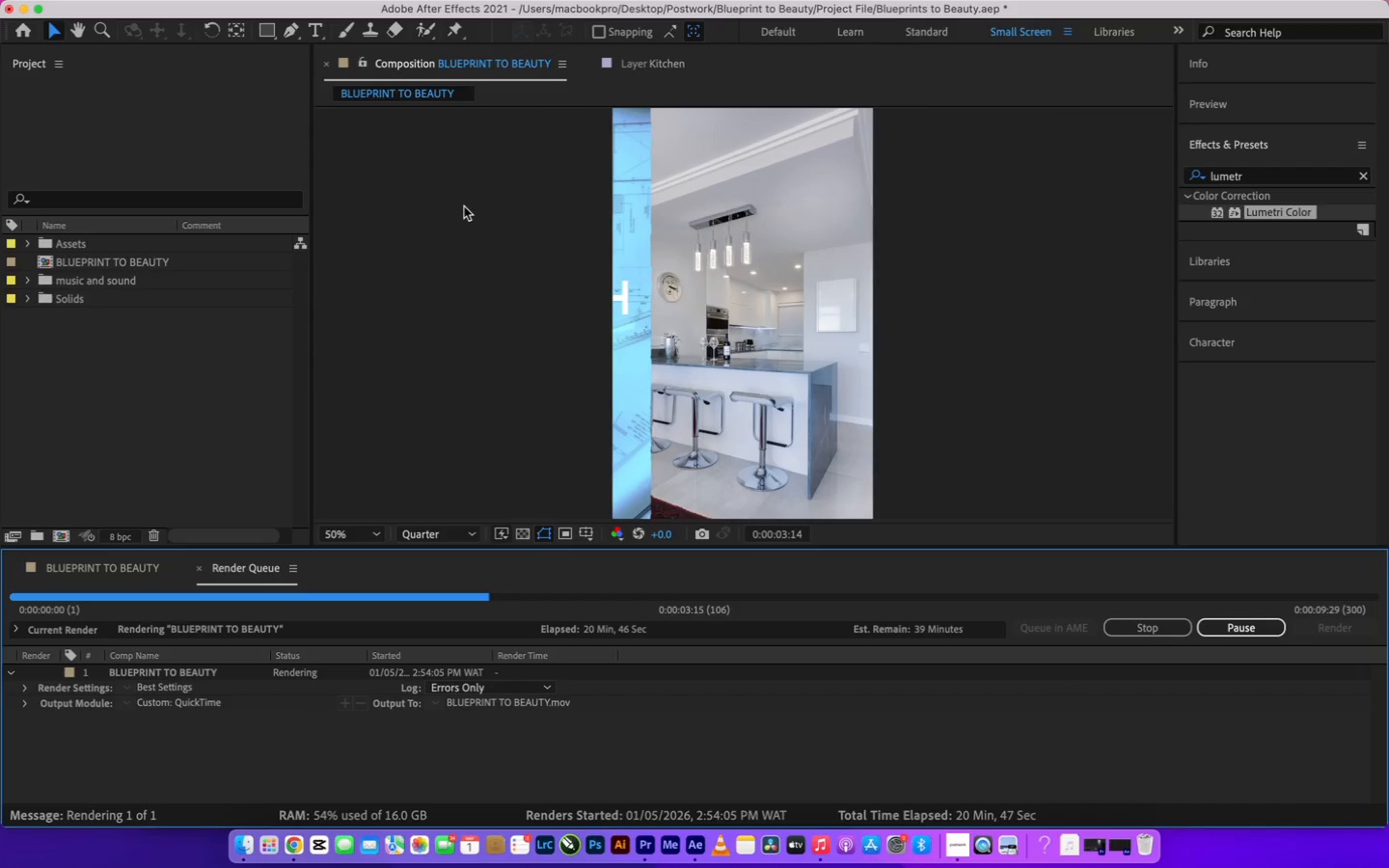 
wait(6.7)
 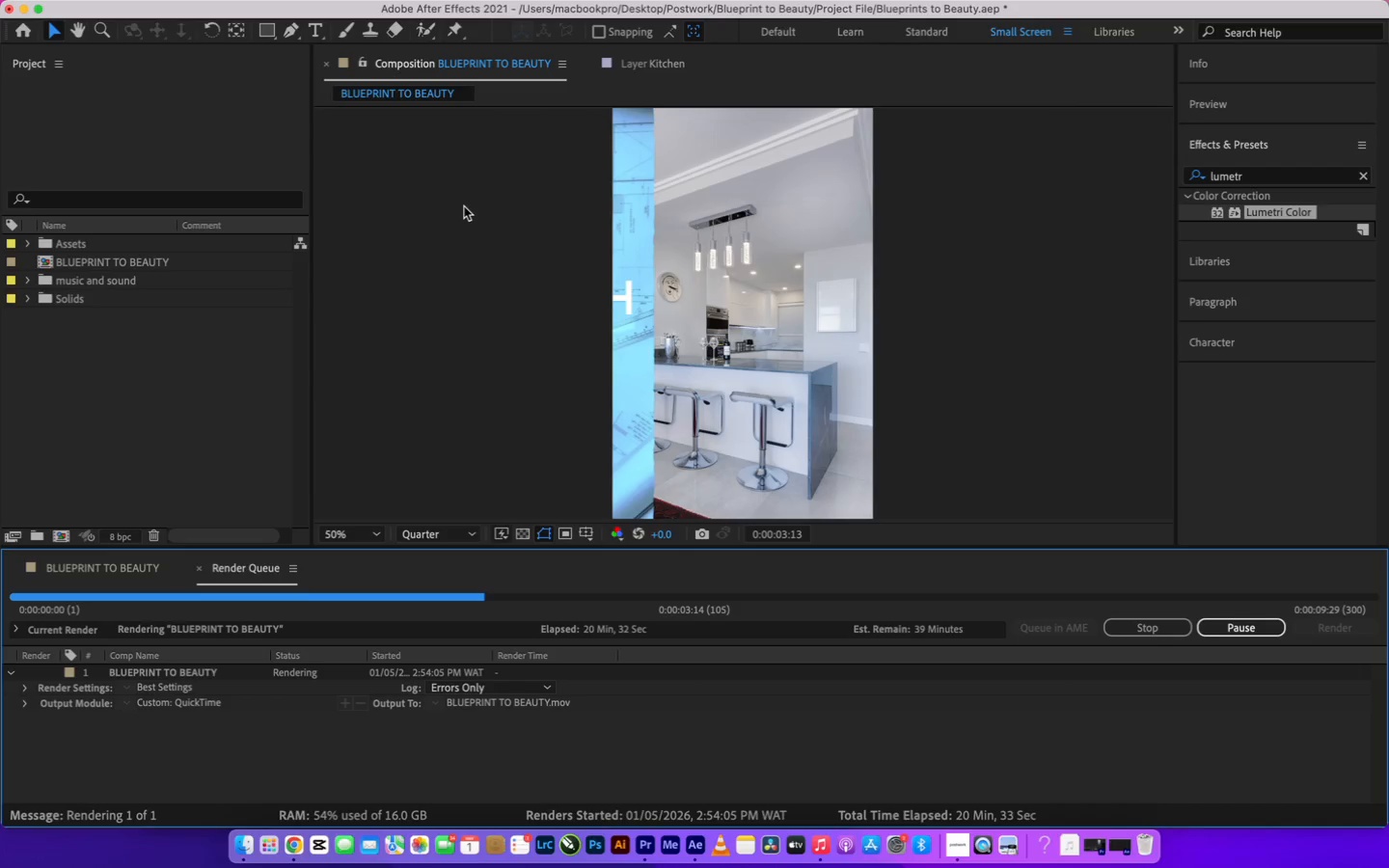 
double_click([464, 206])
 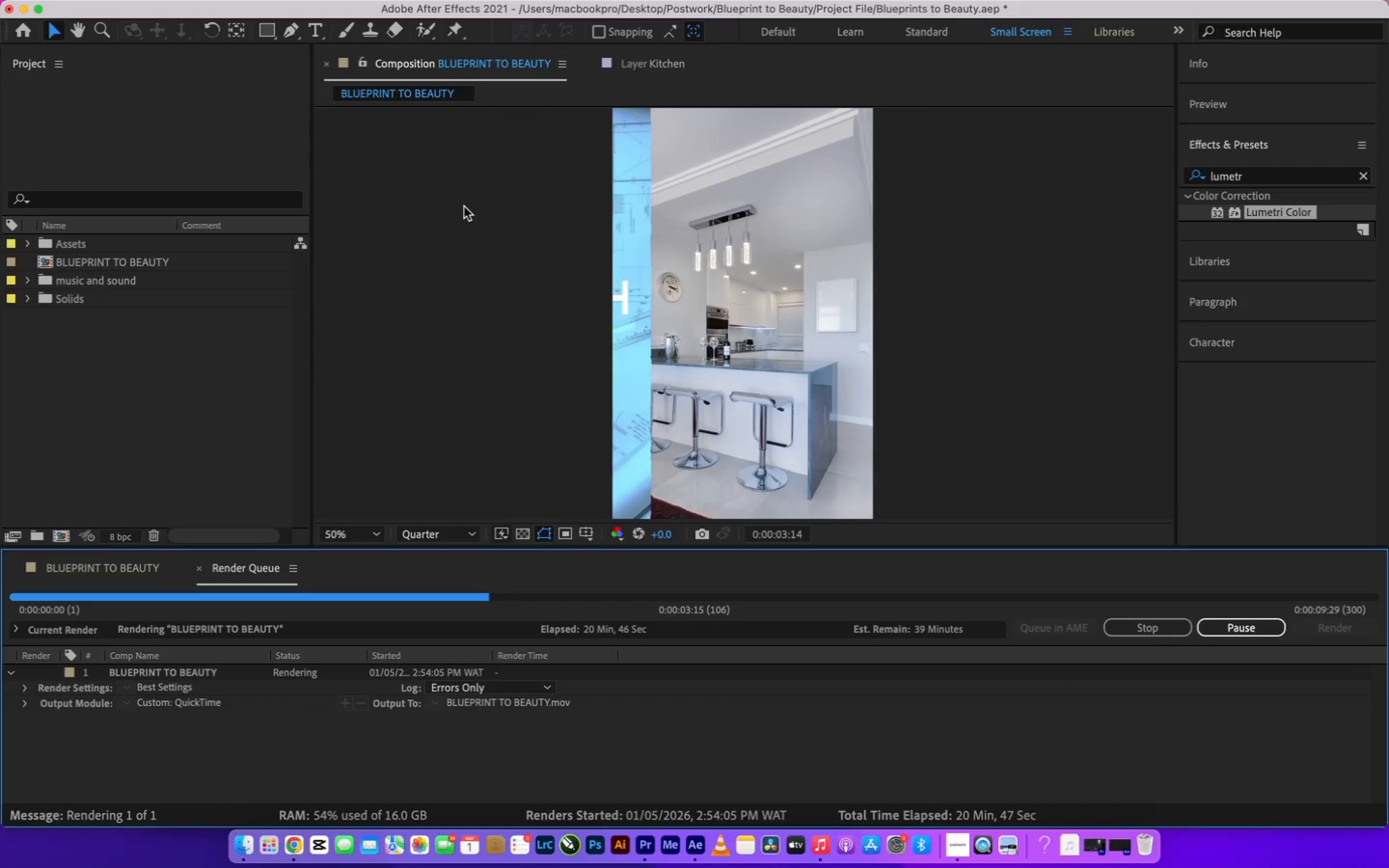 
triple_click([464, 206])
 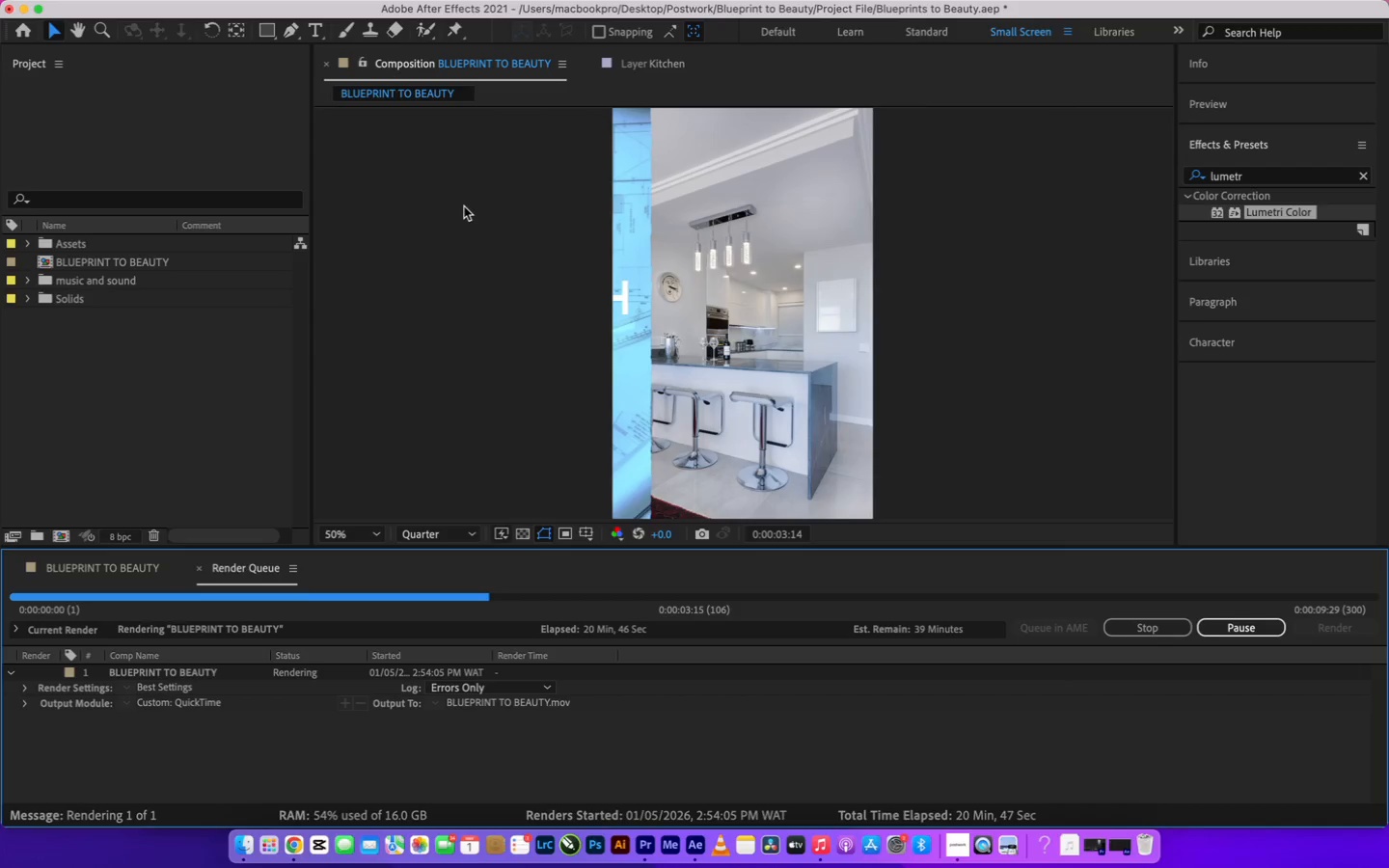 
wait(5.7)
 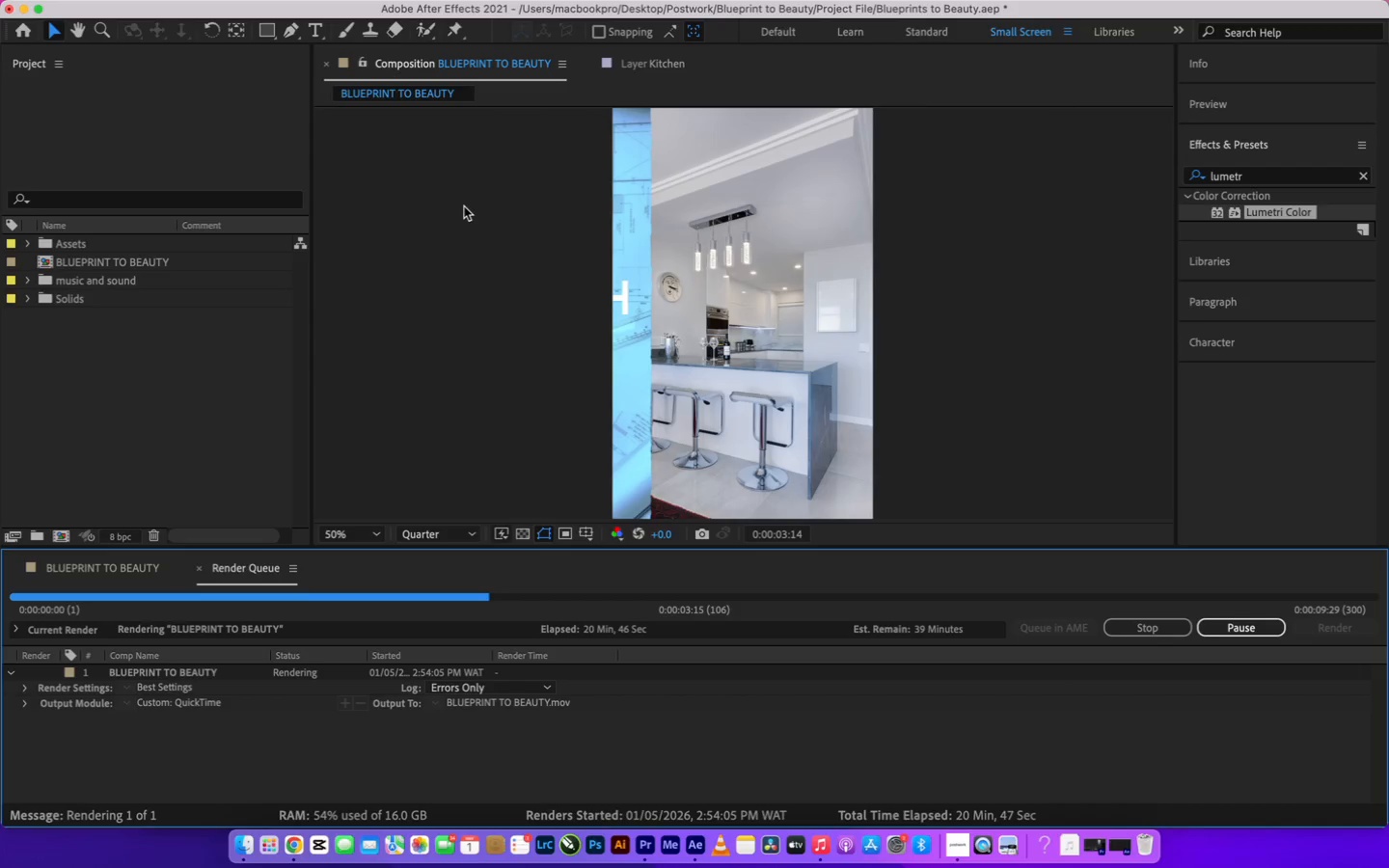 
double_click([464, 206])
 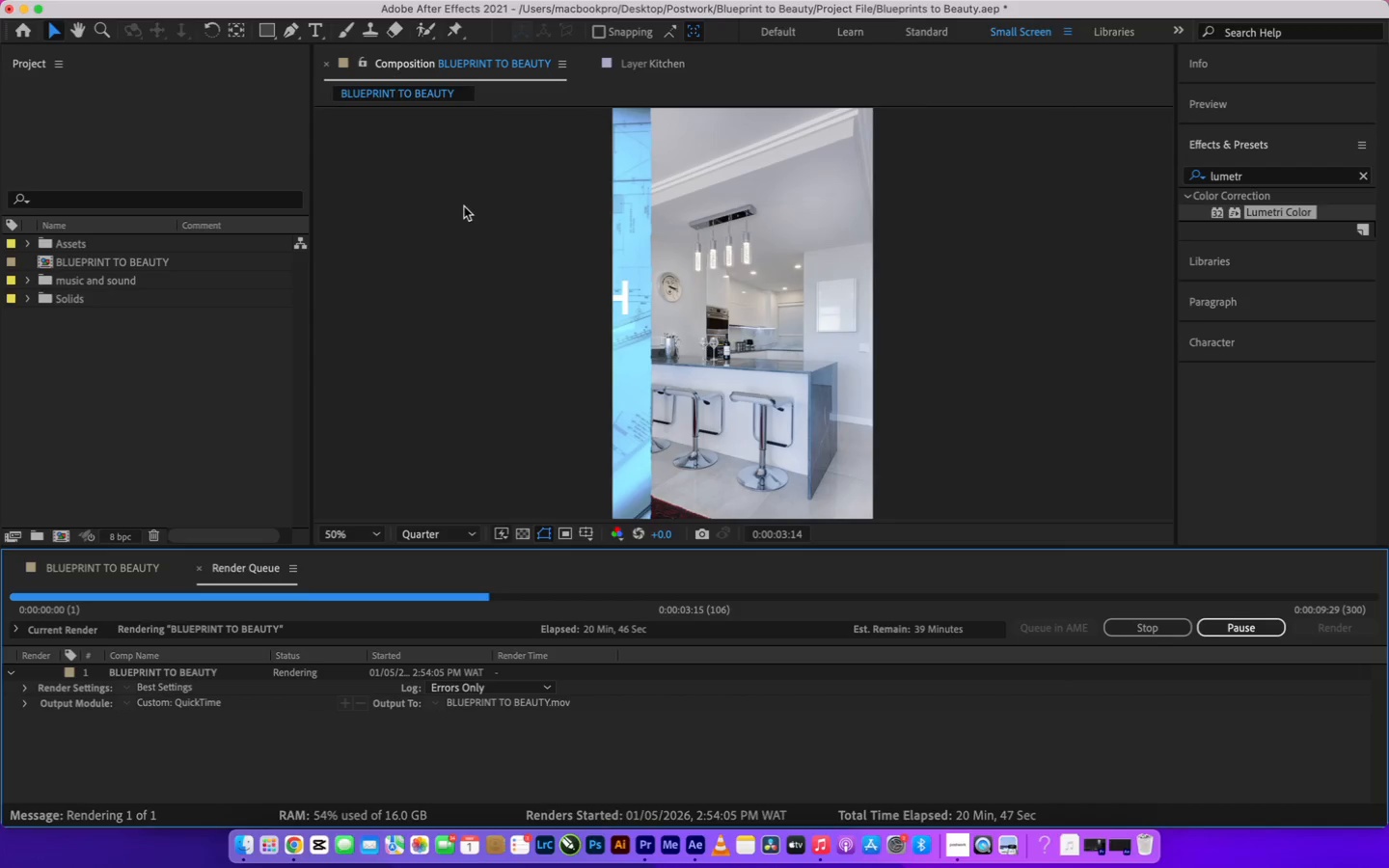 
triple_click([464, 206])
 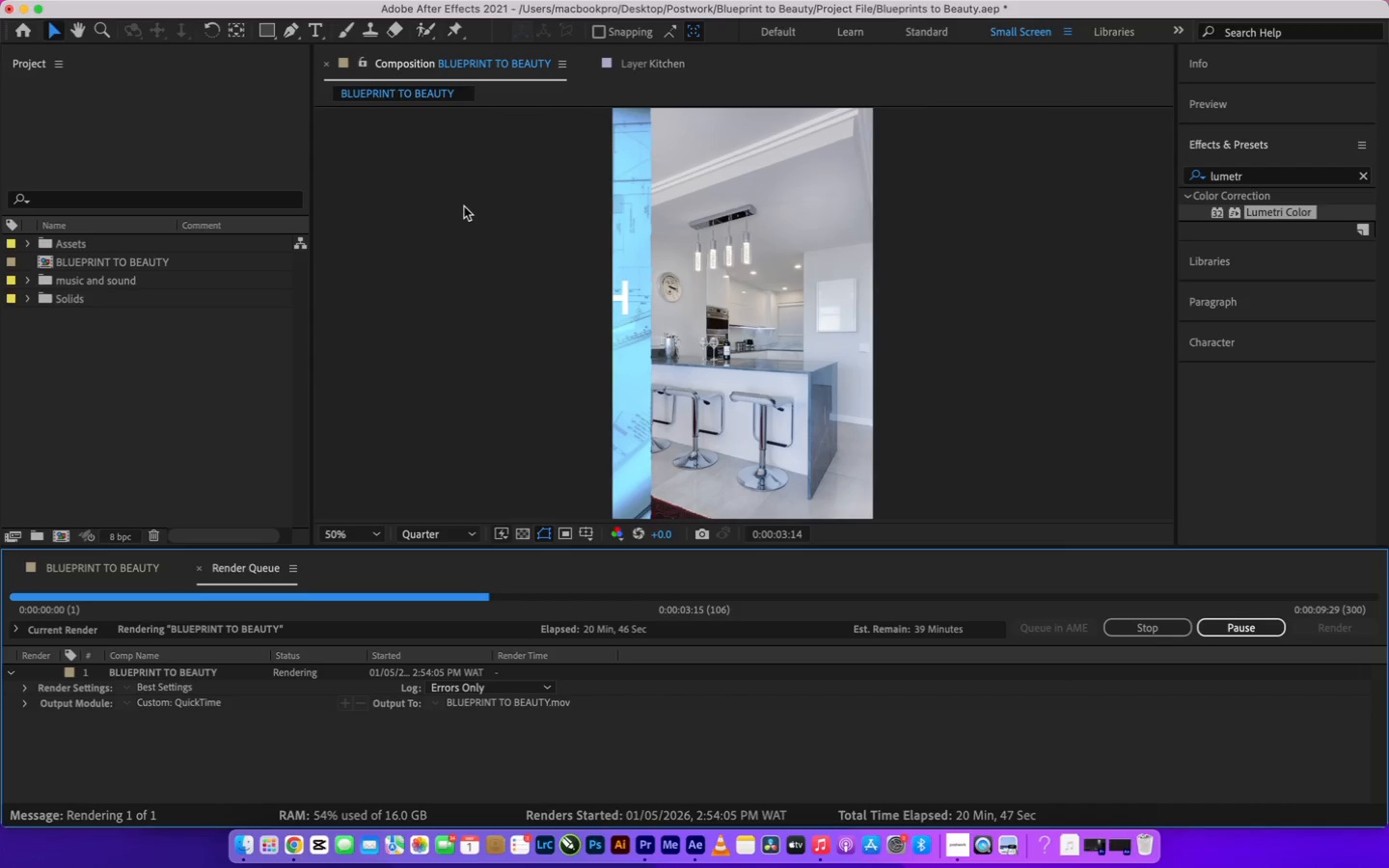 
triple_click([464, 206])
 